 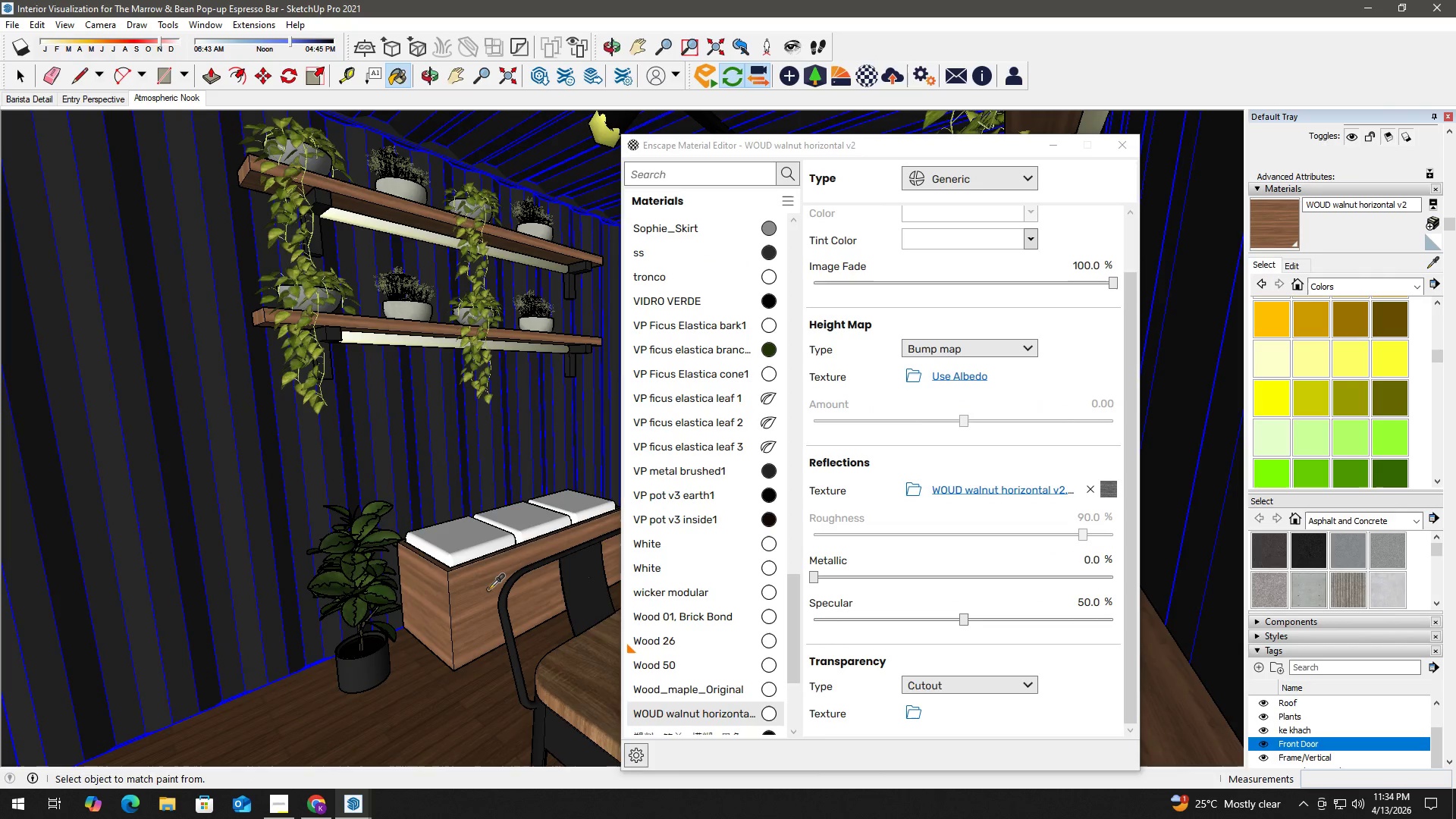 
hold_key(key=AltLeft, duration=0.55)
 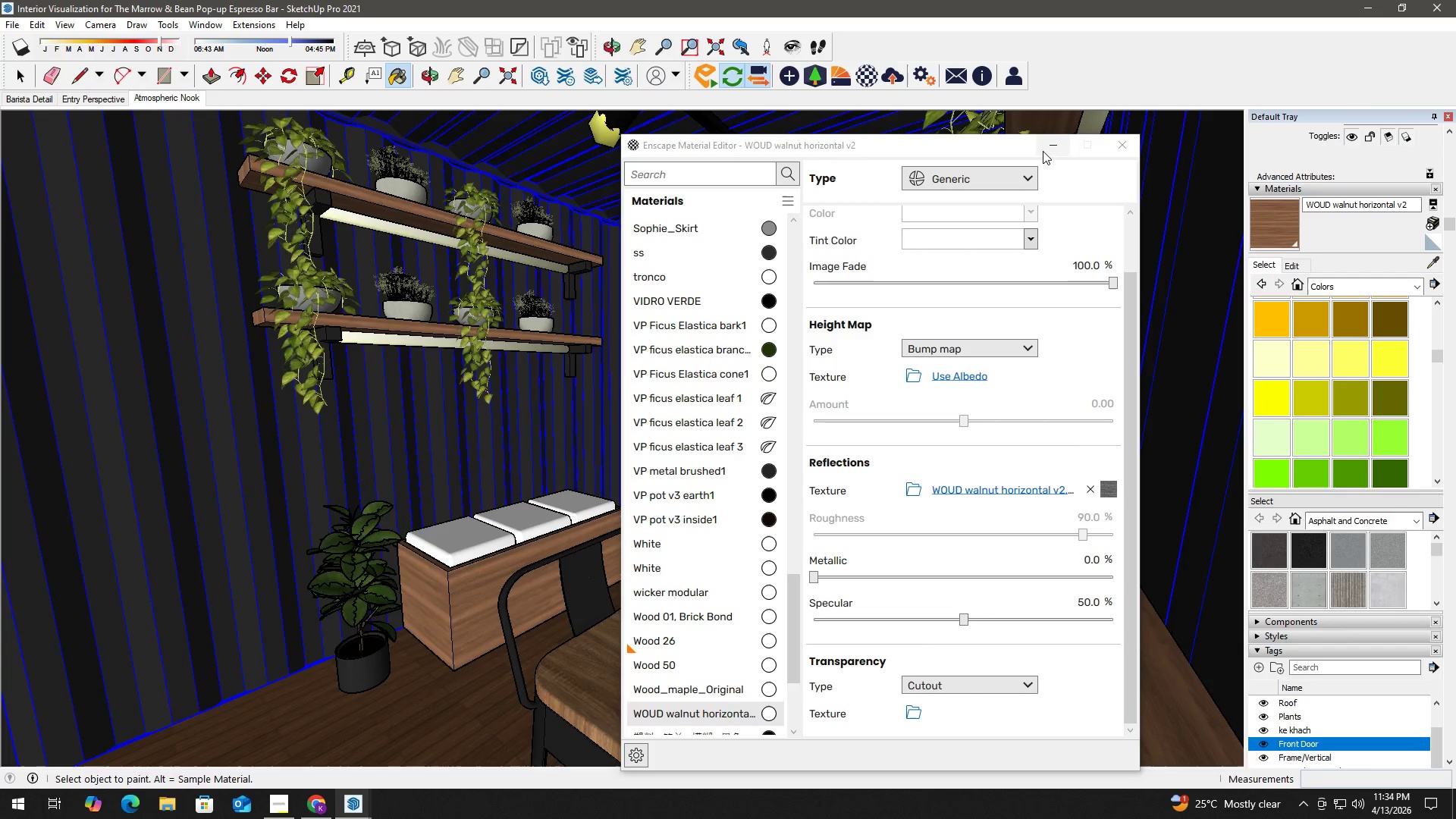 
left_click([1046, 145])
 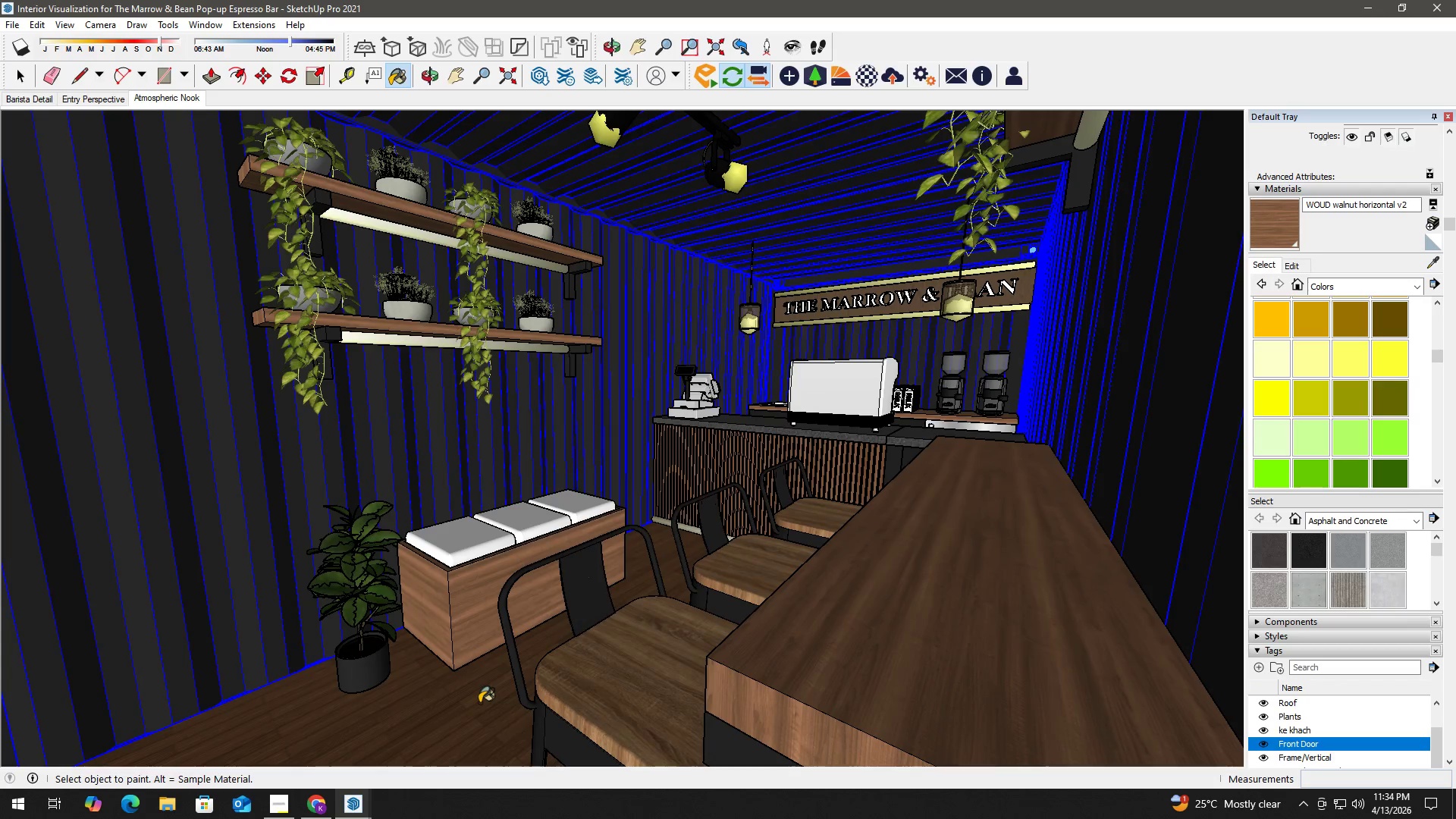 
hold_key(key=AltLeft, duration=0.55)
double_click([442, 708])
 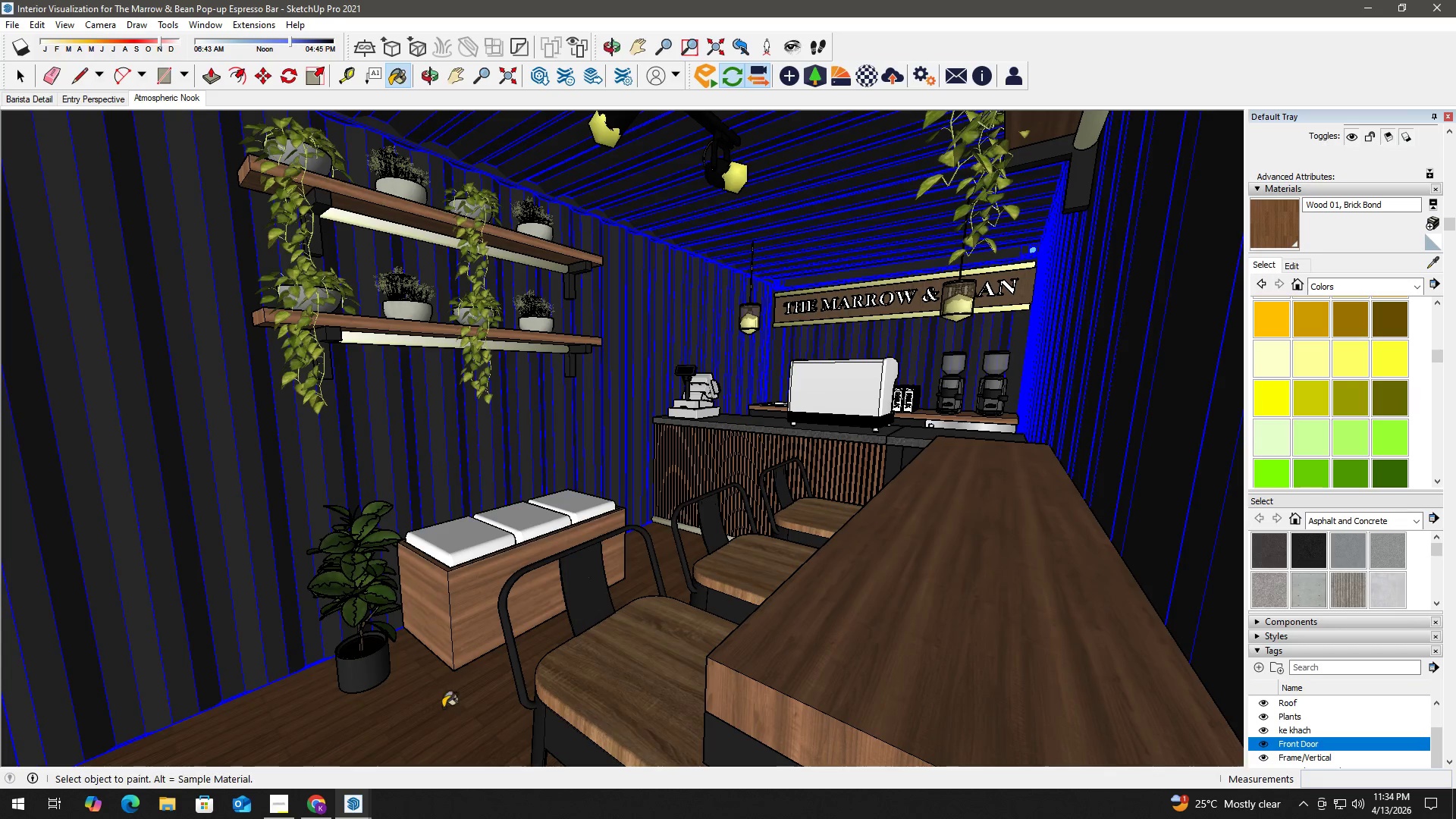 
key(Alt+AltLeft)
 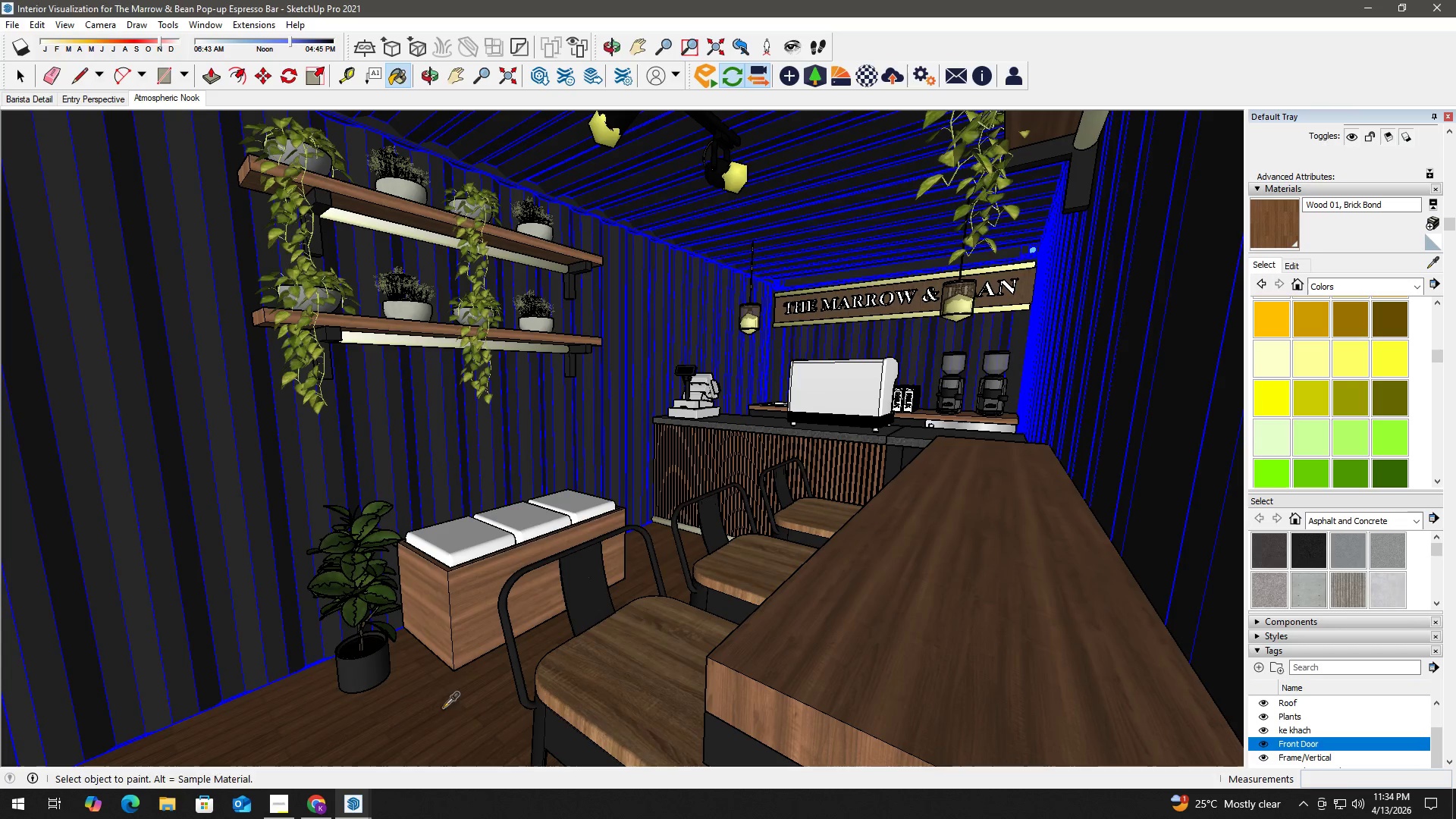 
key(Alt+Tab)
 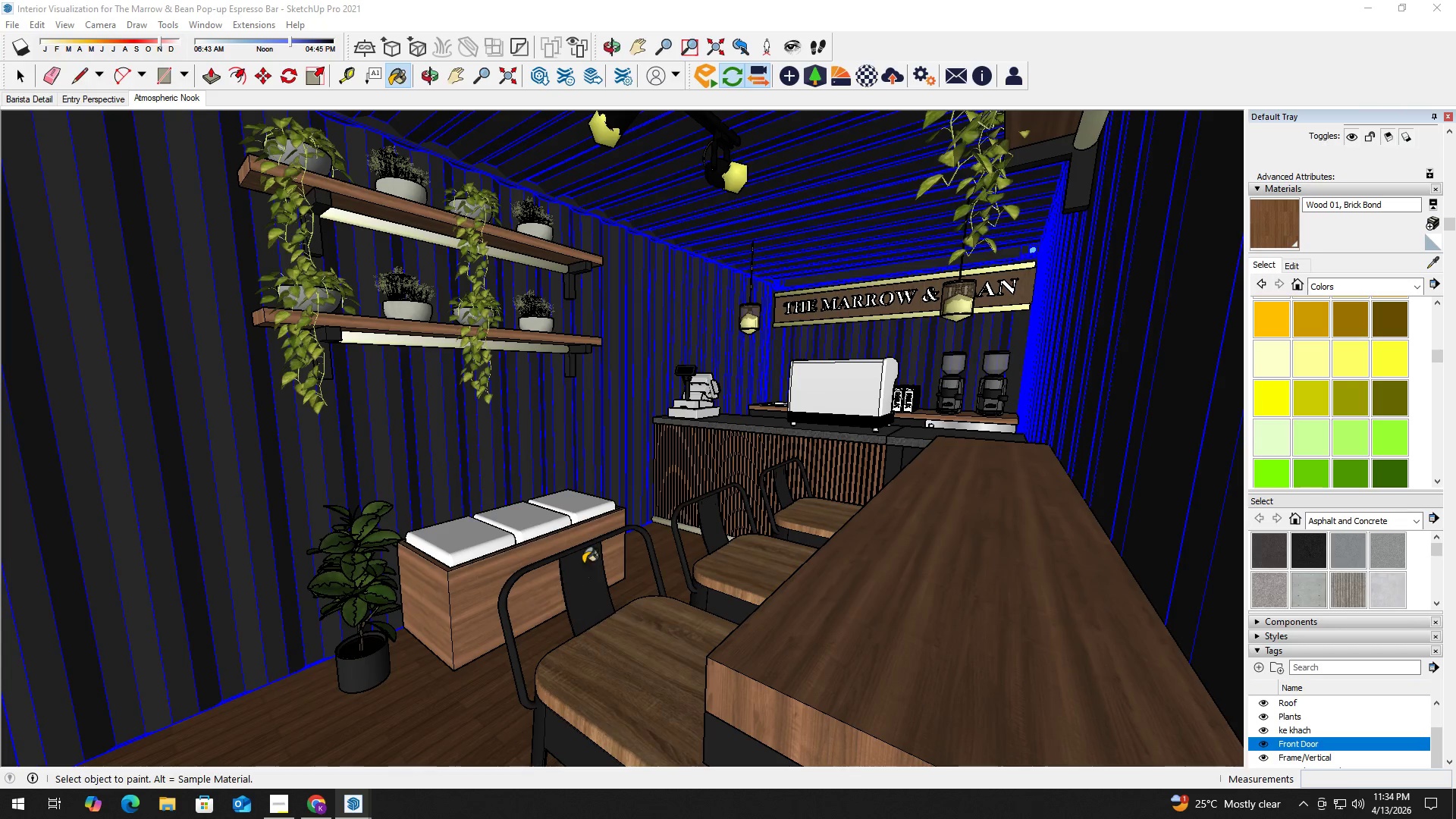 
key(Alt+Tab)
 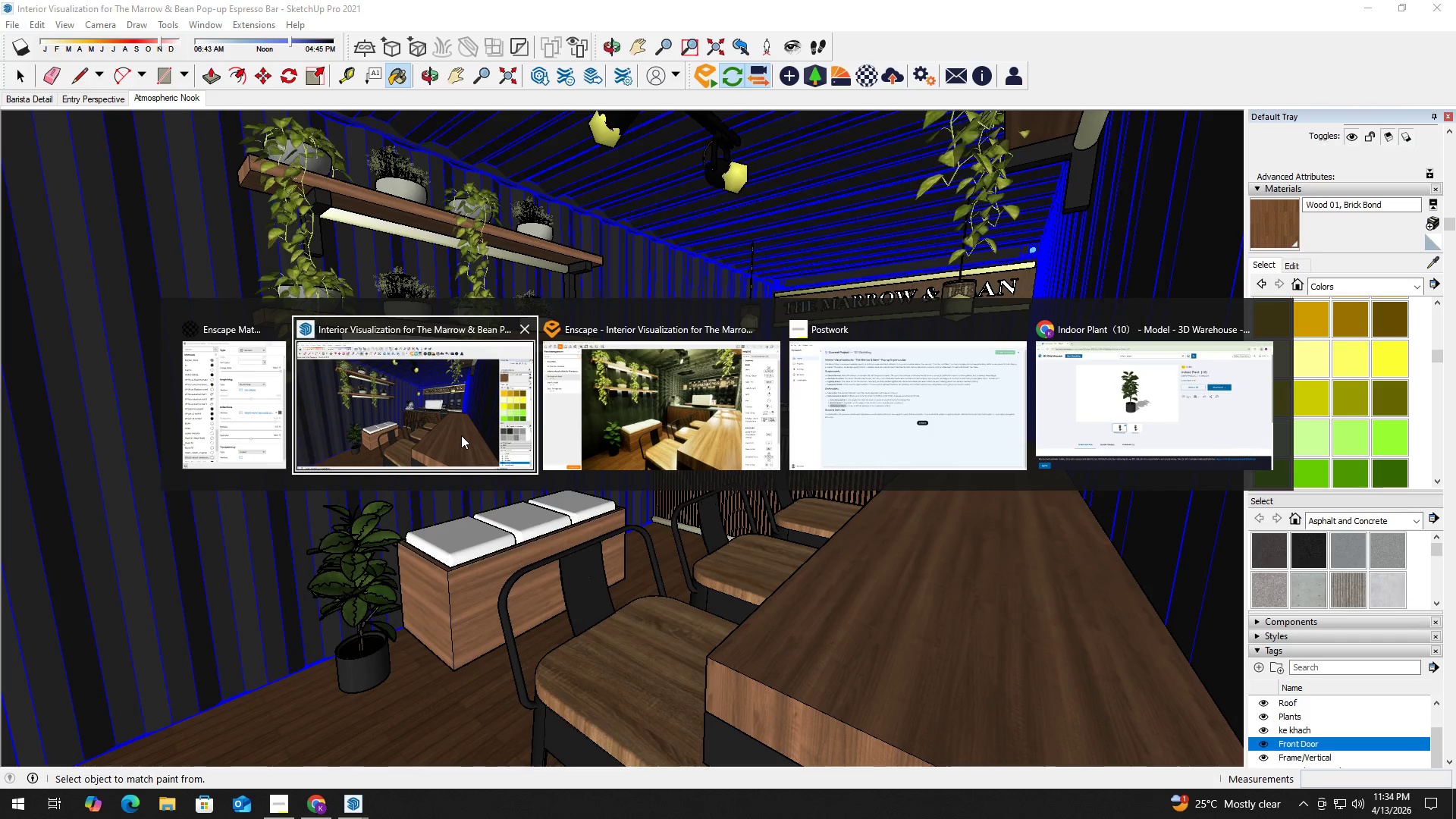 
left_click([456, 431])
 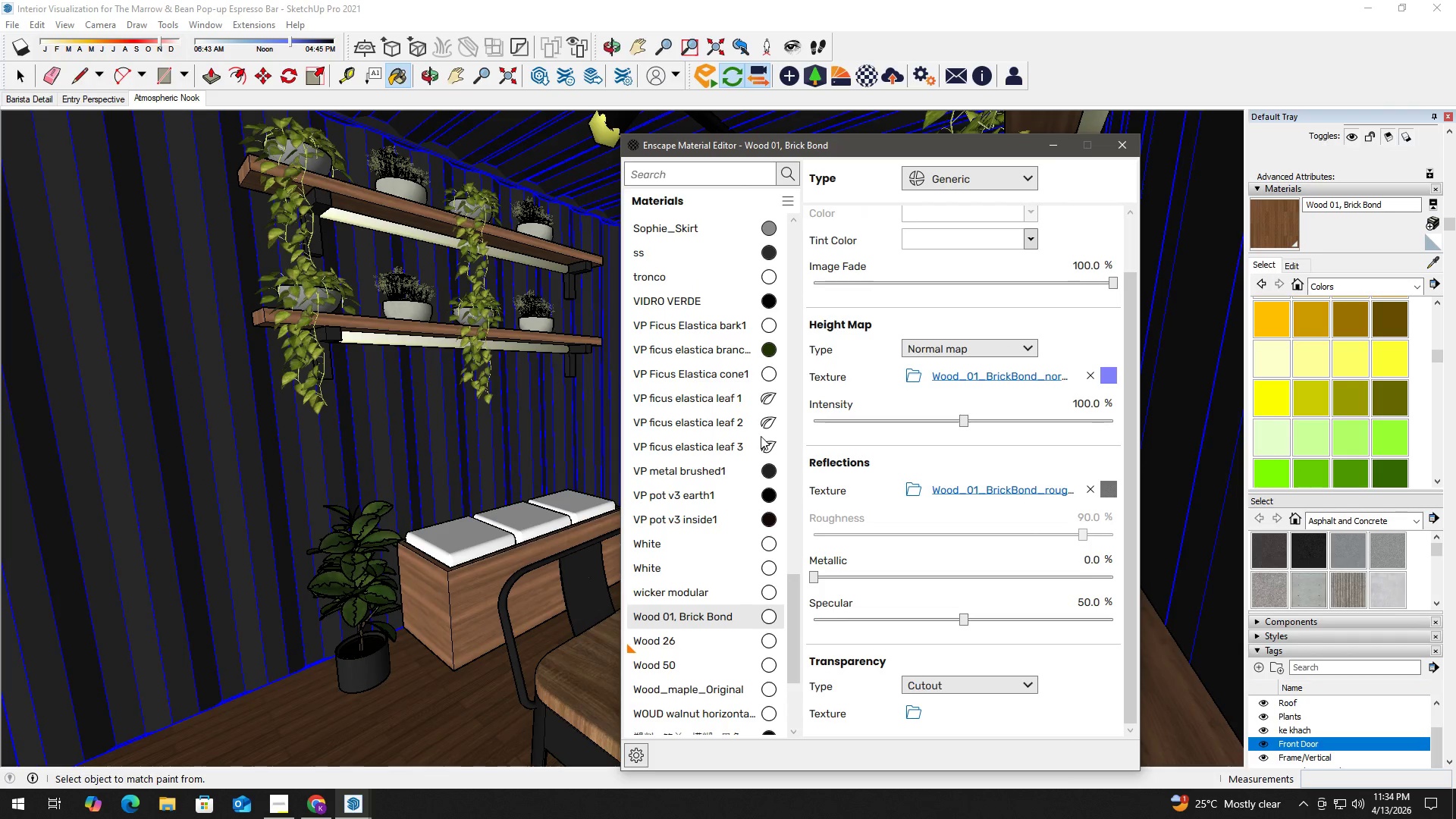 
hold_key(key=AltLeft, duration=0.91)
left_click([466, 688])
 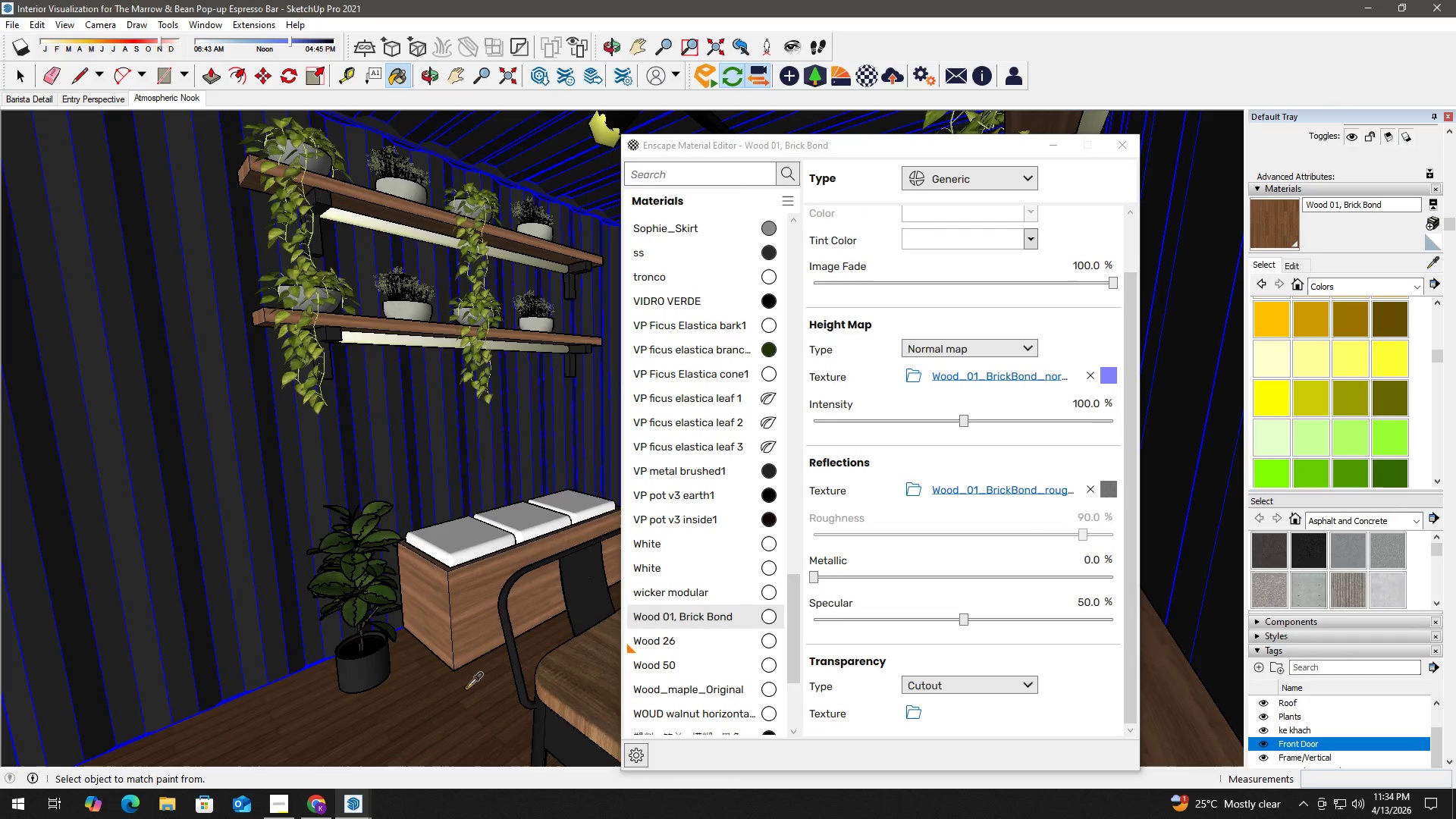 
double_click([466, 688])
 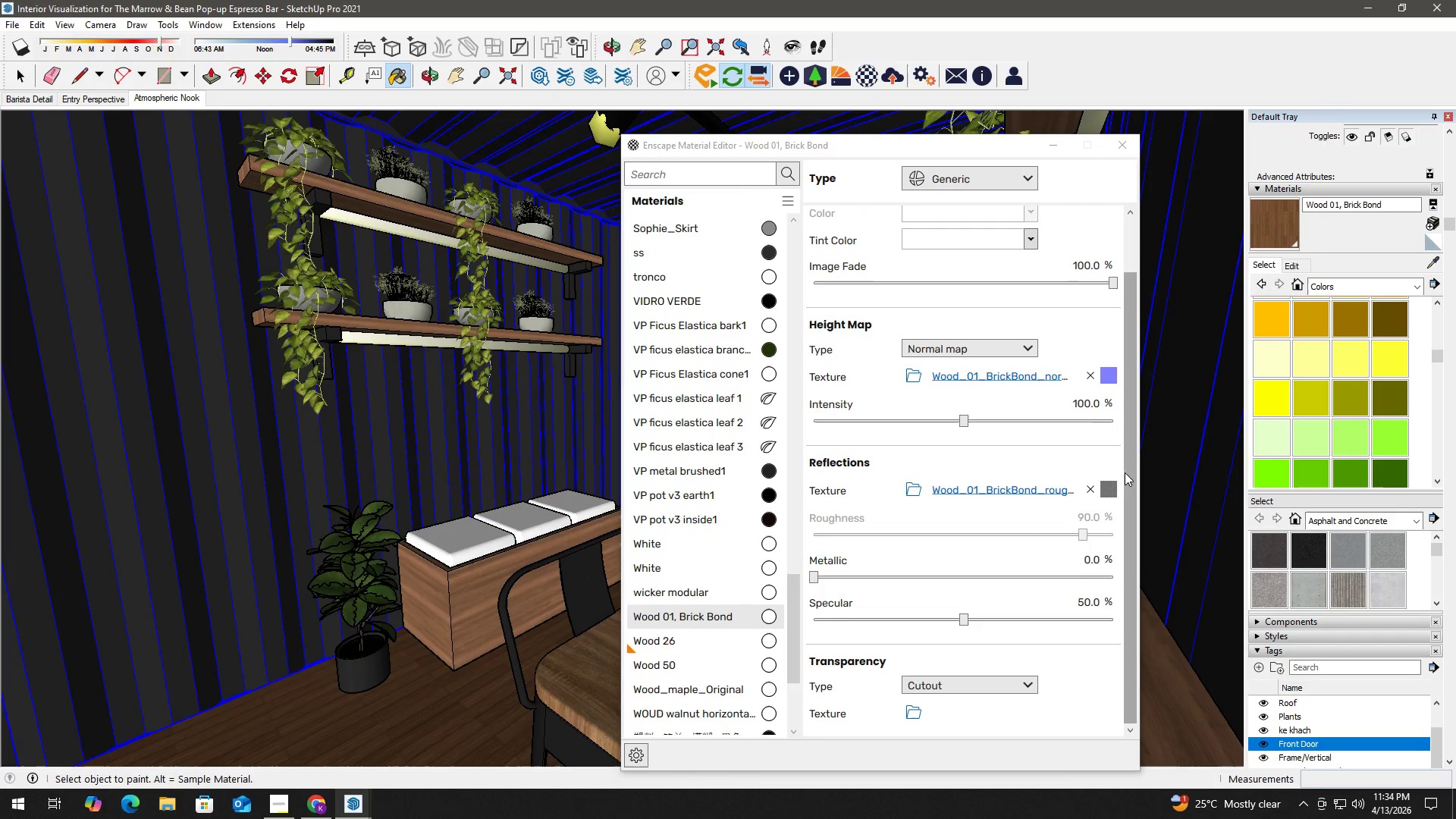 
left_click_drag(start_coordinate=[1128, 466], to_coordinate=[1132, 493])
 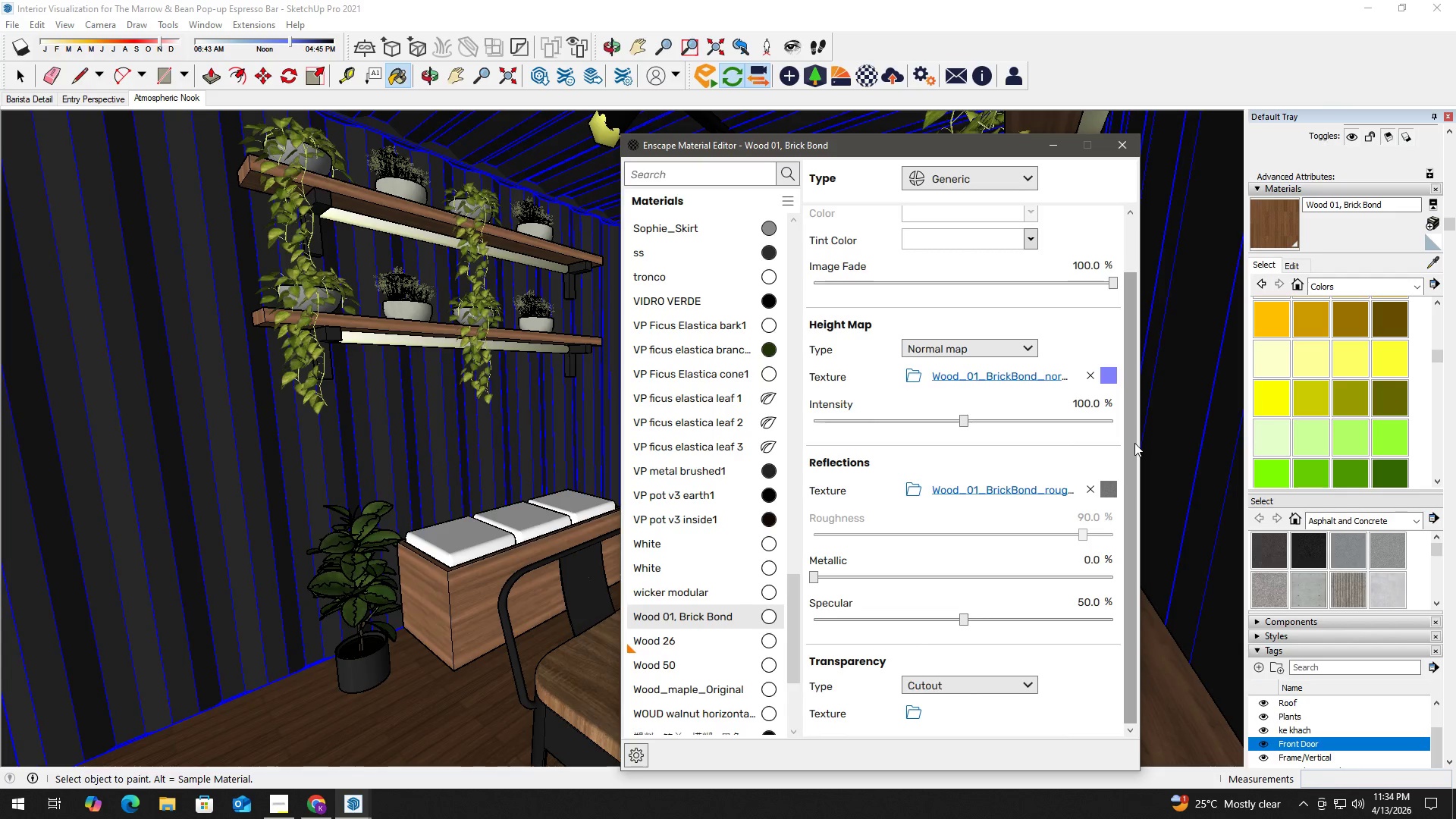 
left_click_drag(start_coordinate=[1134, 443], to_coordinate=[1141, 336])
 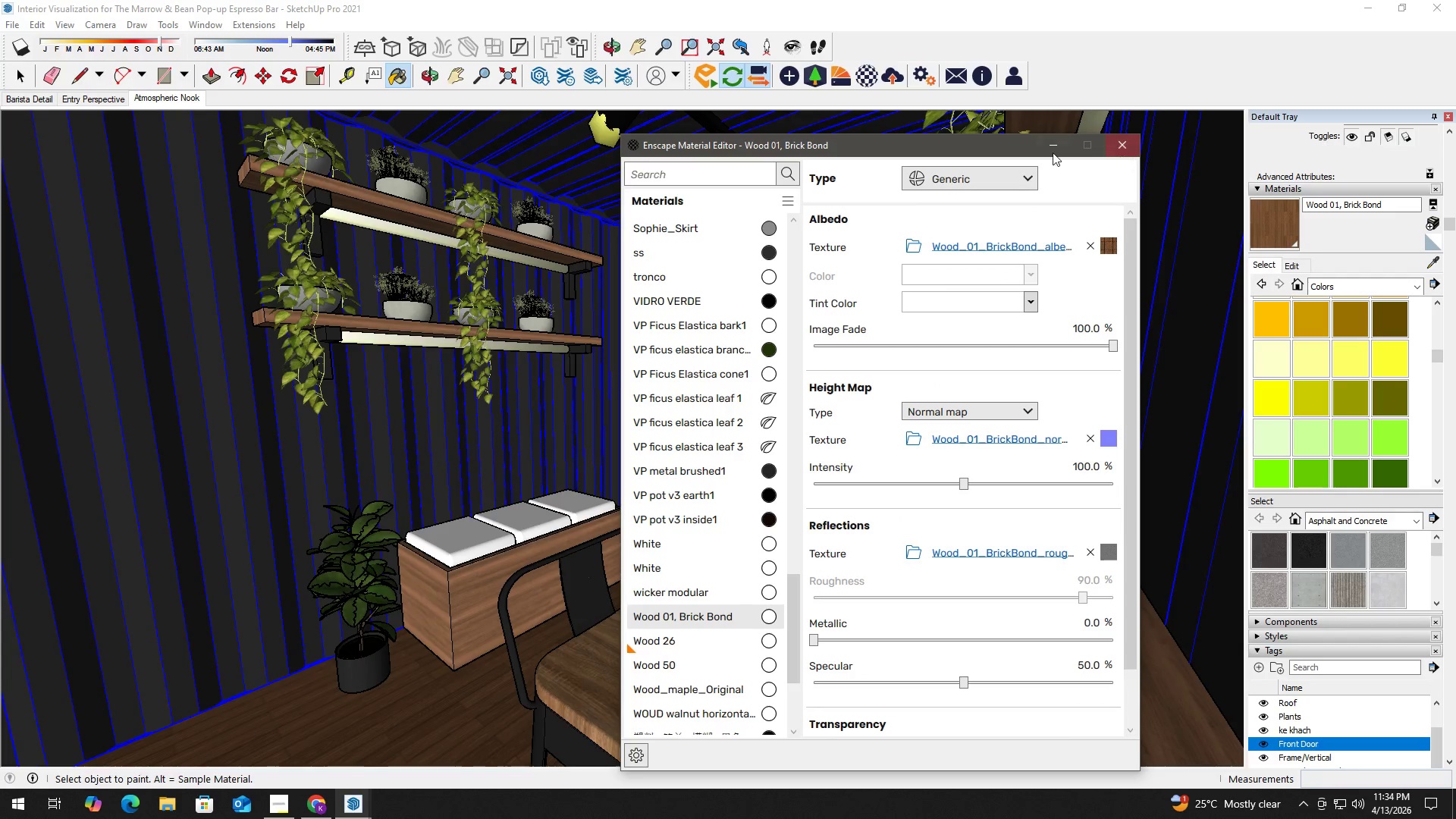 
left_click_drag(start_coordinate=[999, 146], to_coordinate=[883, 176])
 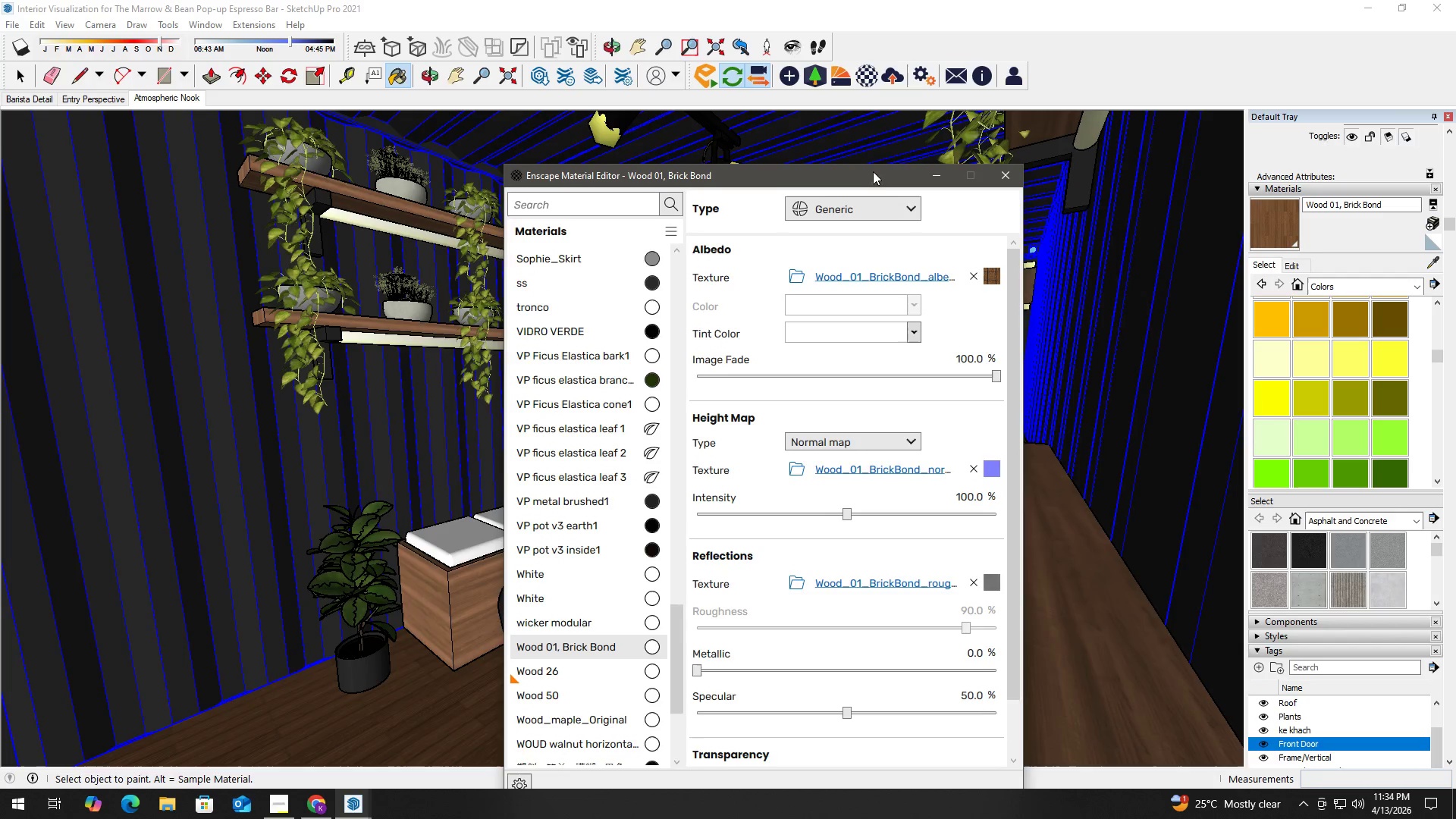 
left_click_drag(start_coordinate=[872, 171], to_coordinate=[555, 162])
 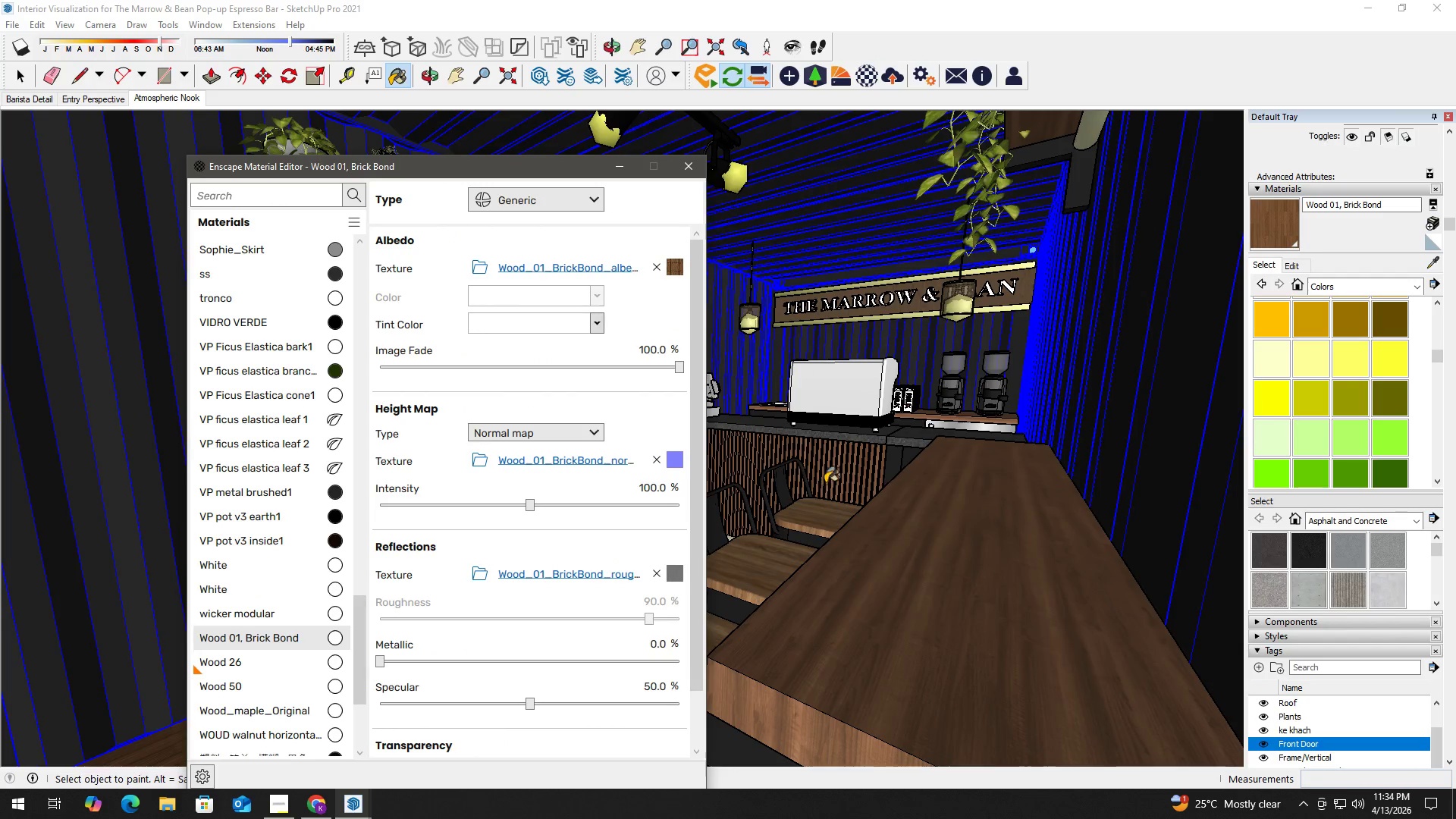 
scroll: coordinate [831, 464], scroll_direction: up, amount: 3.0
 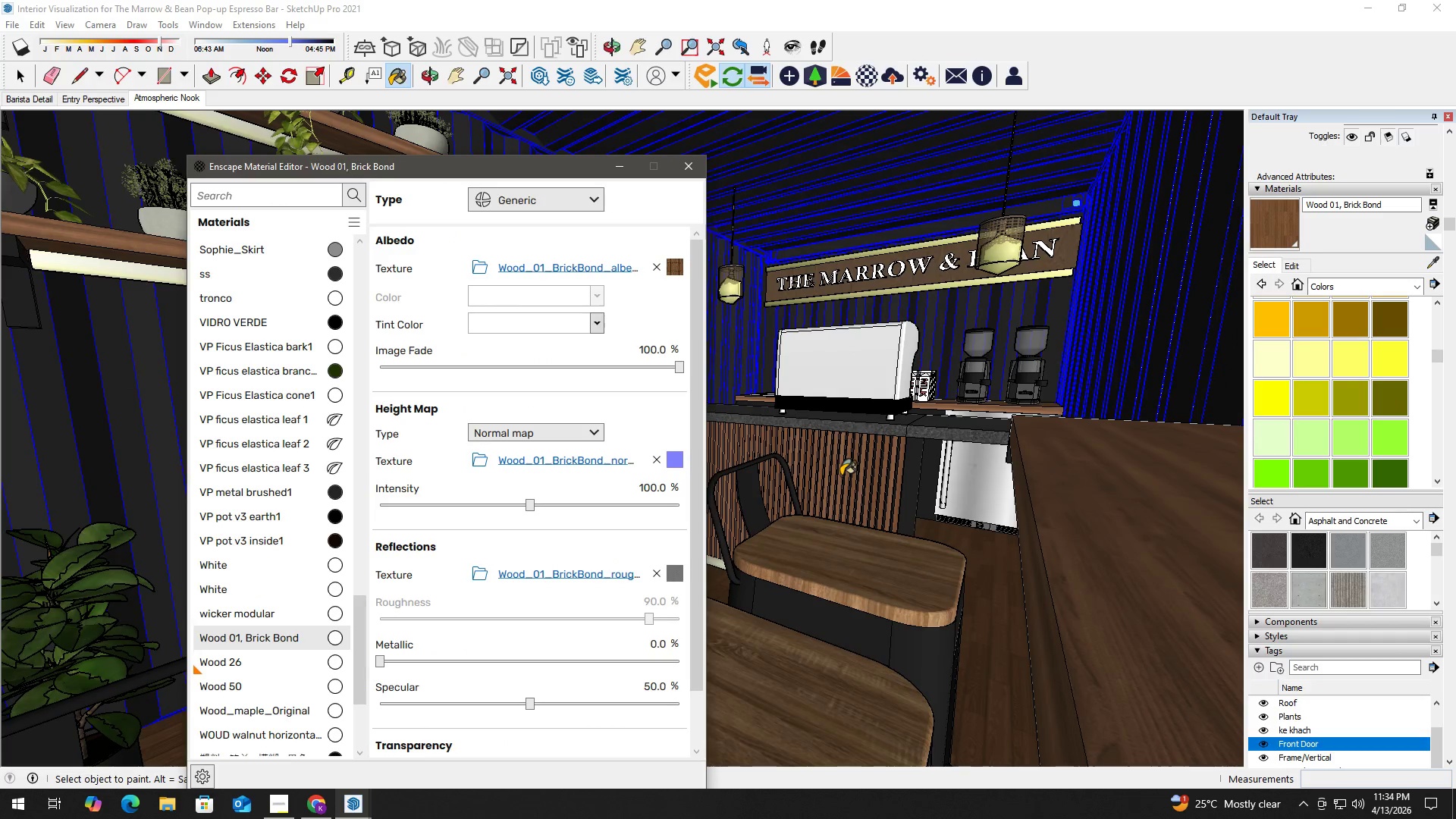 
hold_key(key=AltLeft, duration=1.5)
 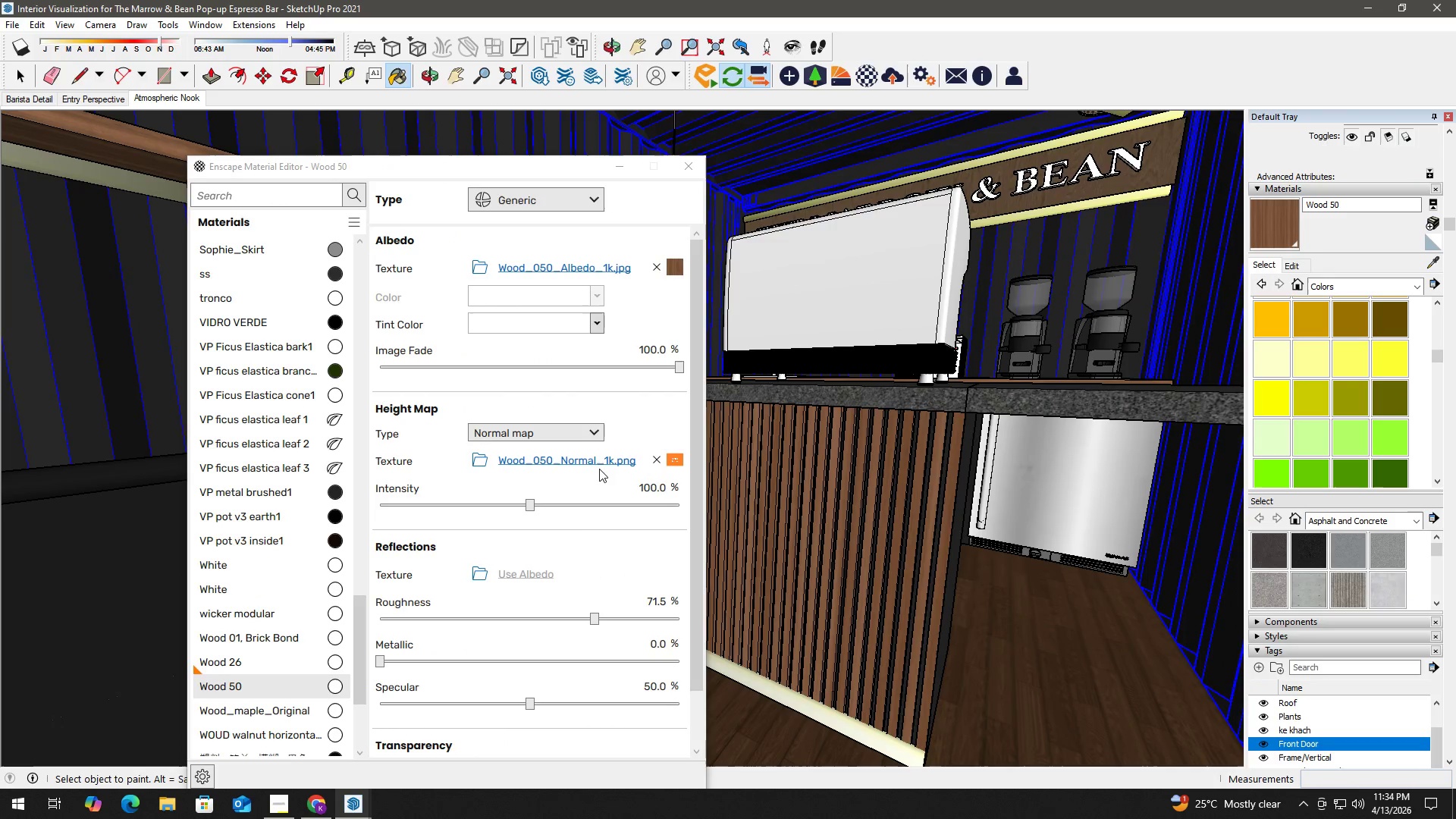 
scroll: coordinate [855, 451], scroll_direction: up, amount: 8.0
 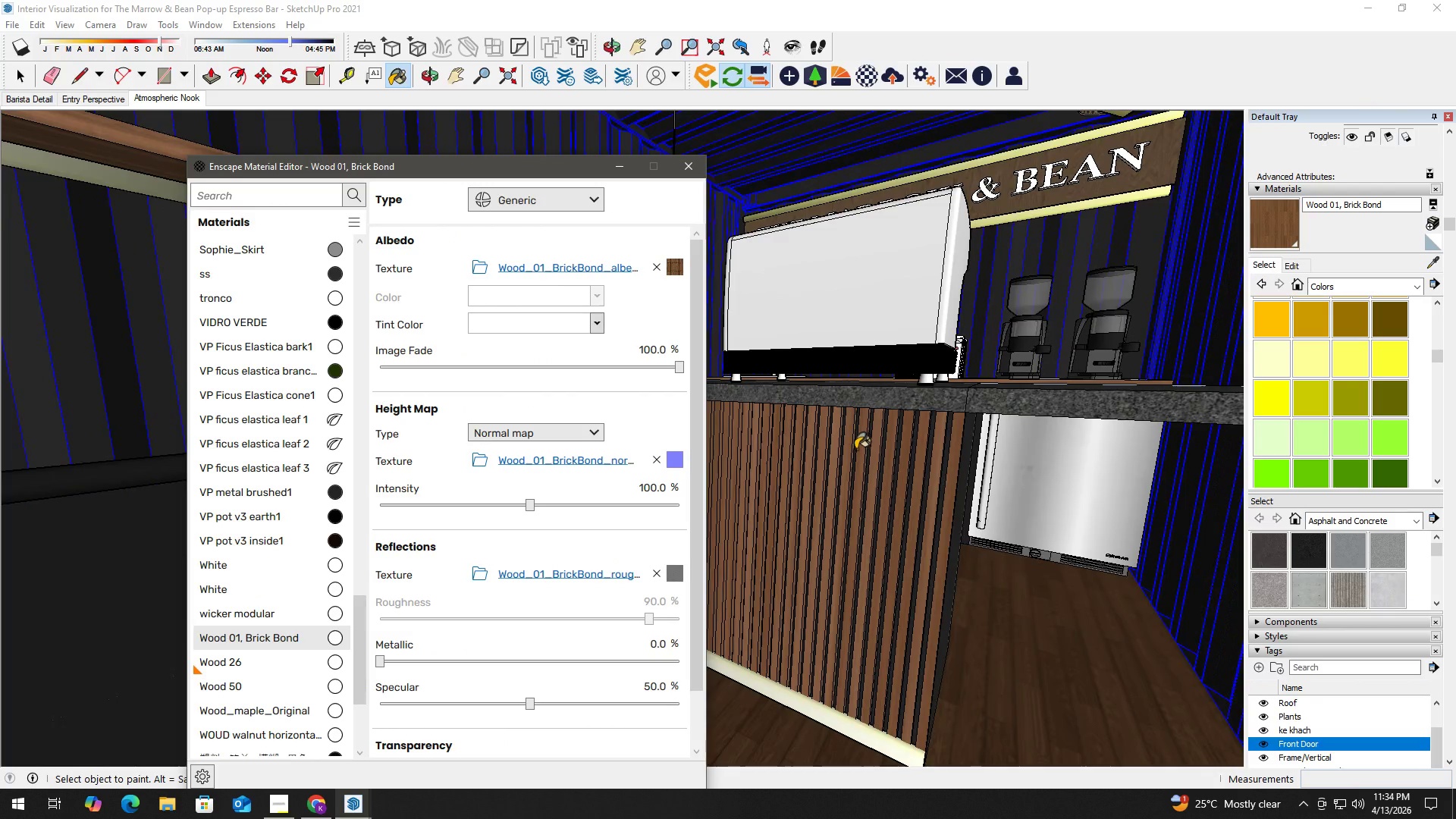 
left_click([859, 446])
 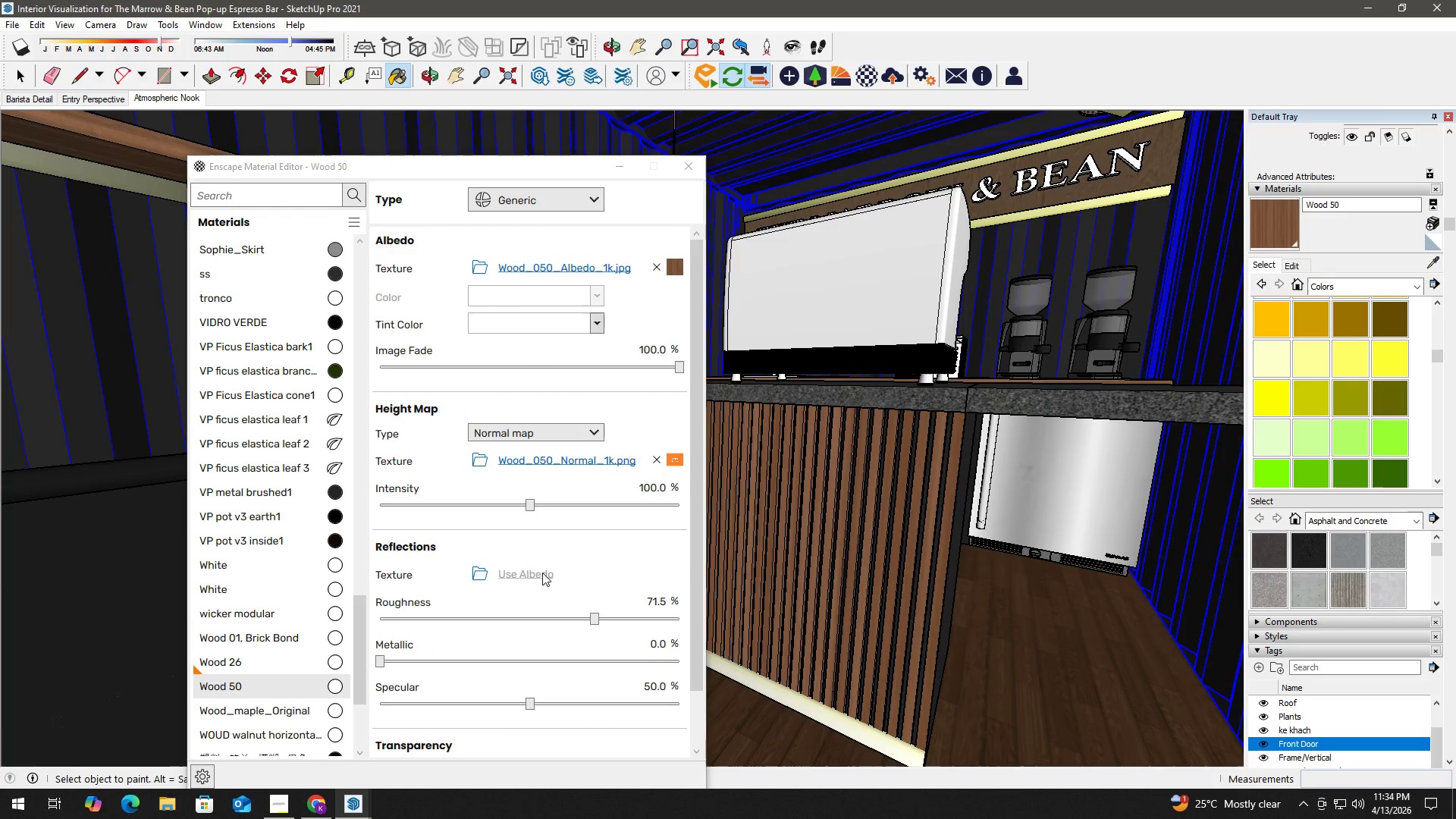 
scroll: coordinate [584, 577], scroll_direction: down, amount: 1.0
 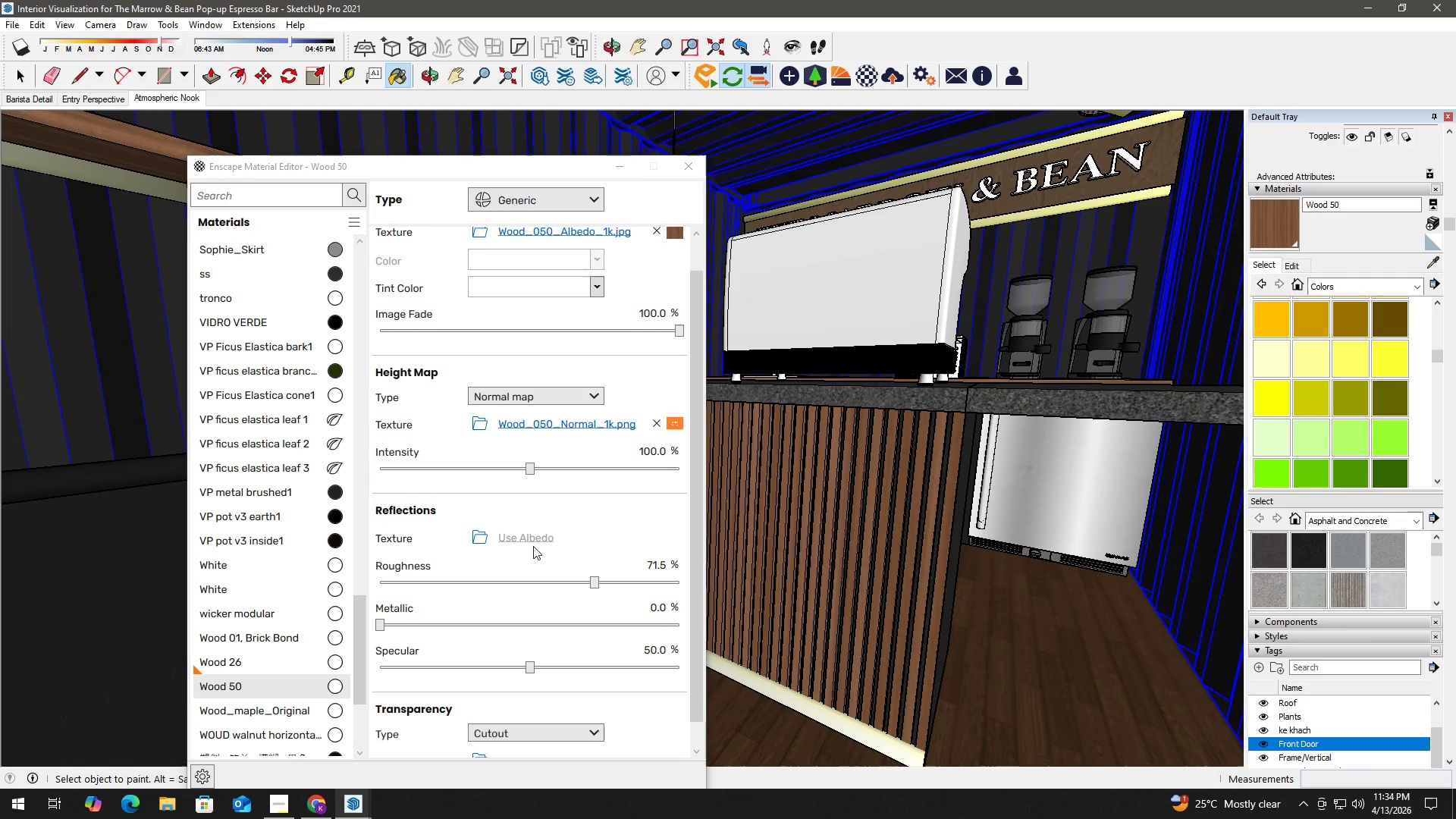 
left_click([522, 538])
 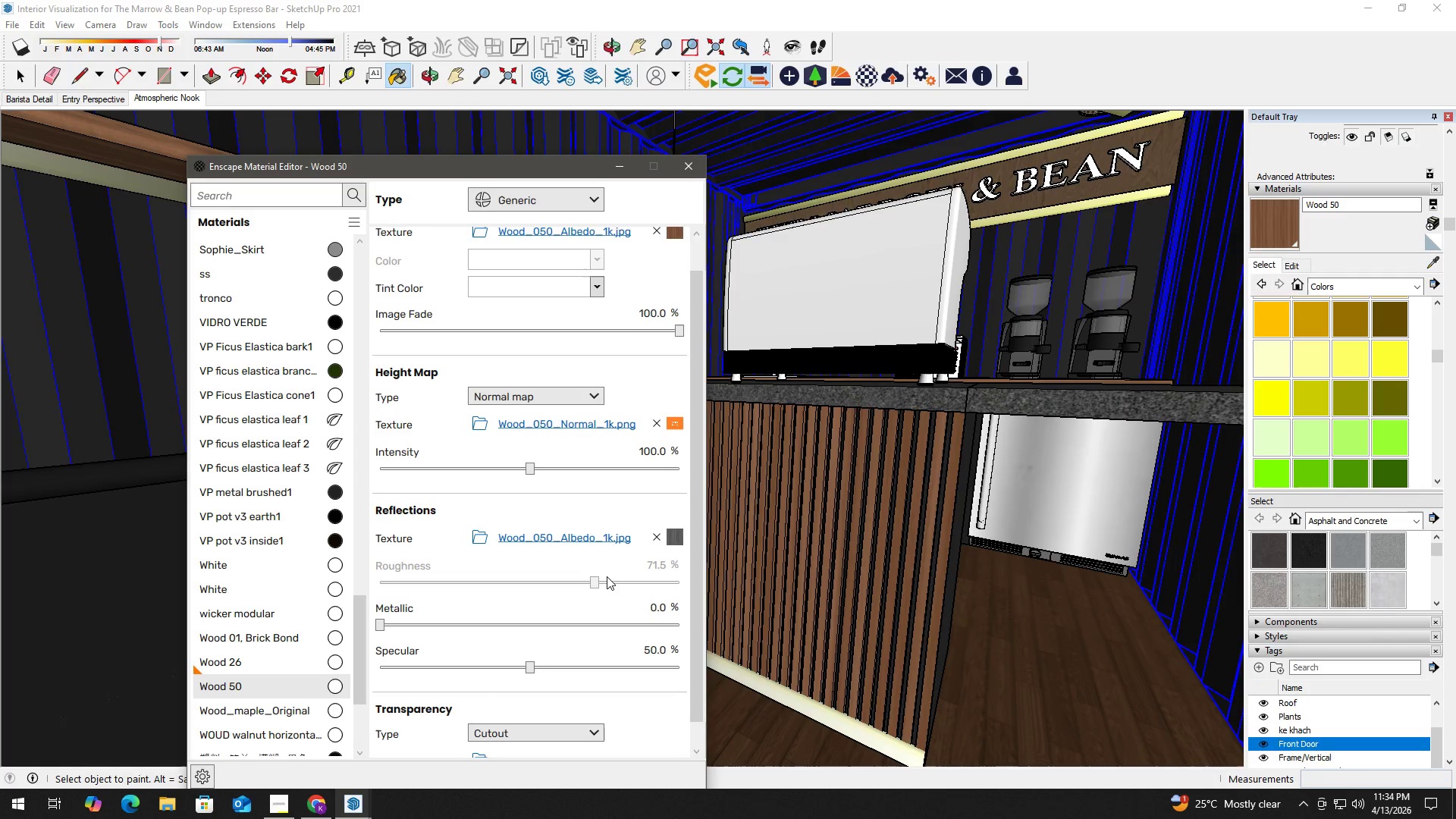 
key(Alt+Tab)
 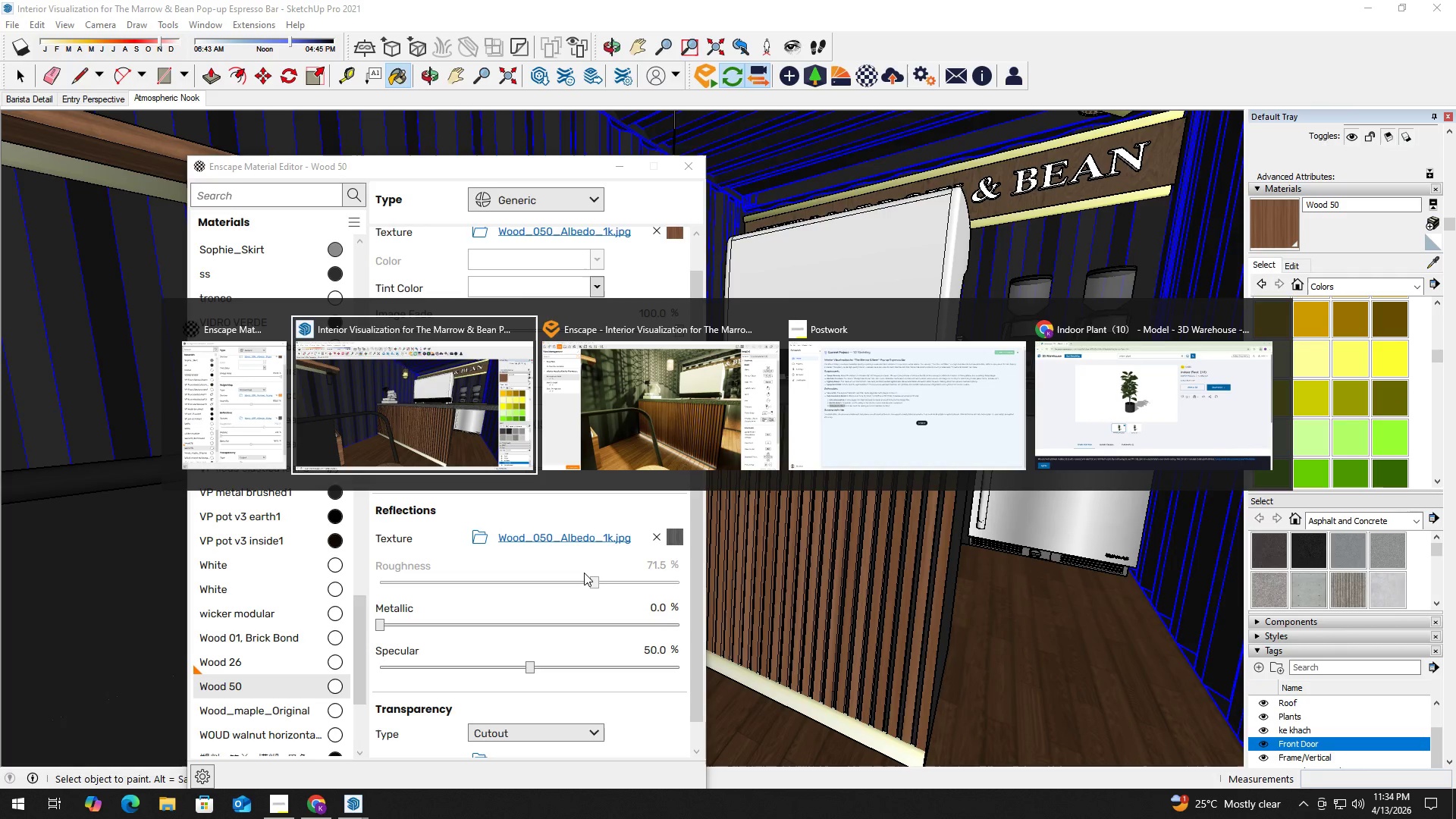 
key(Alt+Tab)
 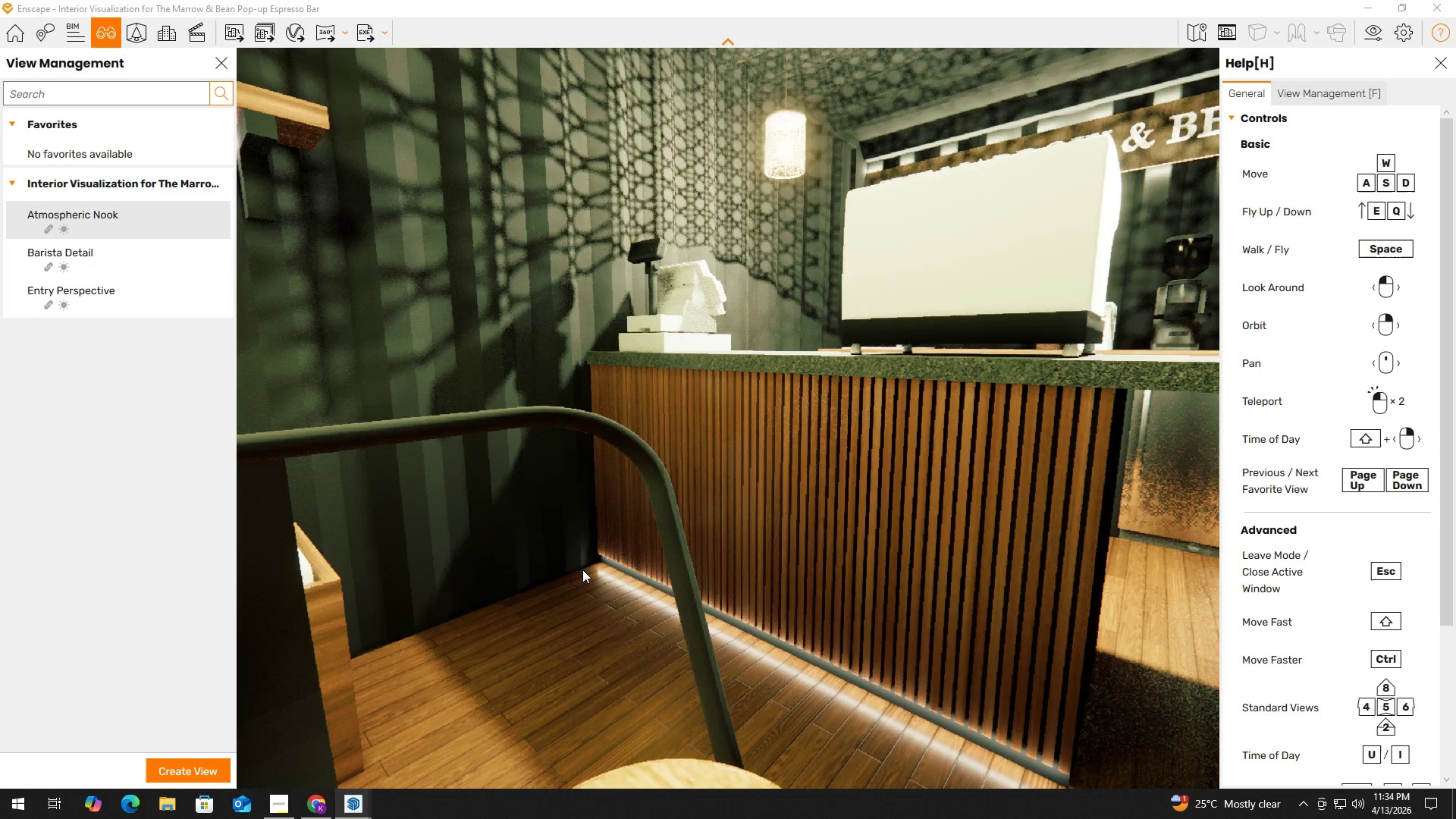 
key(Alt+Tab)
 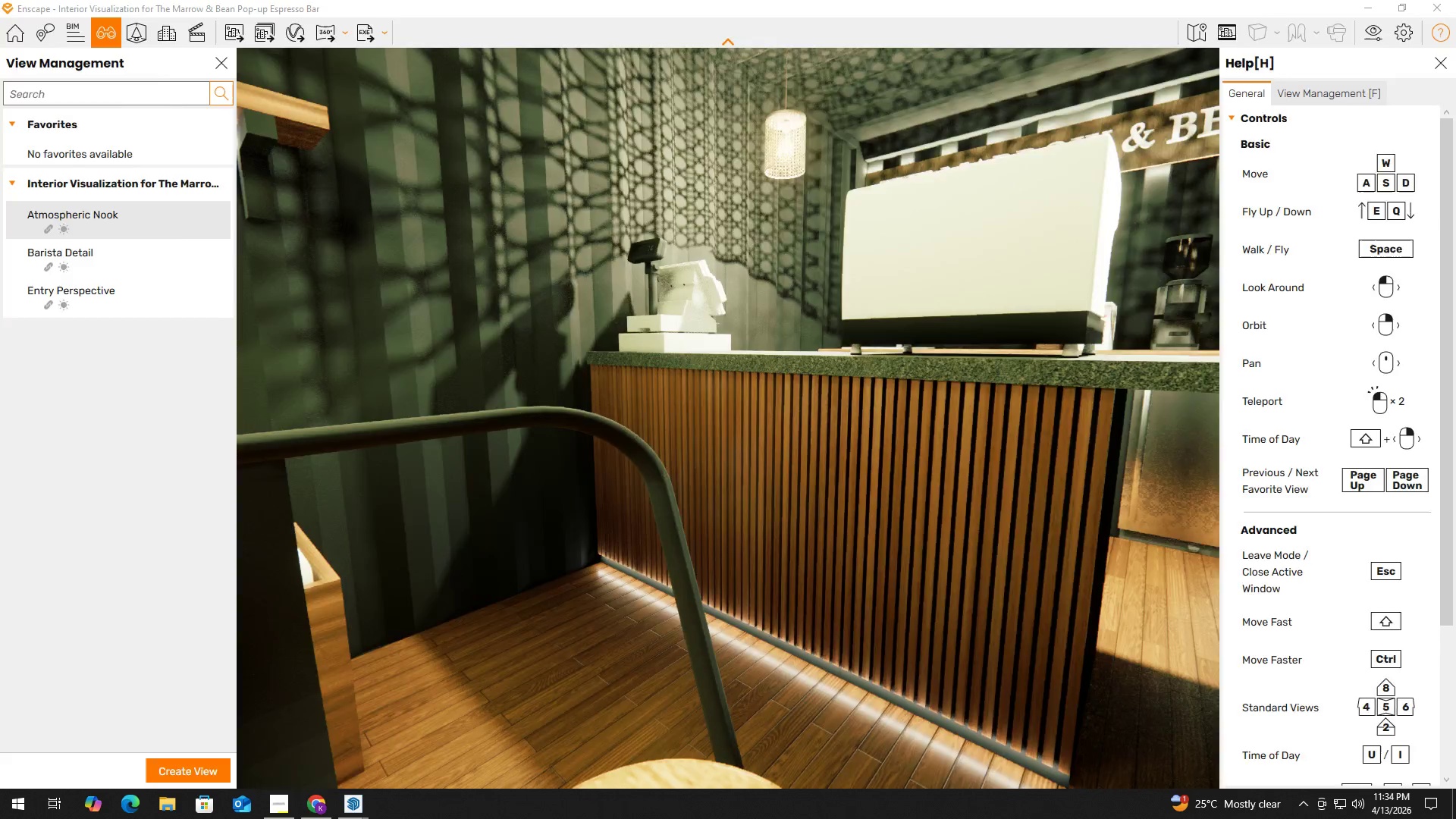 
key(Alt+AltLeft)
 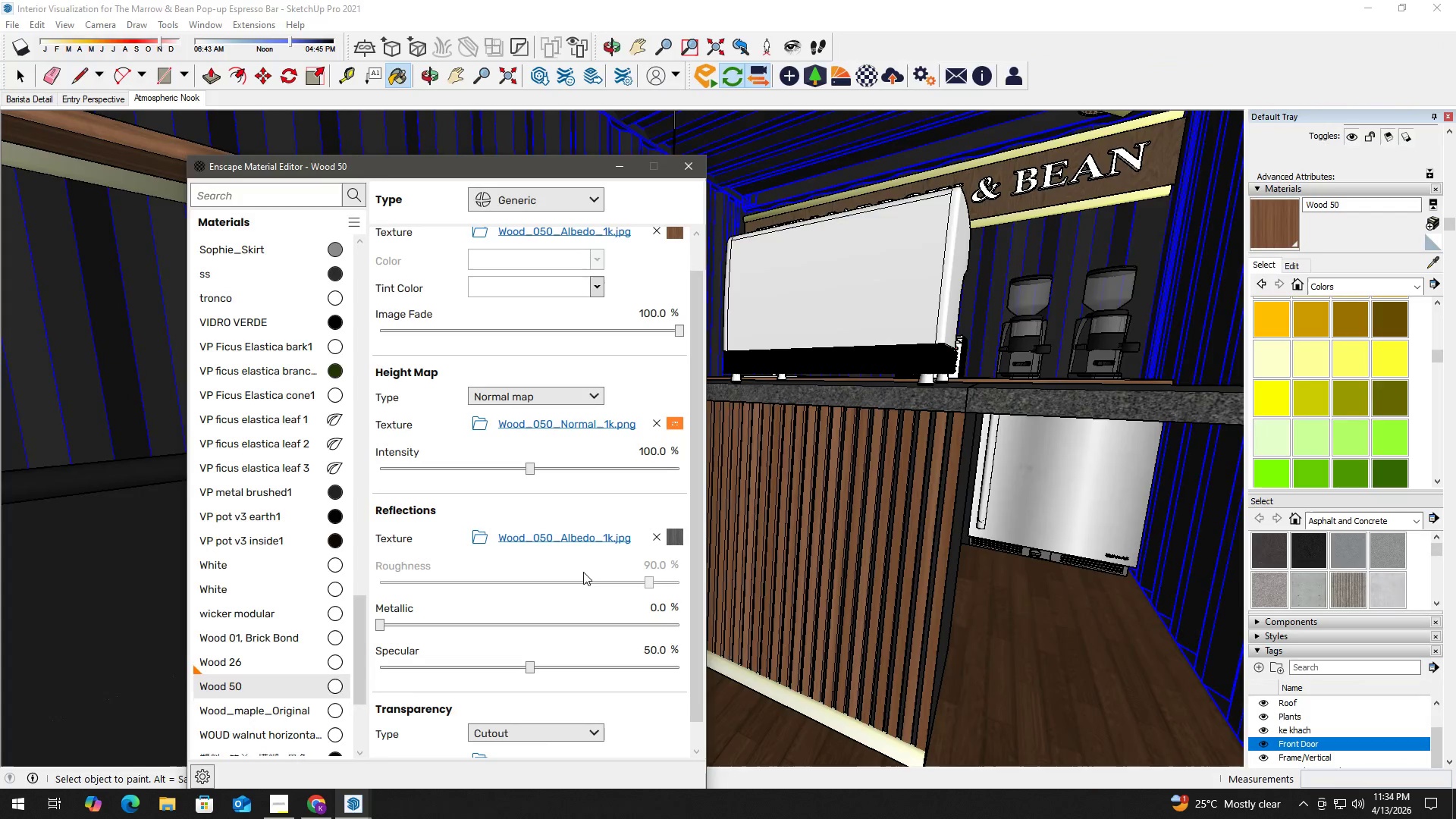 
key(Alt+Tab)
 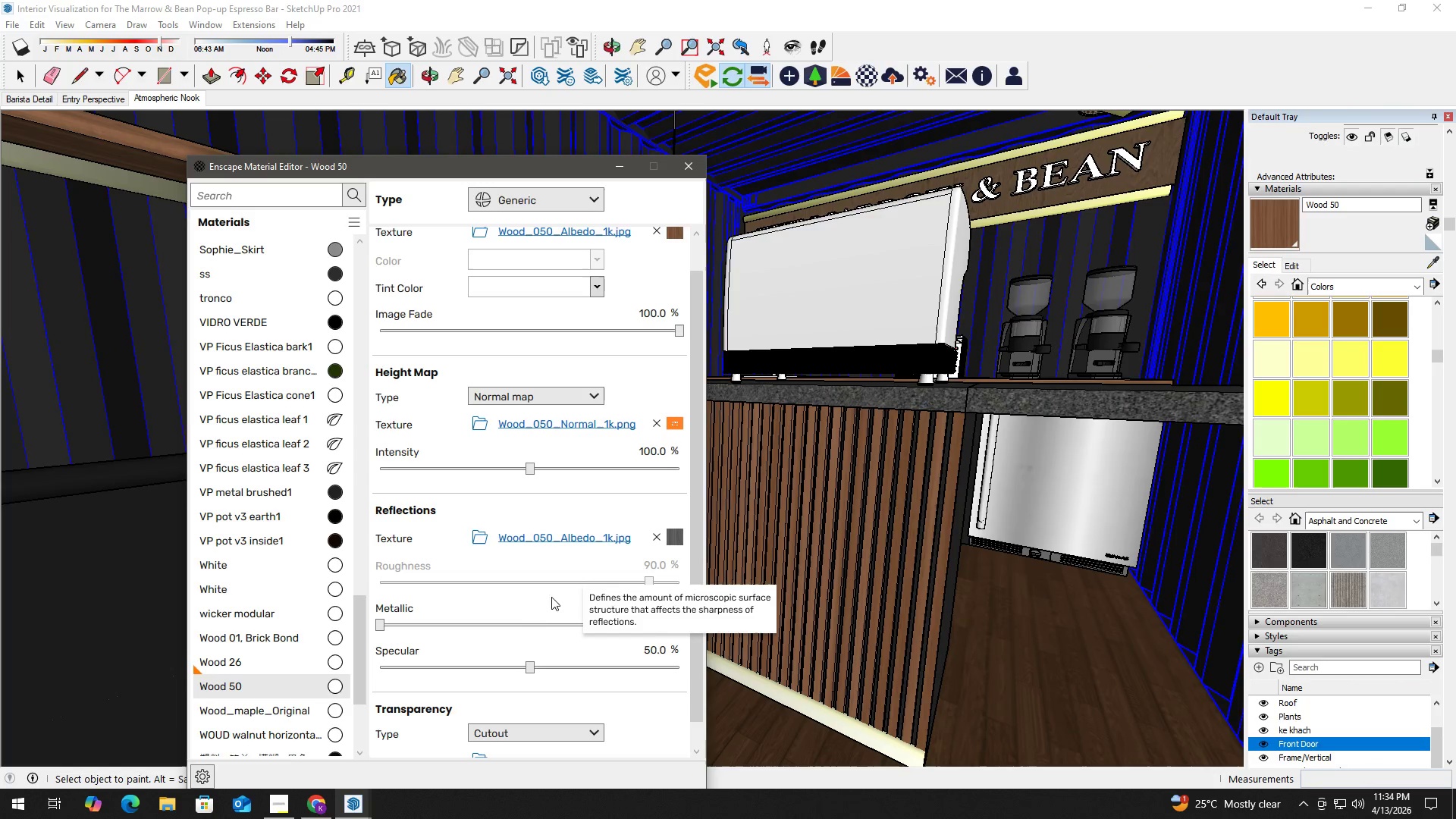 
scroll: coordinate [530, 632], scroll_direction: down, amount: 2.0
 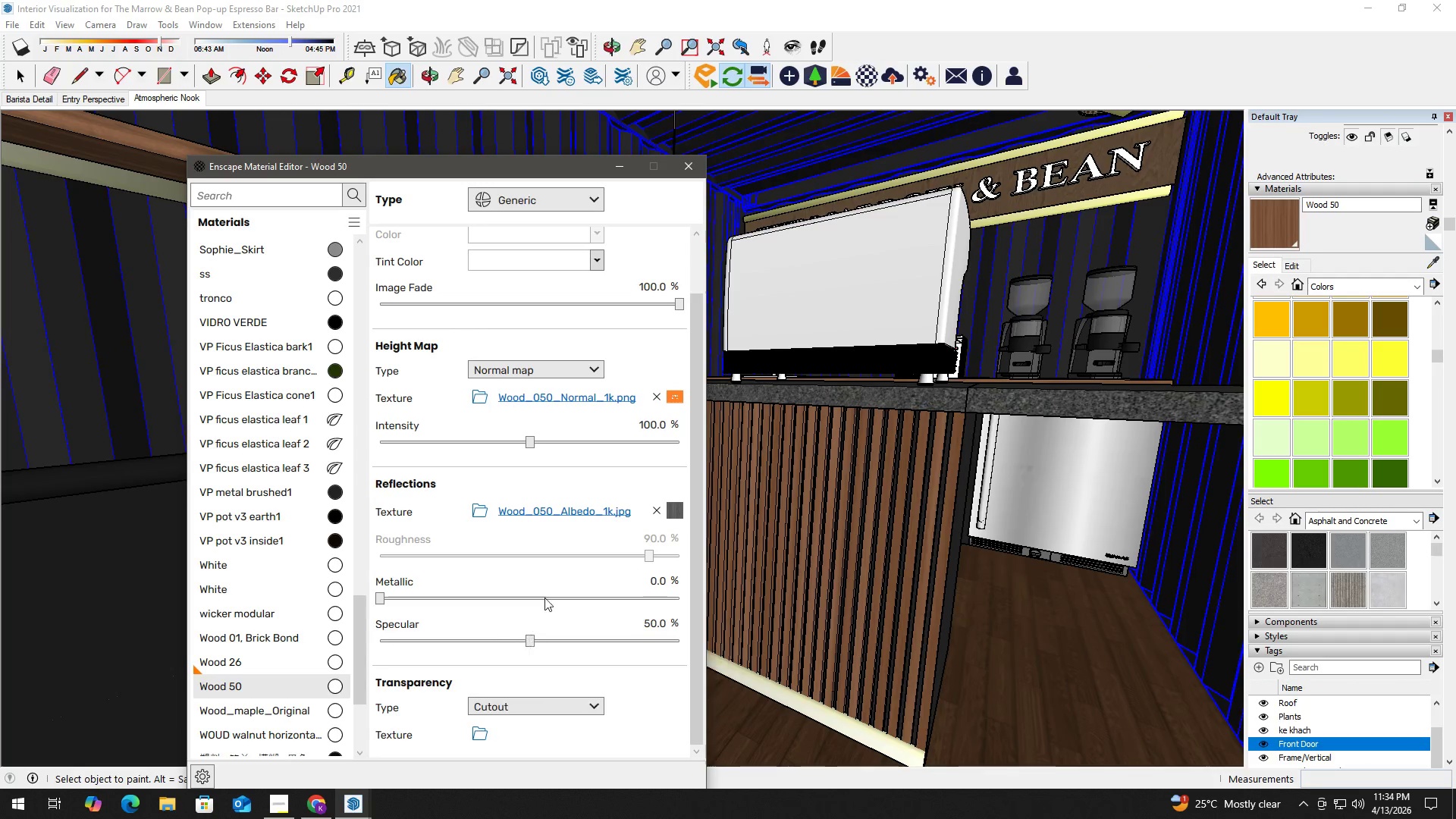 
scroll: coordinate [548, 582], scroll_direction: up, amount: 2.0
 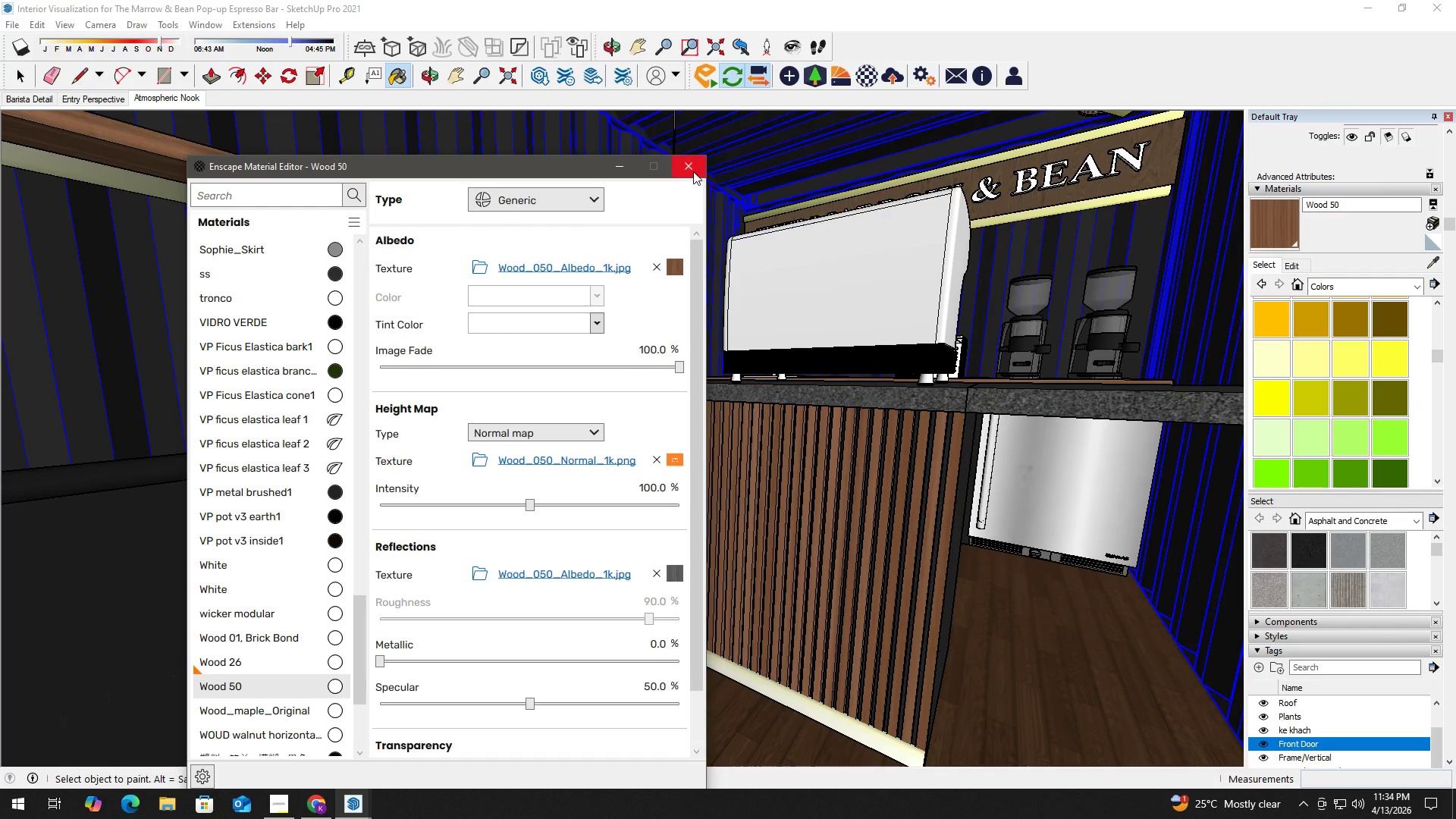 
left_click([692, 171])
 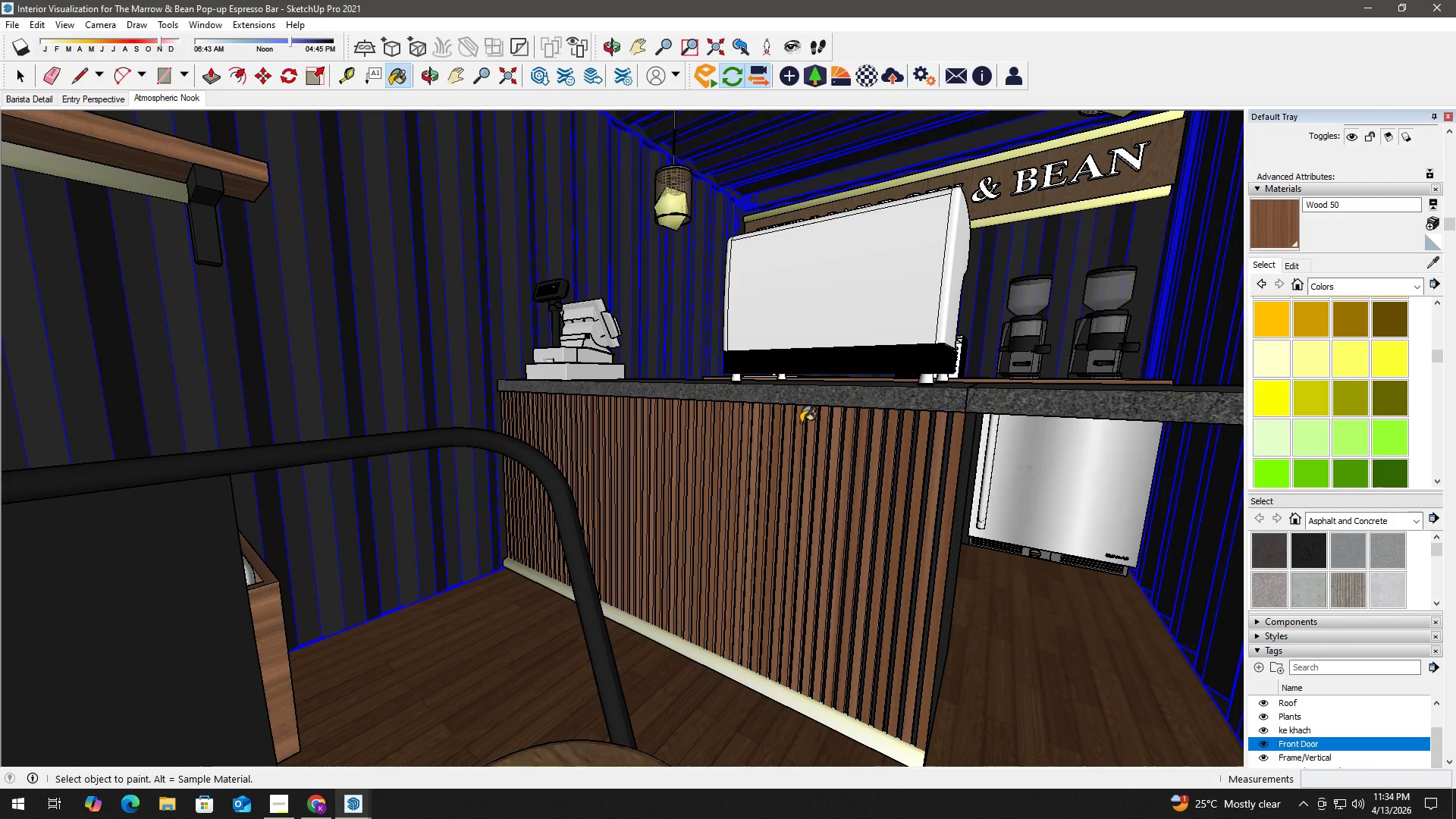 
hold_key(key=AltLeft, duration=0.55)
left_click([809, 395])
 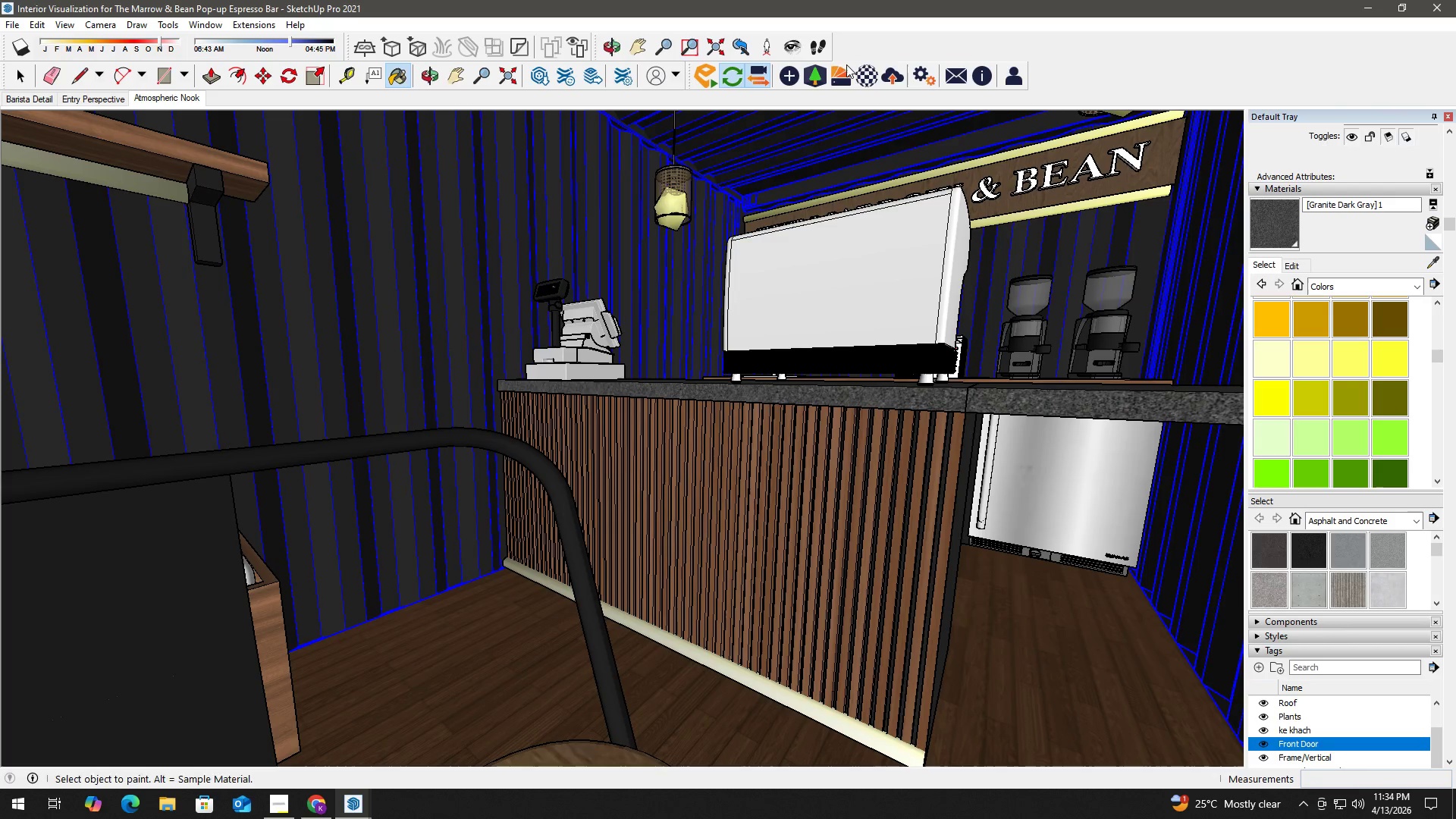 
left_click([866, 74])
 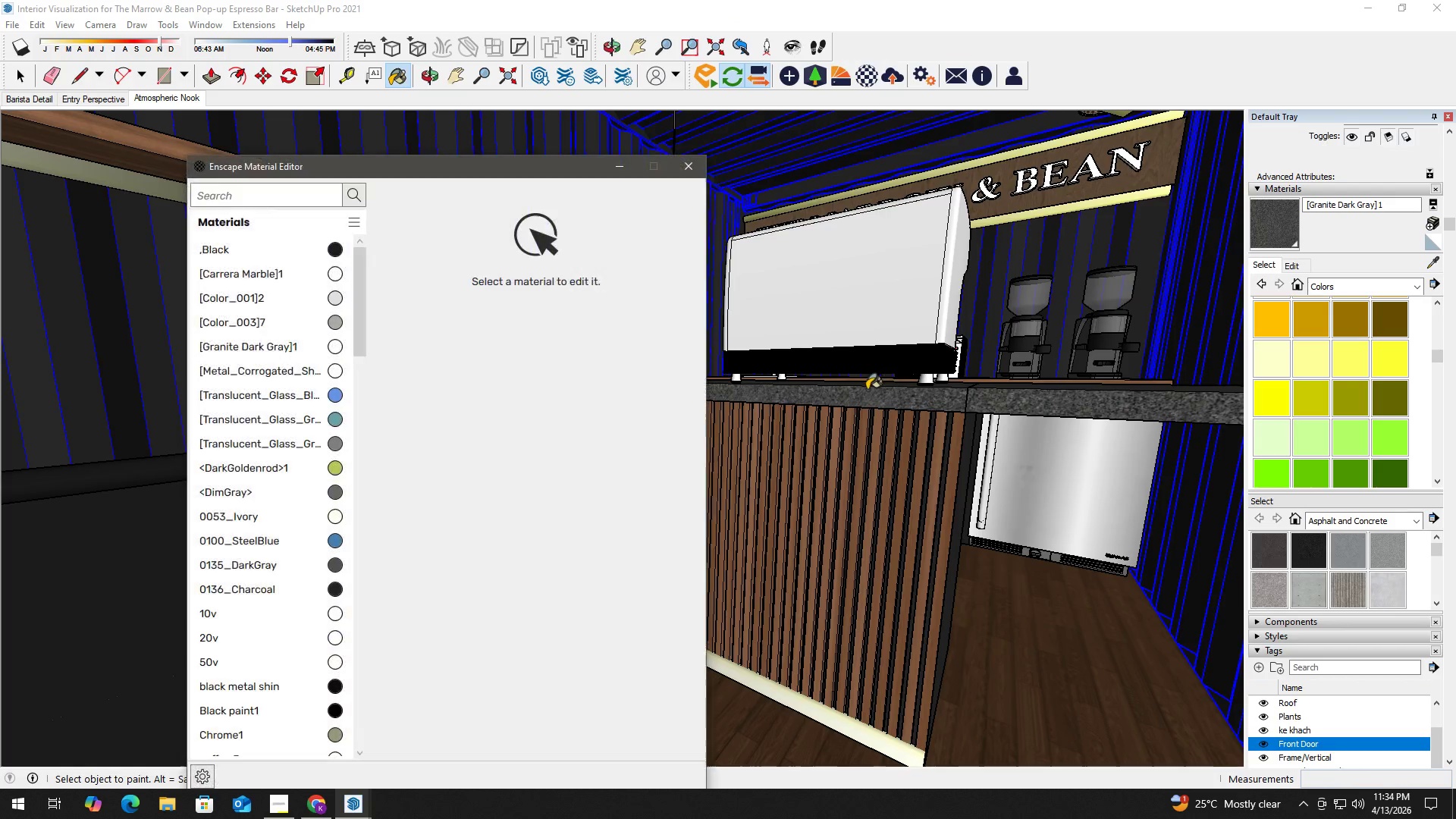 
hold_key(key=AltLeft, duration=0.7)
double_click([864, 393])
 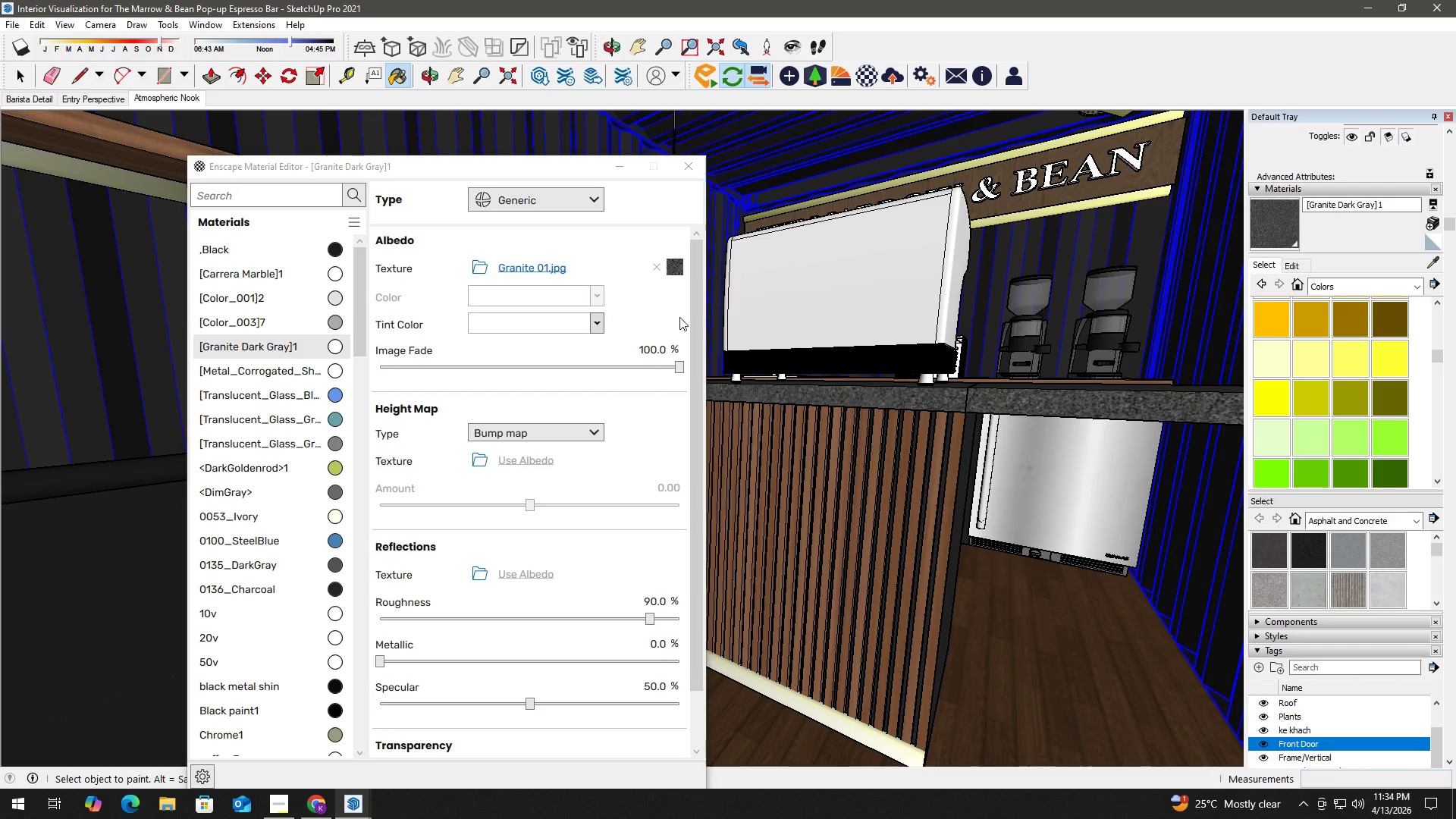 
left_click_drag(start_coordinate=[696, 330], to_coordinate=[704, 450])
 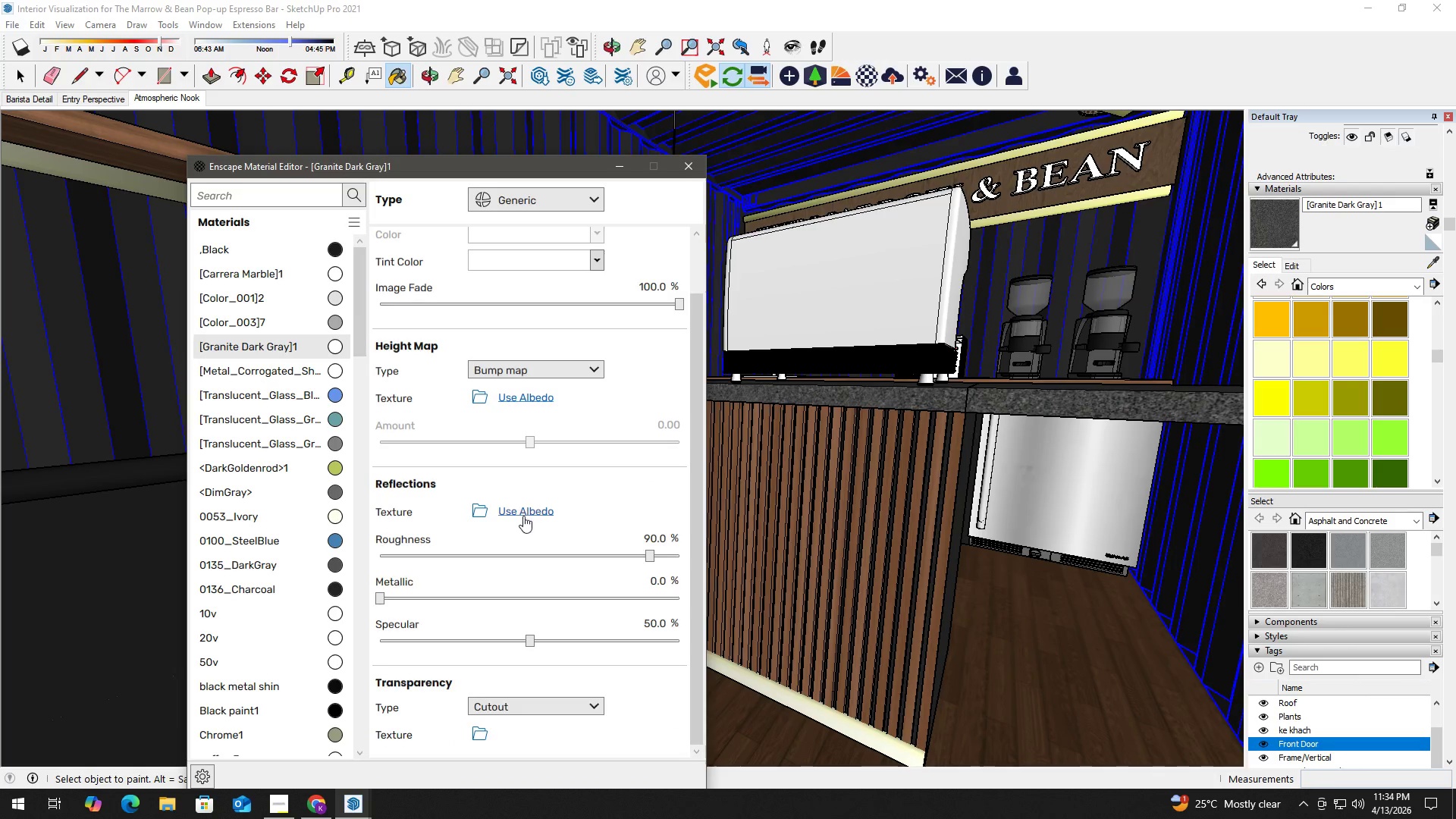 
left_click([517, 516])
 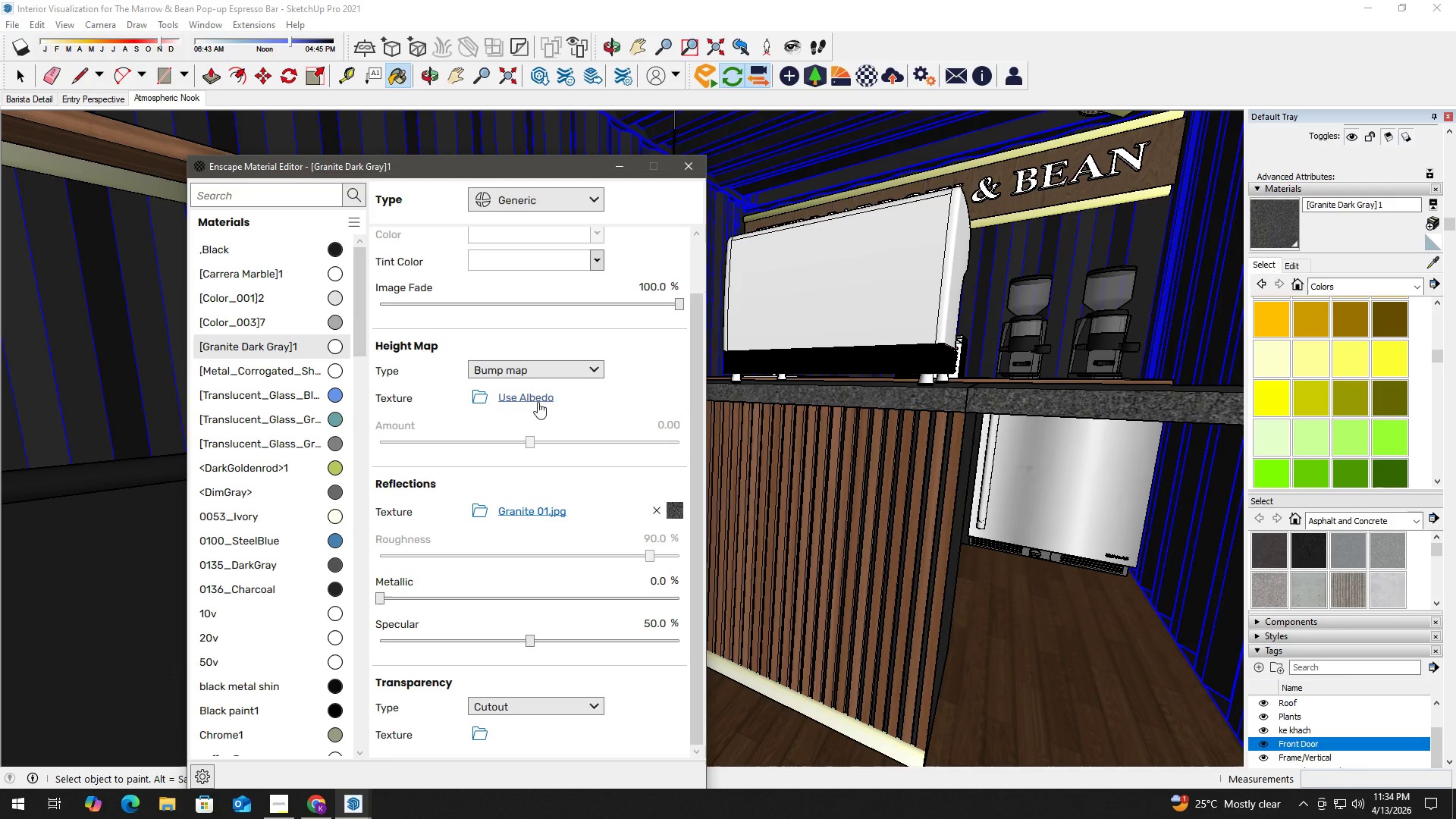 
left_click([530, 397])
 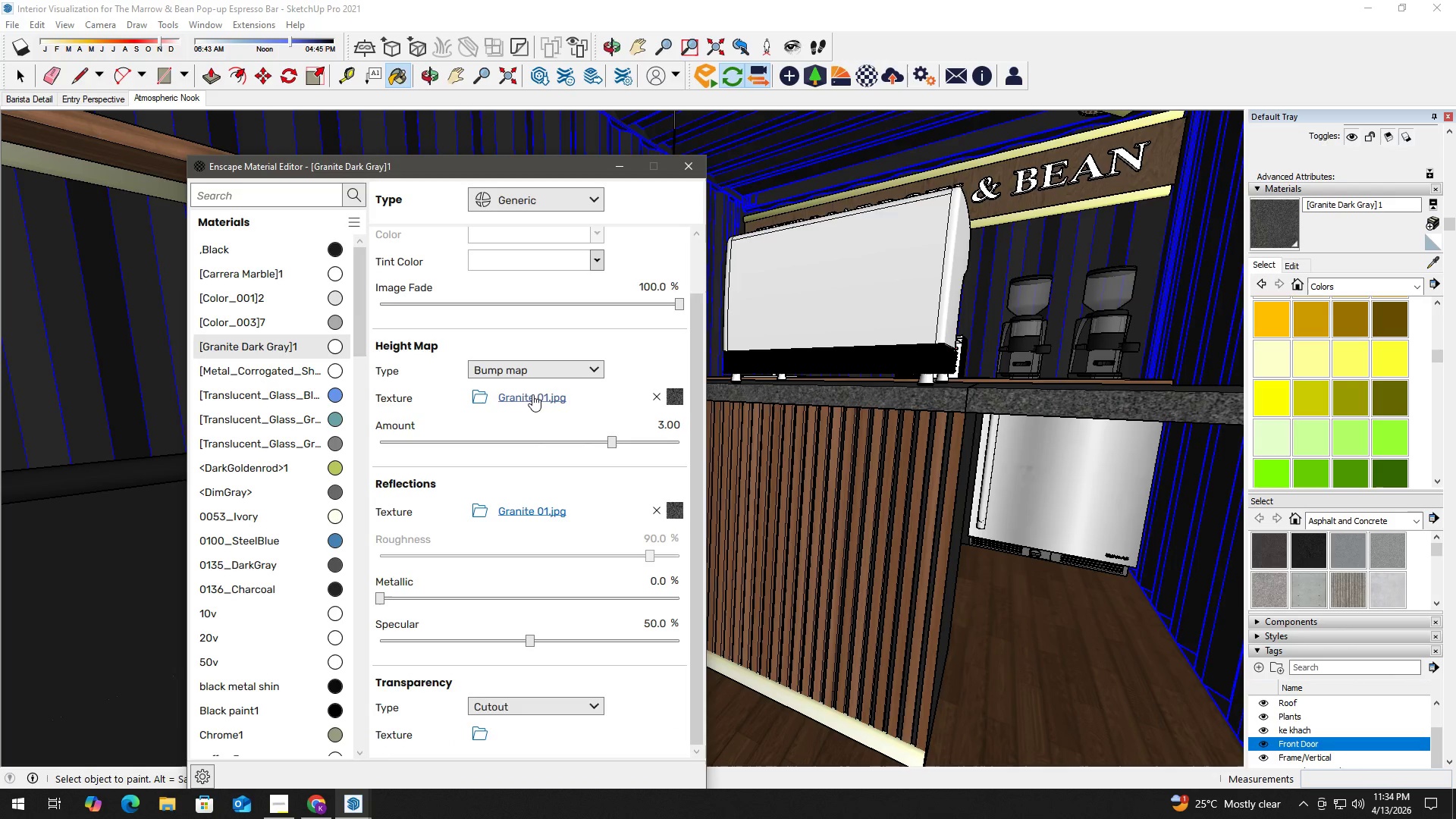 
key(Alt+Tab)
 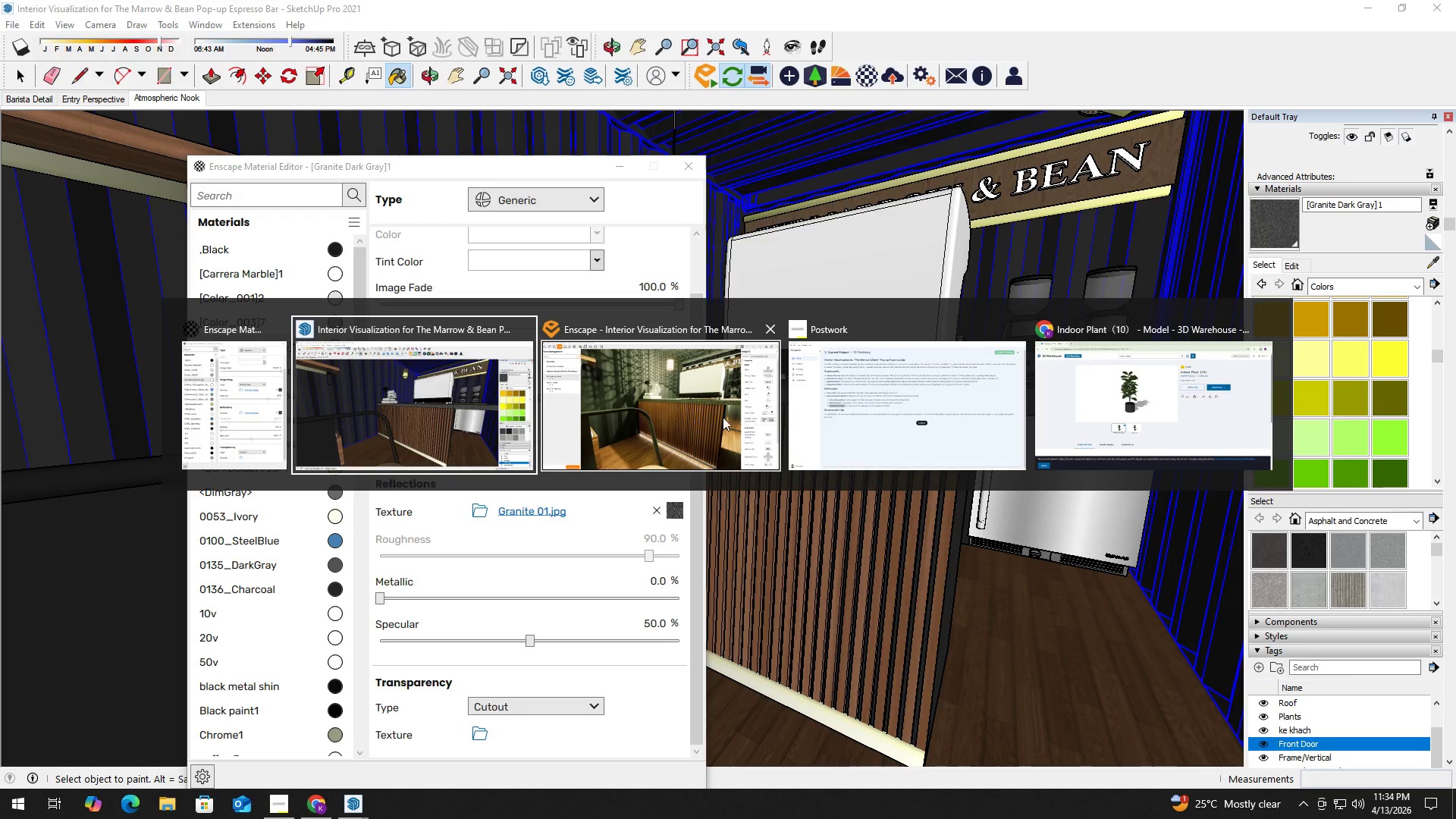 
left_click([723, 417])
 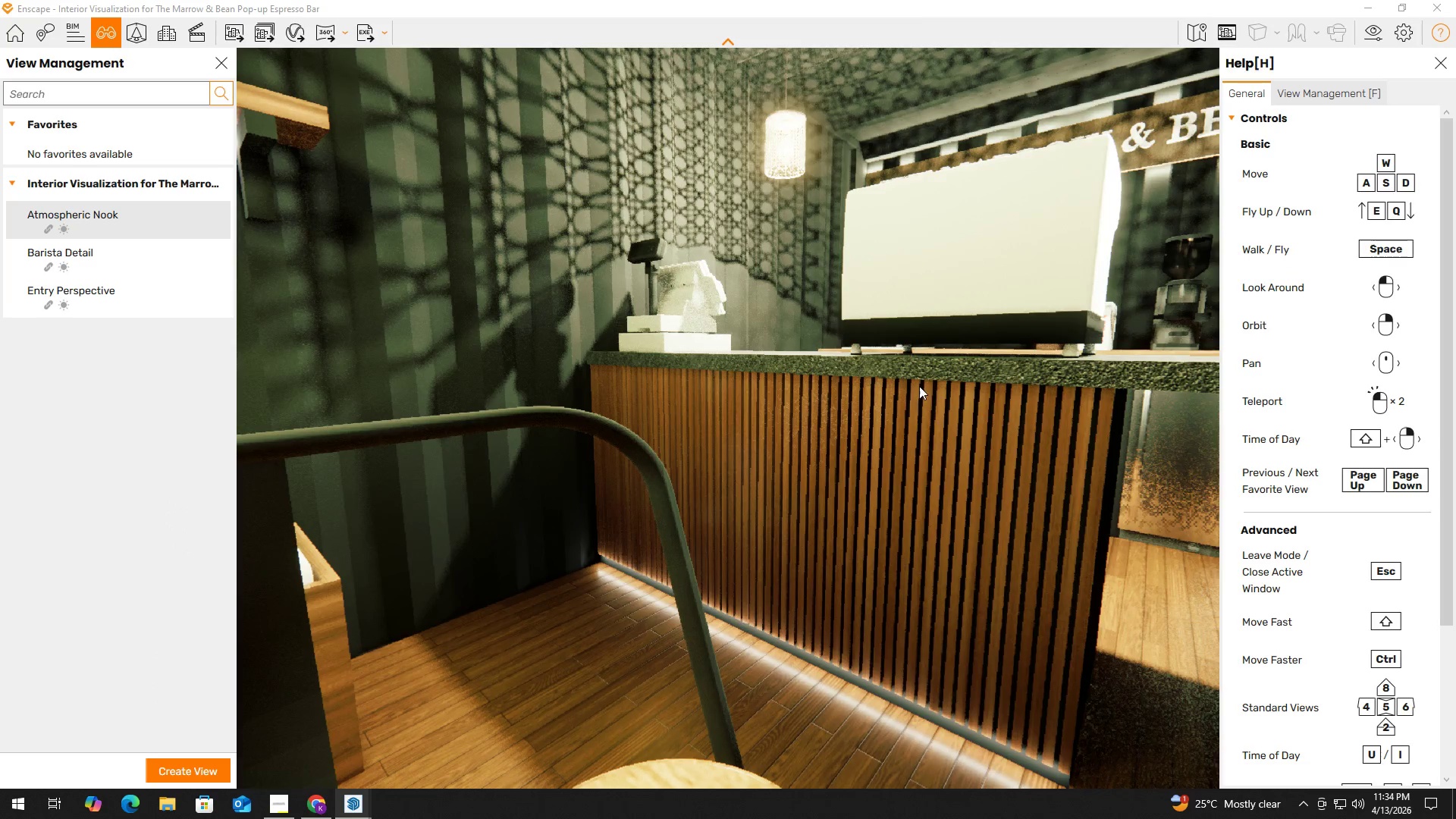 
key(Alt+Tab)
 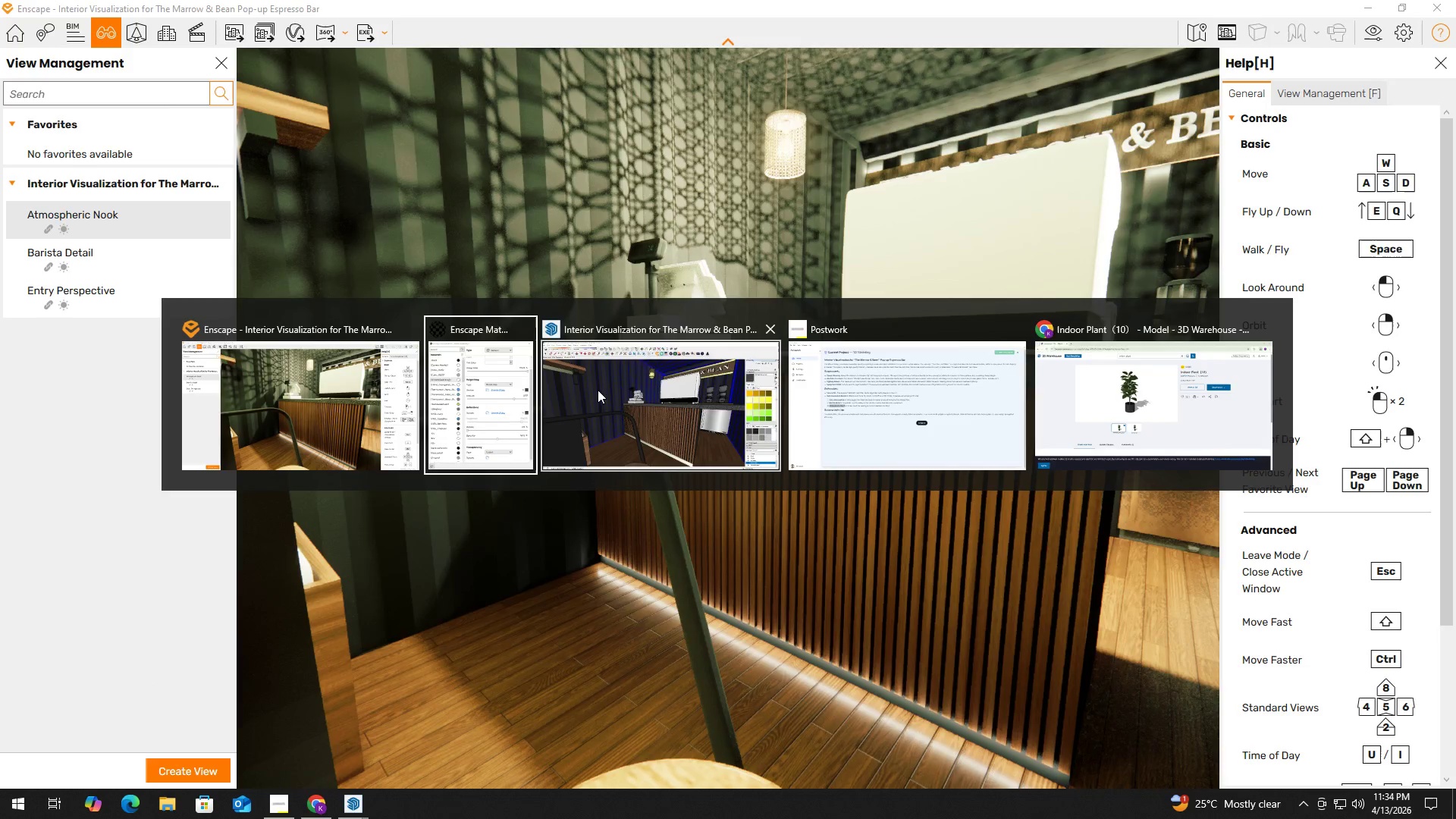 
left_click([604, 390])
 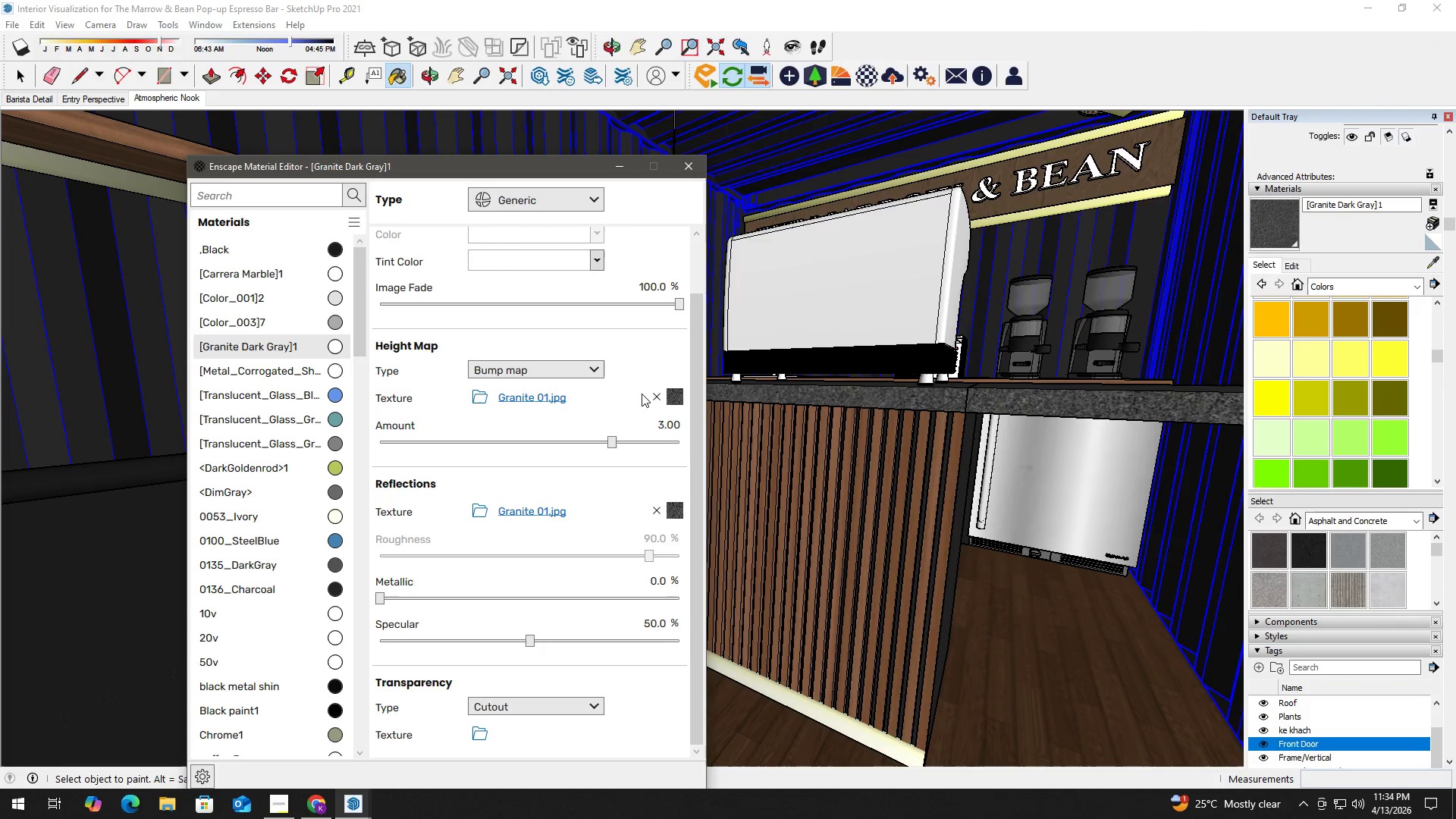 
left_click([654, 397])
 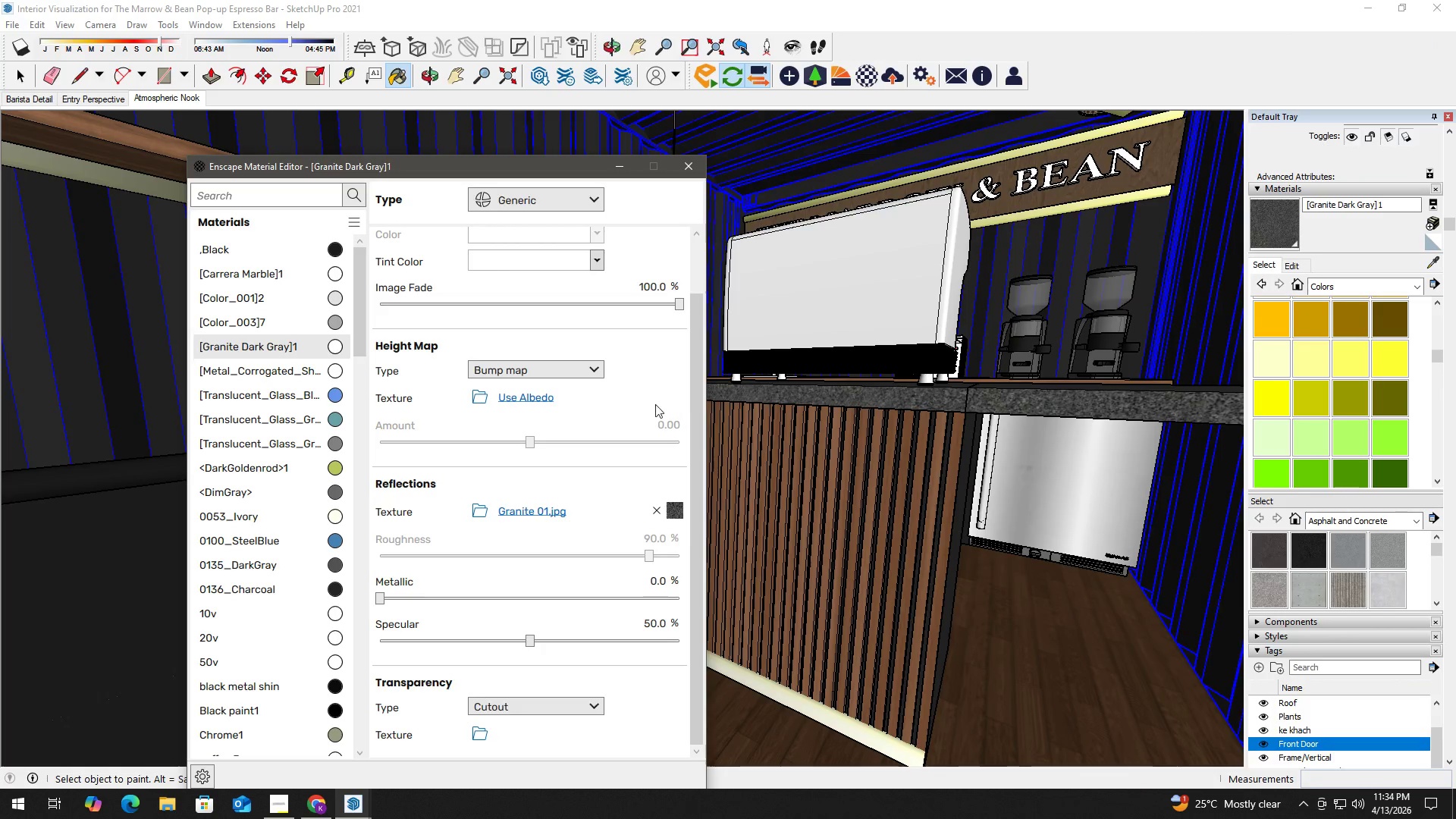 
key(Alt+Tab)
 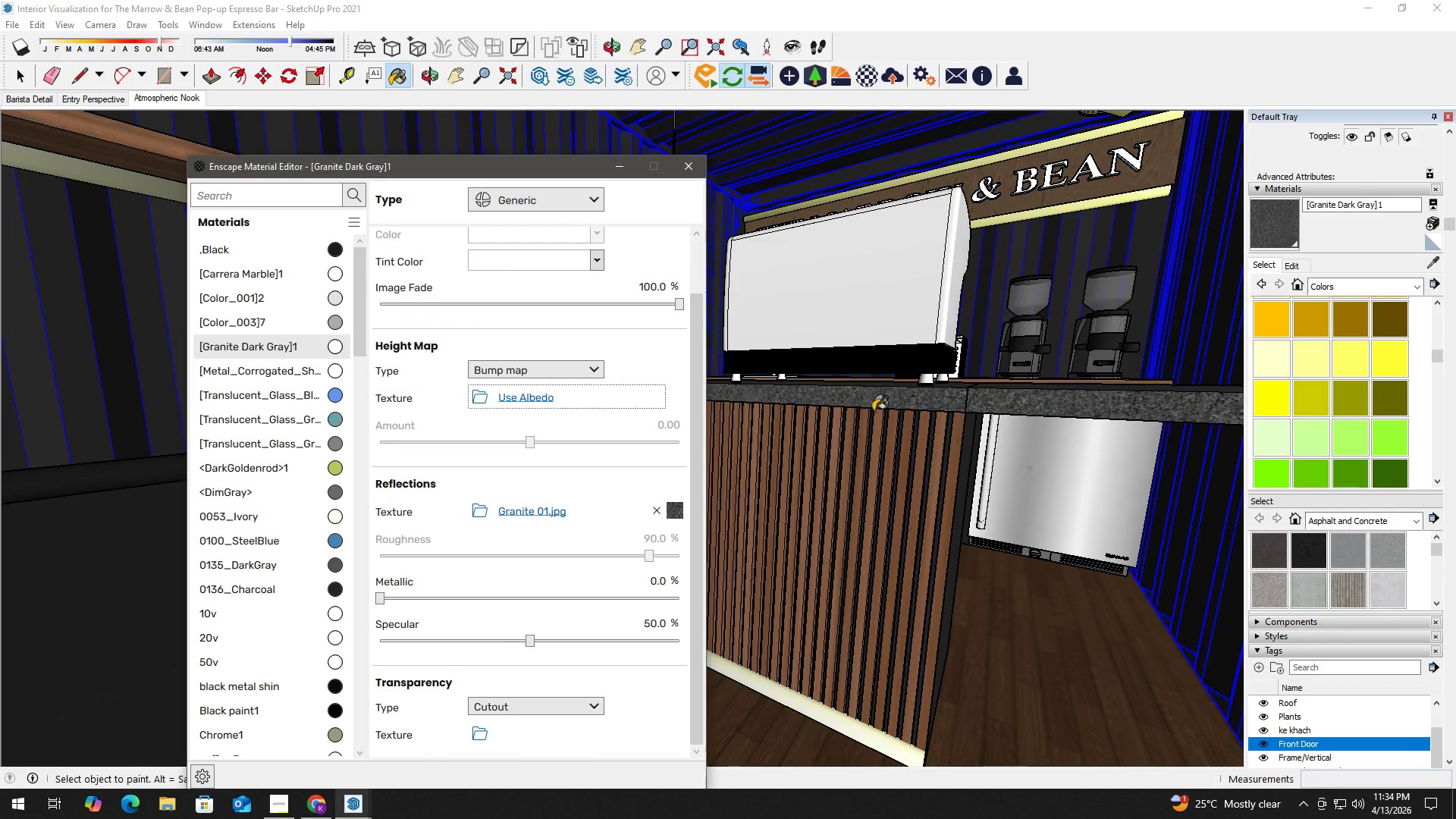 
key(Alt+Tab)
 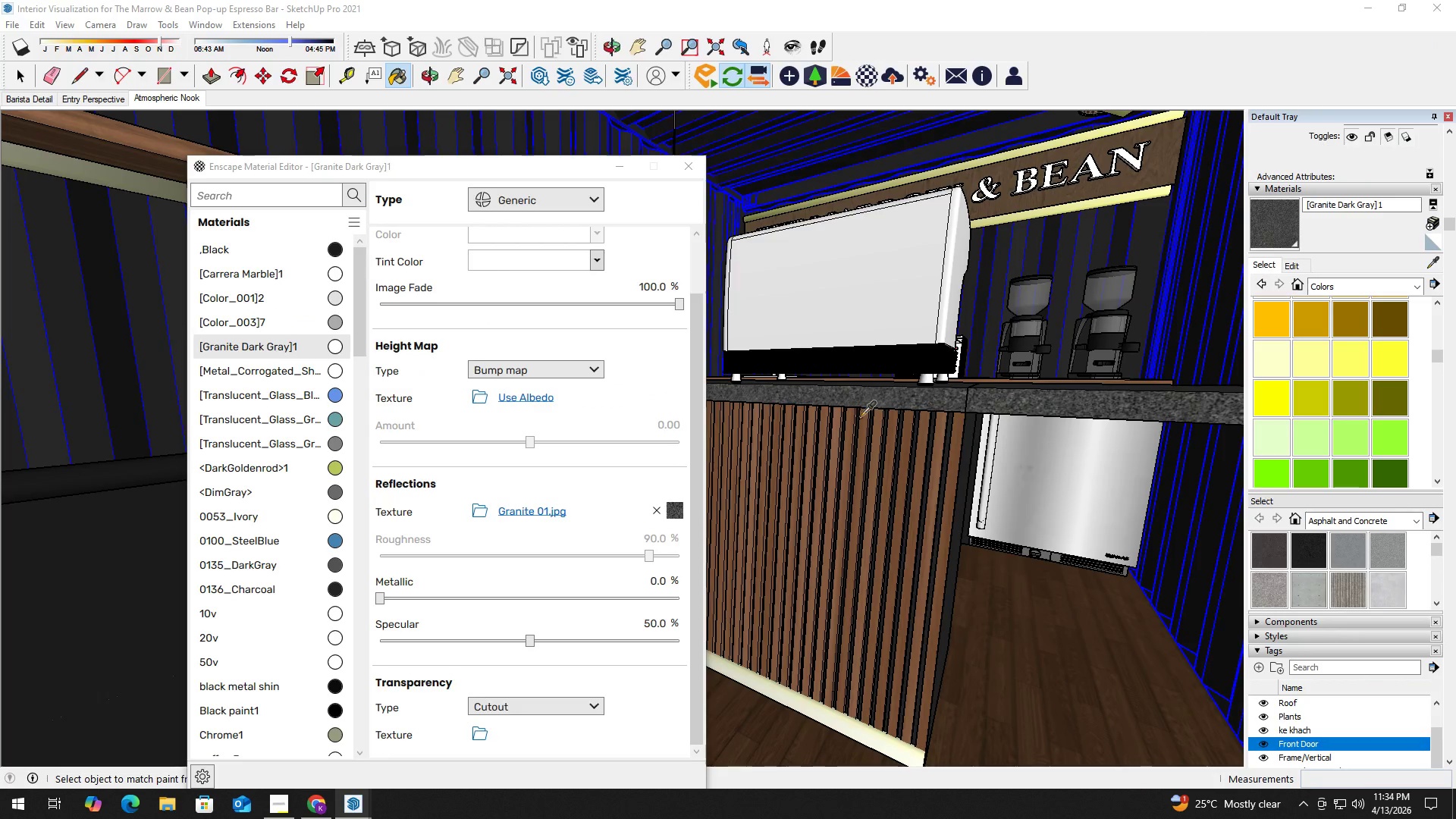 
key(Alt+Tab)
 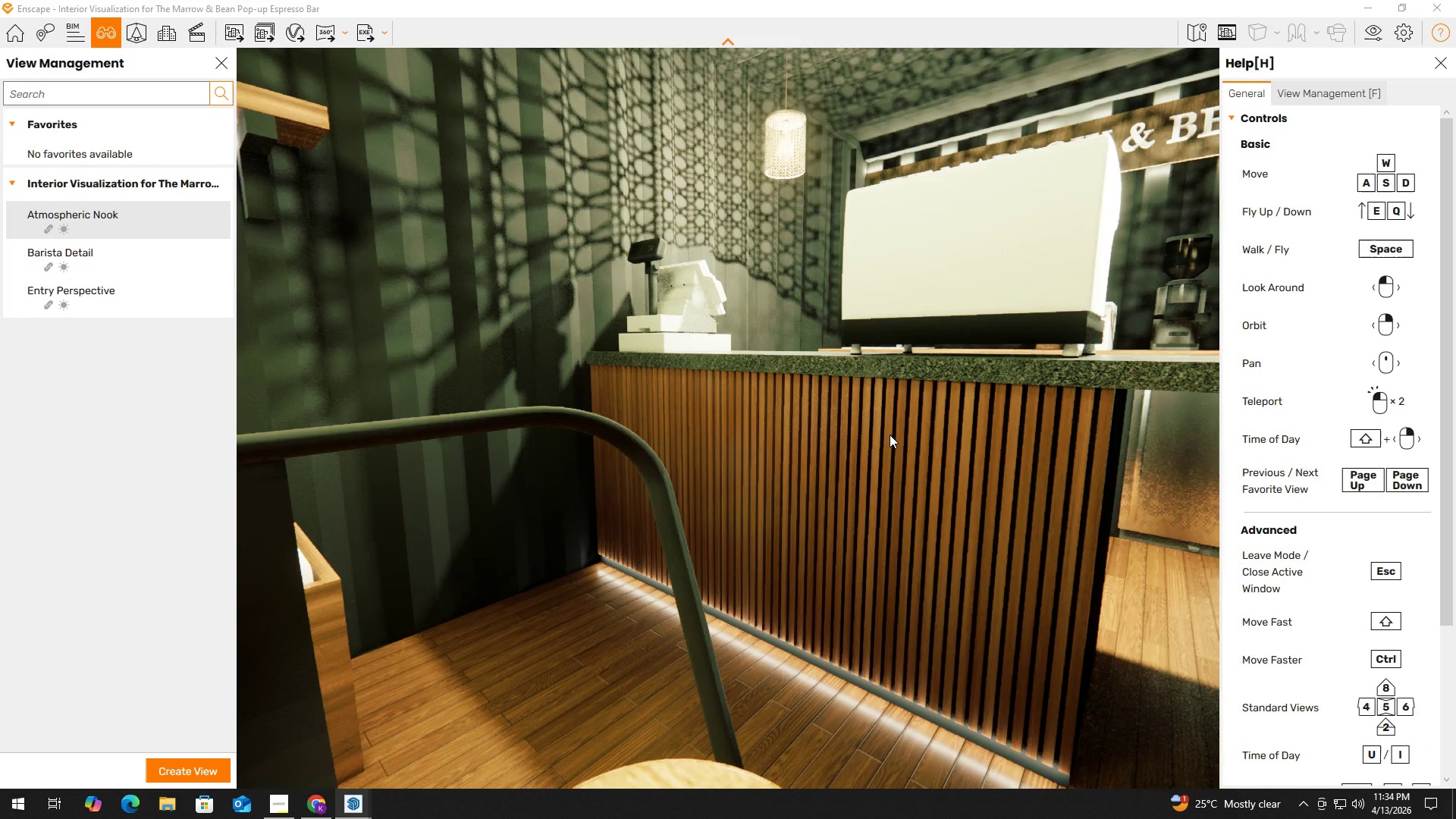 
key(Alt+AltLeft)
 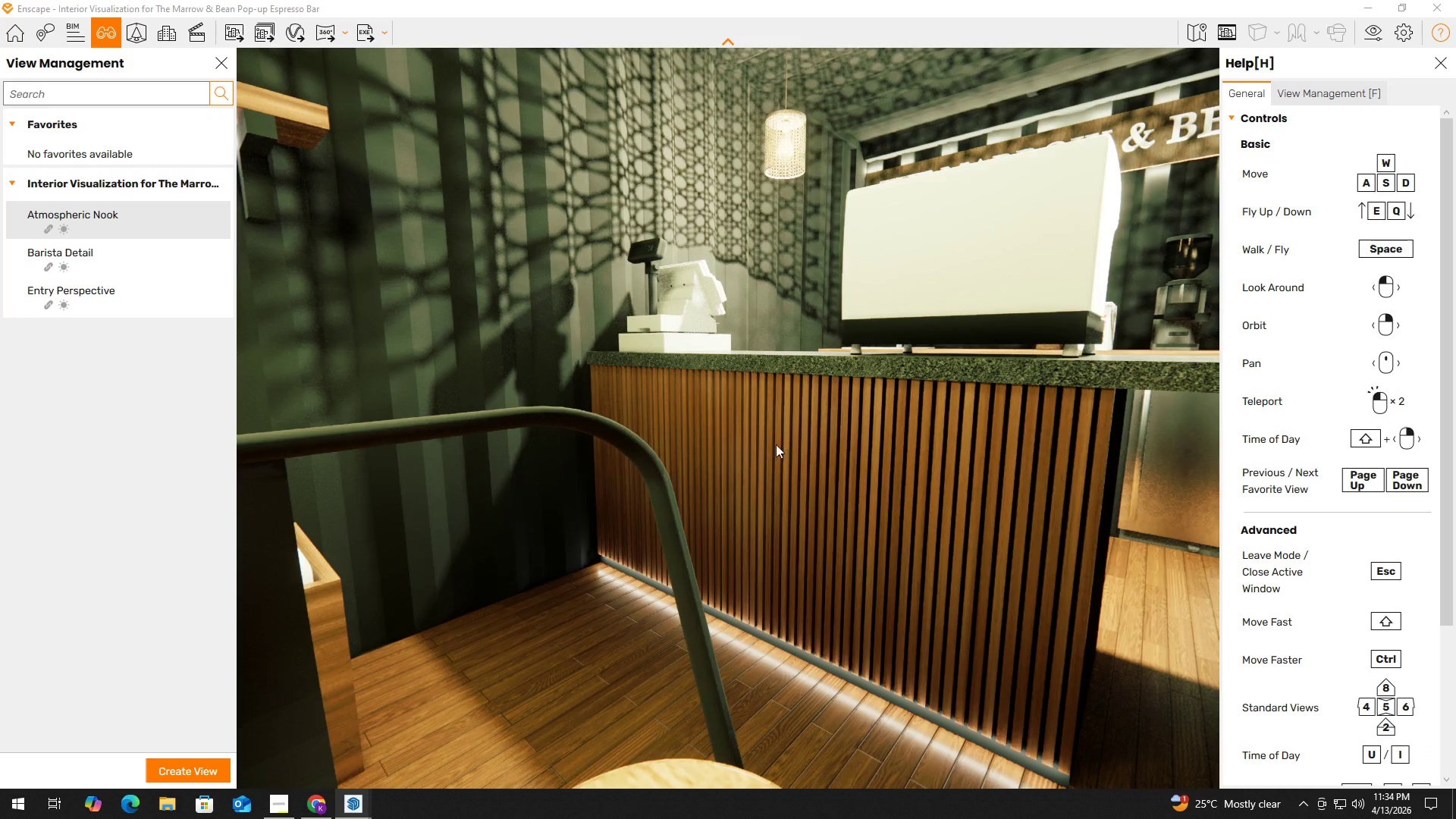 
key(Alt+Tab)
 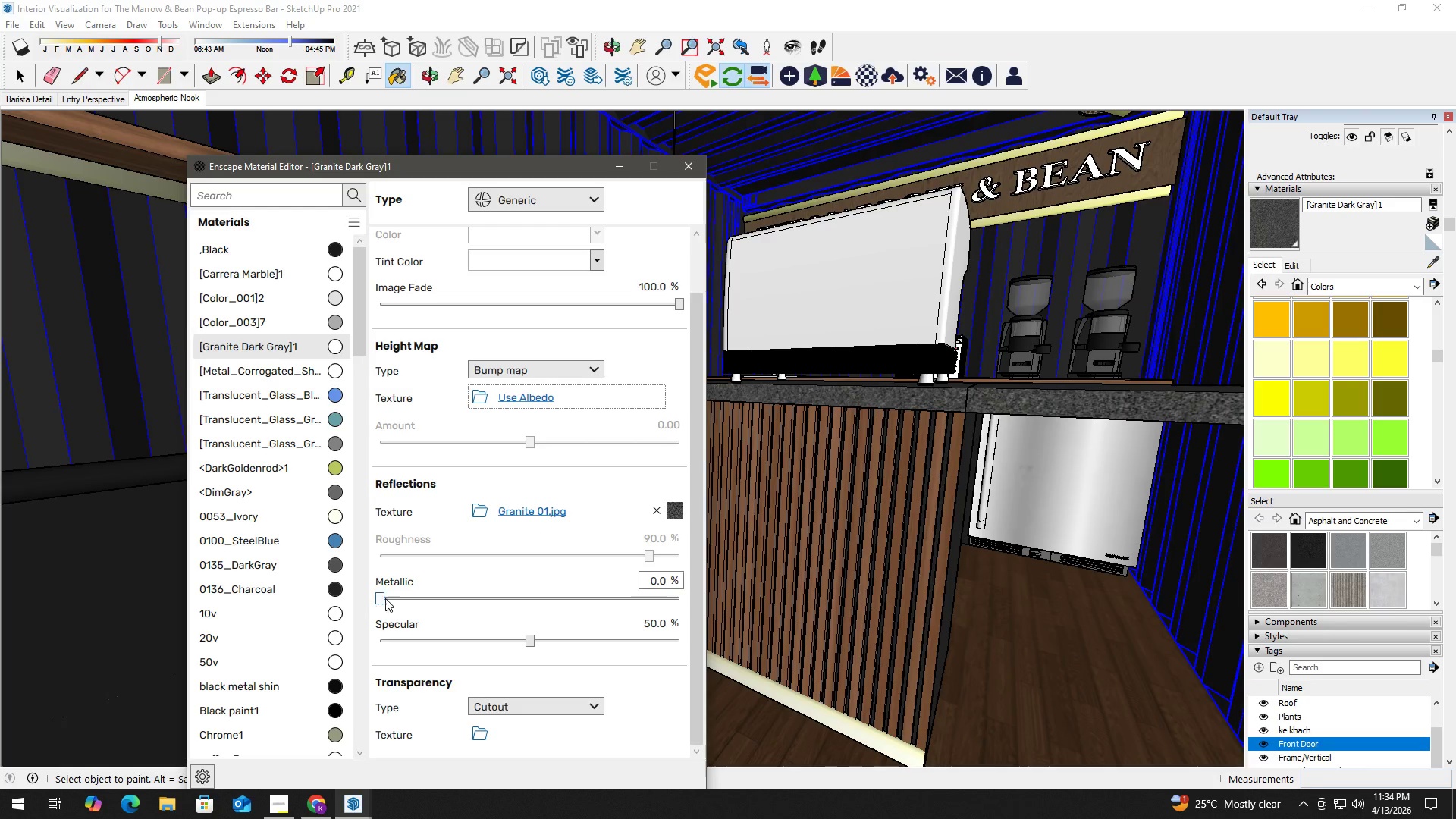 
left_click_drag(start_coordinate=[384, 598], to_coordinate=[448, 595])
 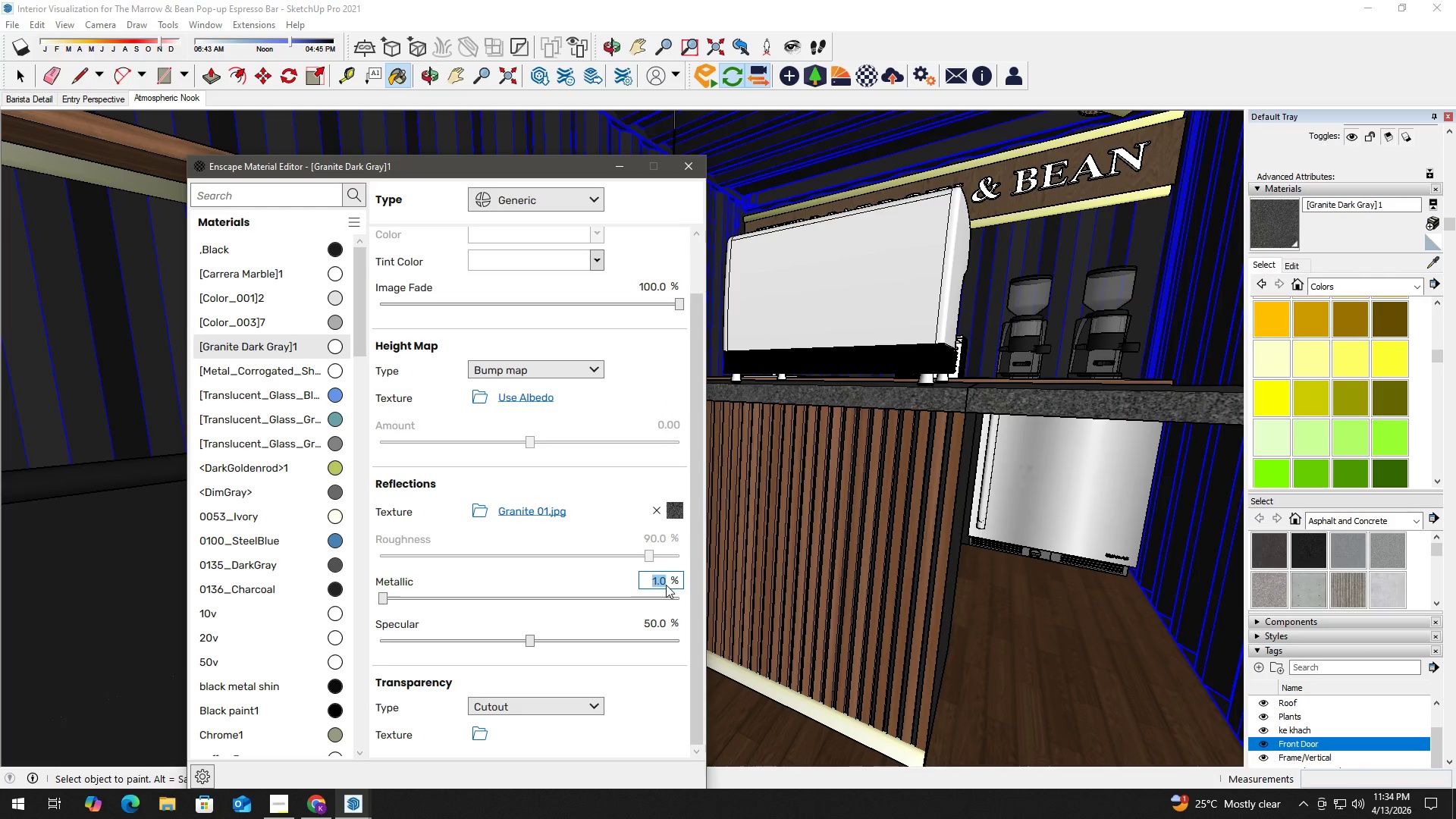 
key(Numpad5)
 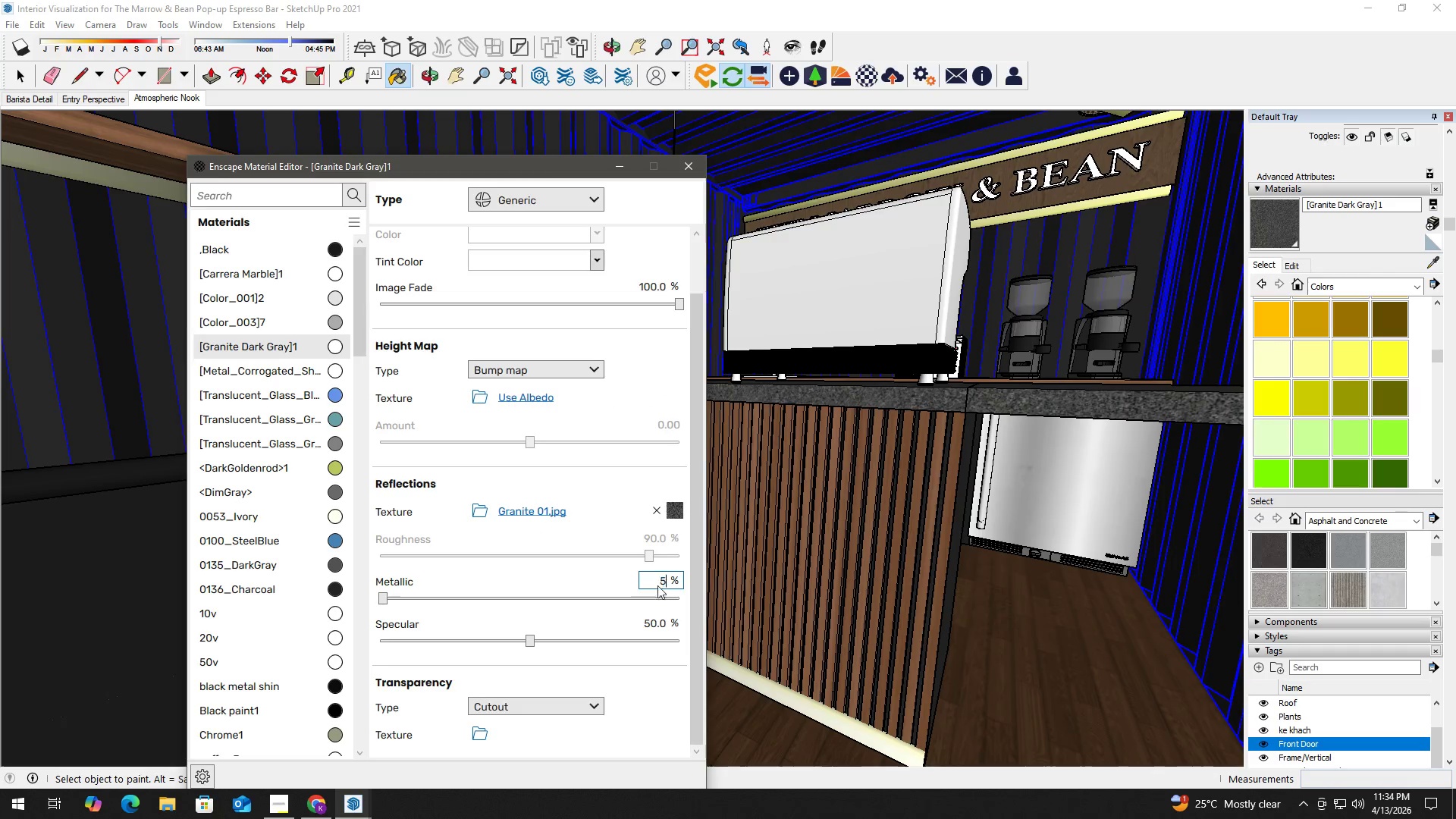 
key(Numpad0)
 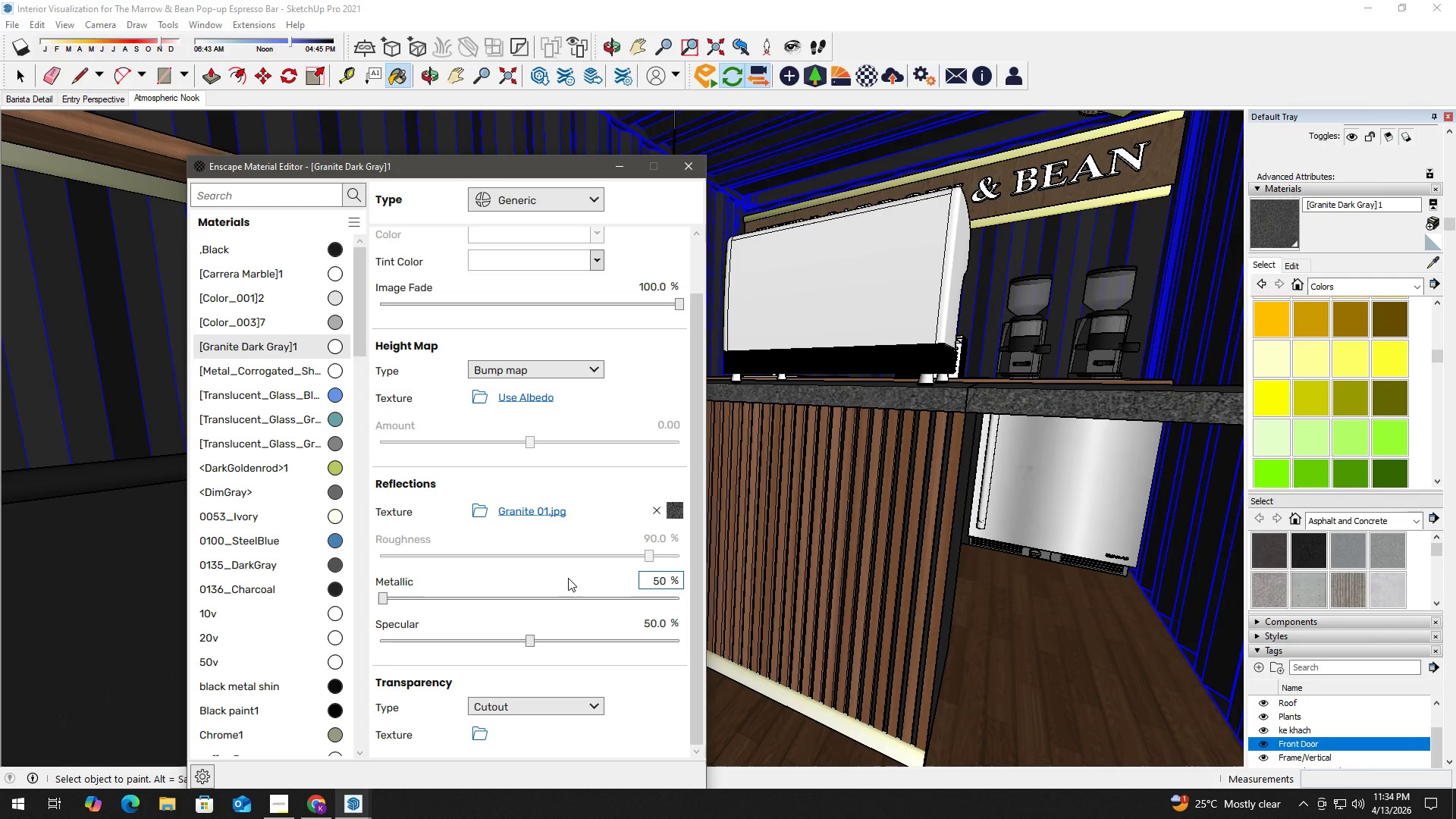 
left_click([568, 578])
 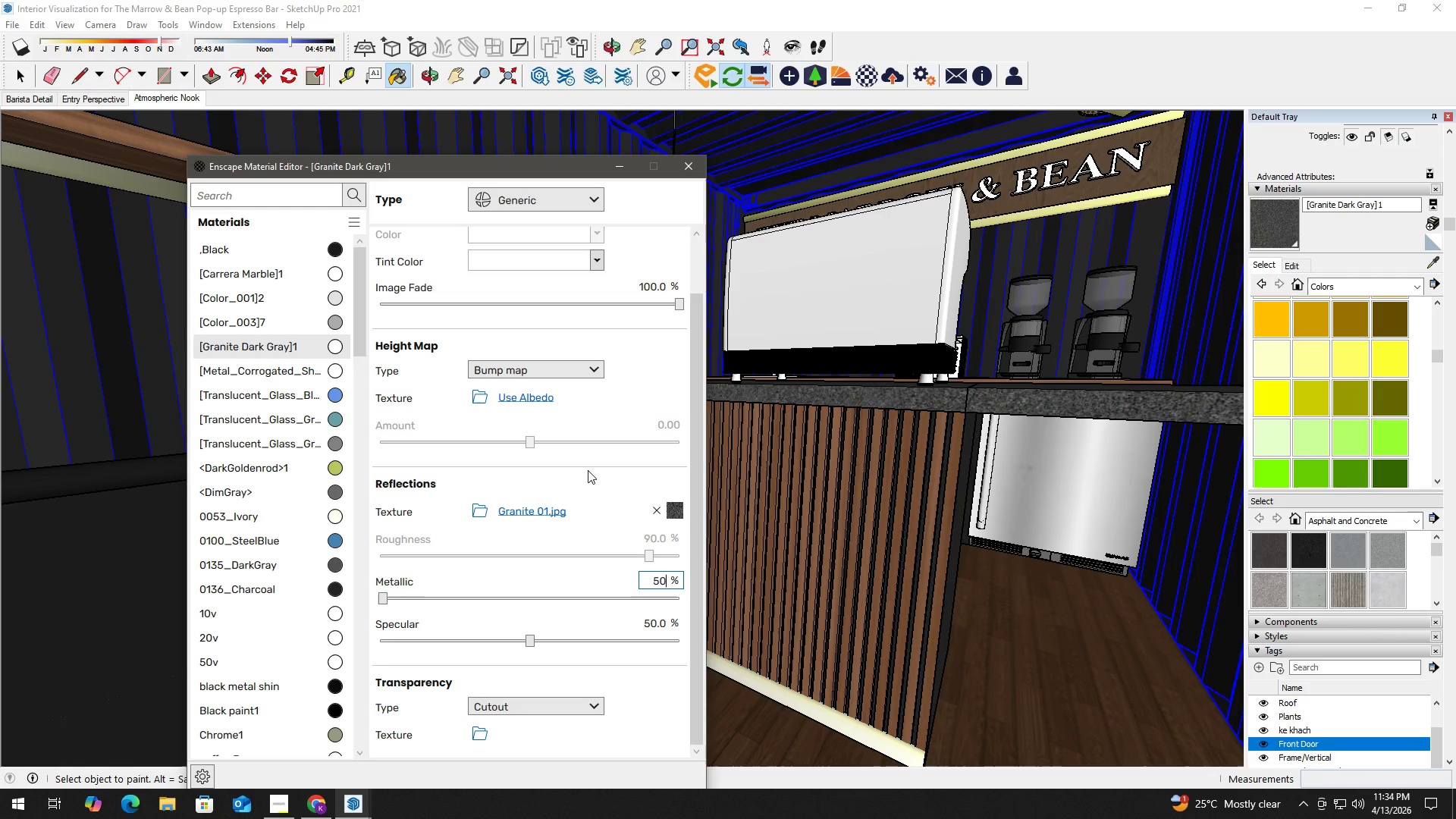 
key(Enter)
 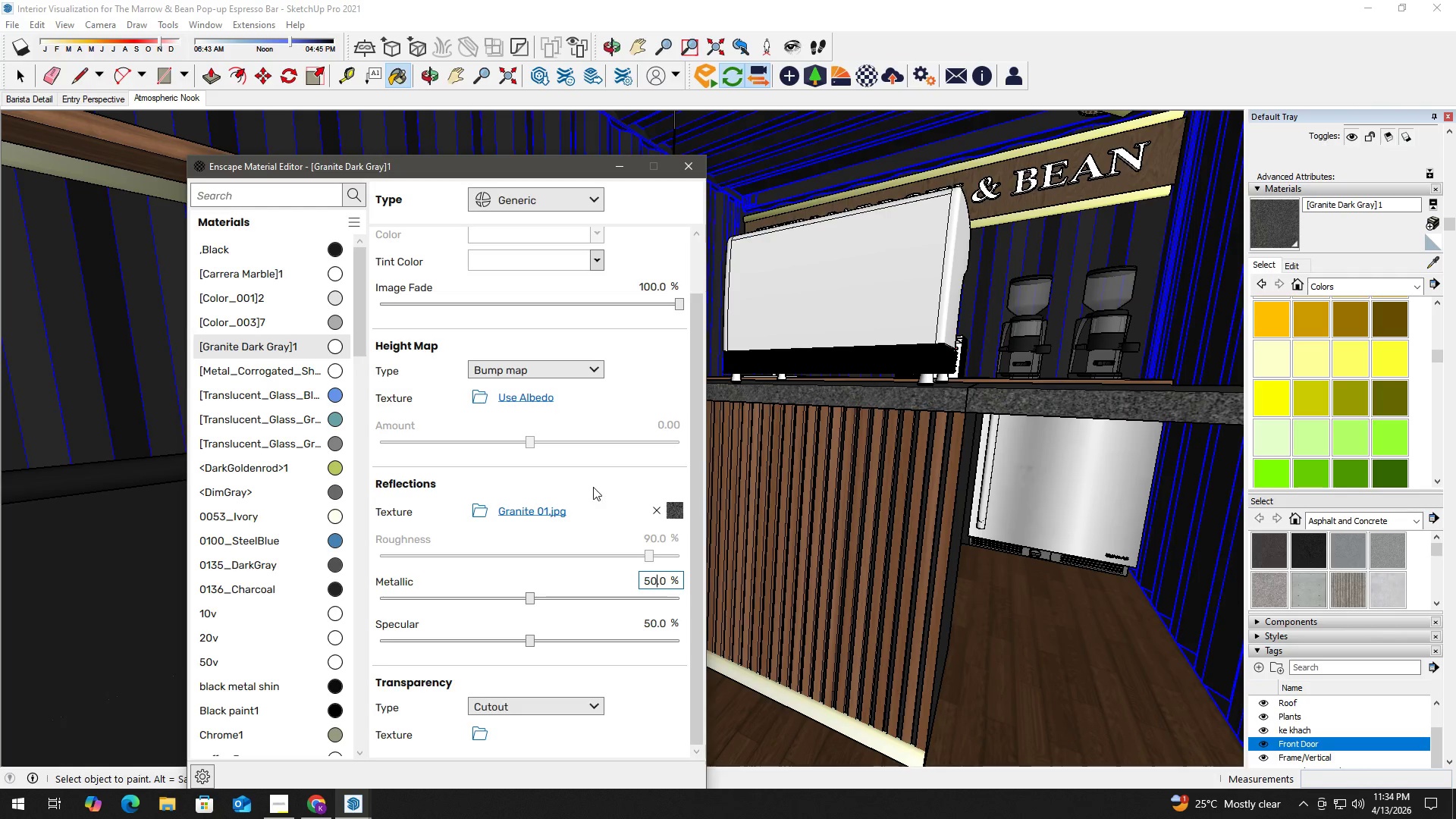 
hold_key(key=AltLeft, duration=1.0)
 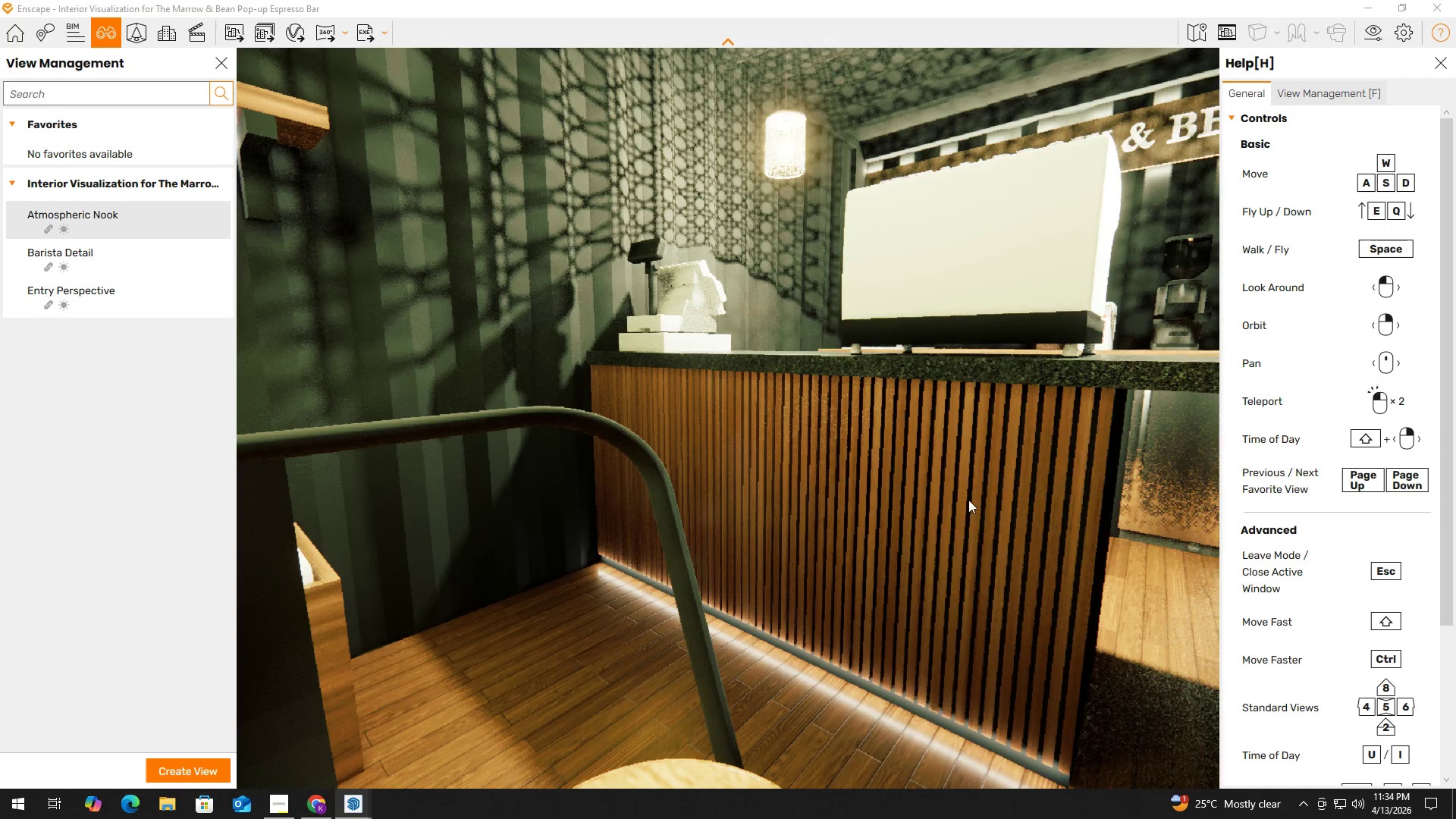 
key(Tab)
type(aae)
key(Tab)
 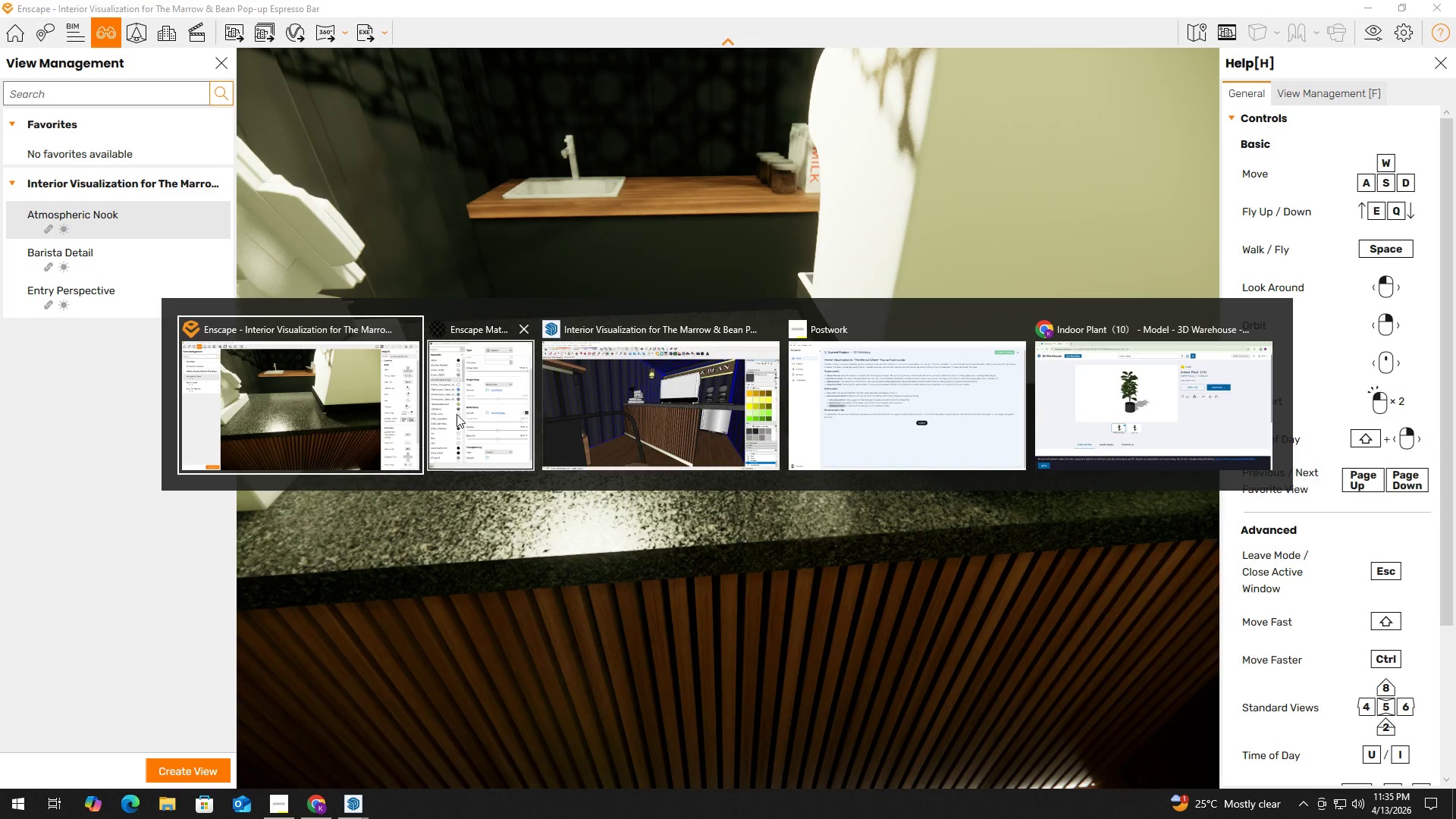 
left_click_drag(start_coordinate=[943, 469], to_coordinate=[947, 470])
 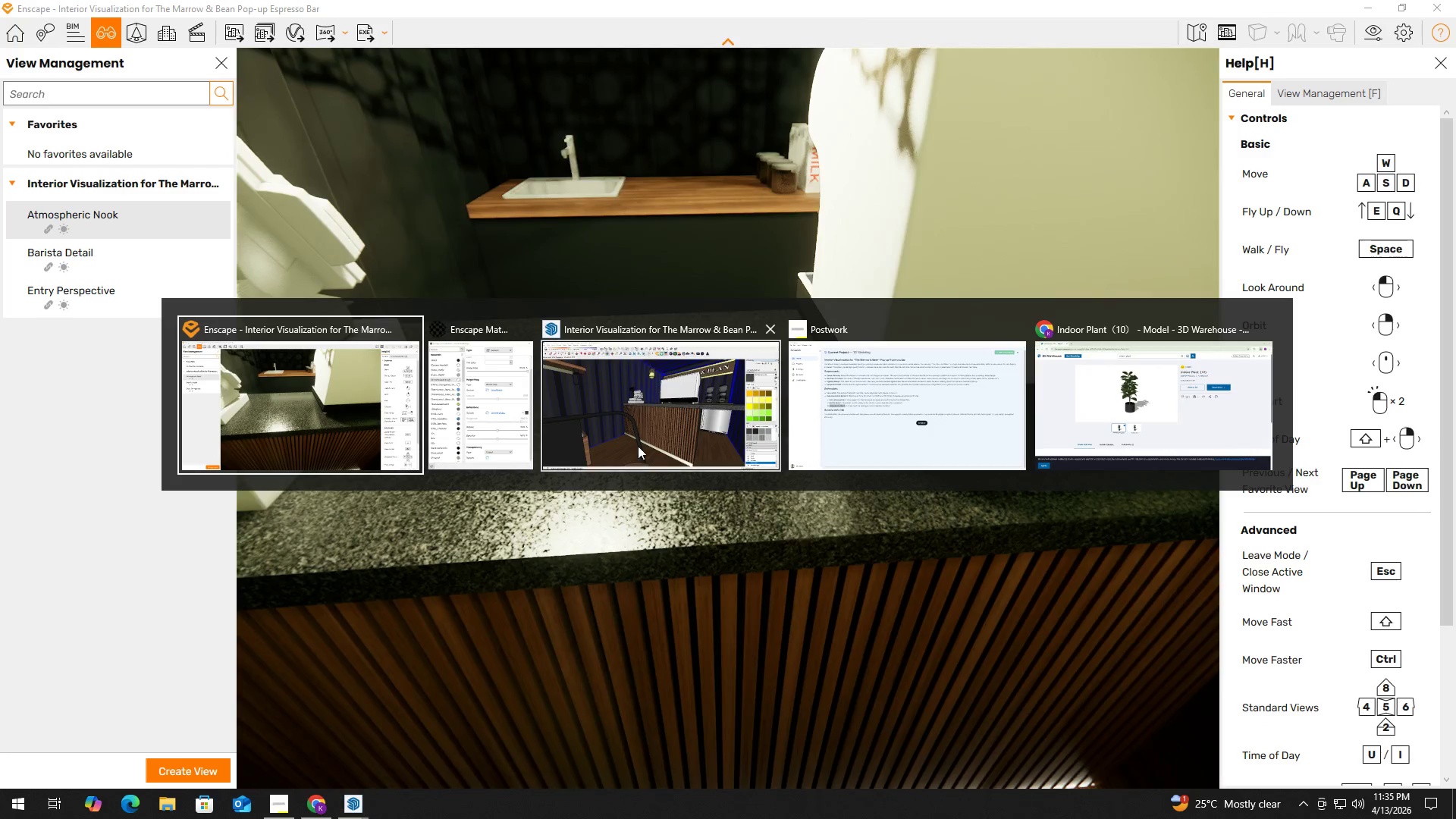 
hold_key(key=W, duration=2.2)
 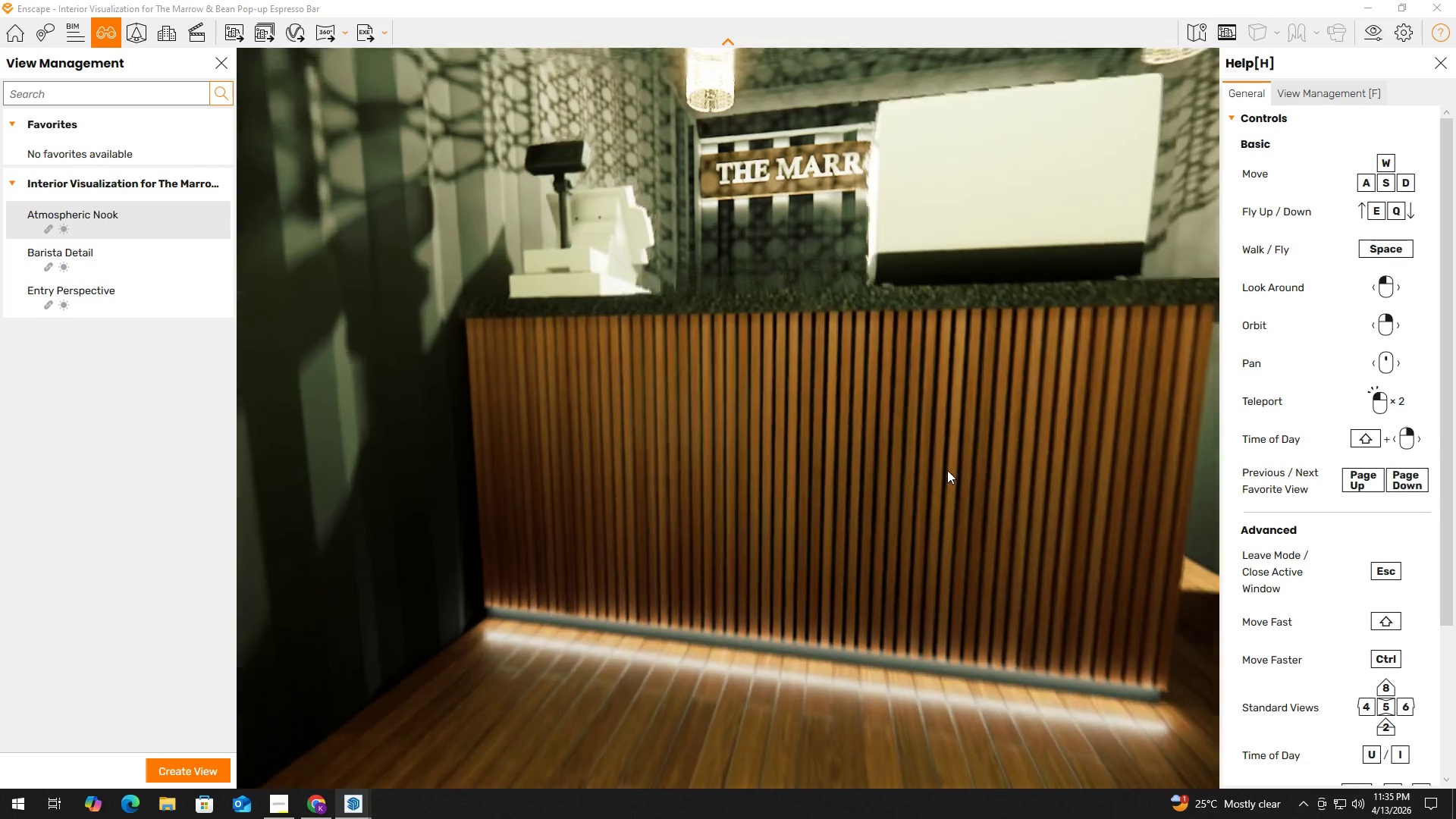 
hold_key(key=Q, duration=0.38)
 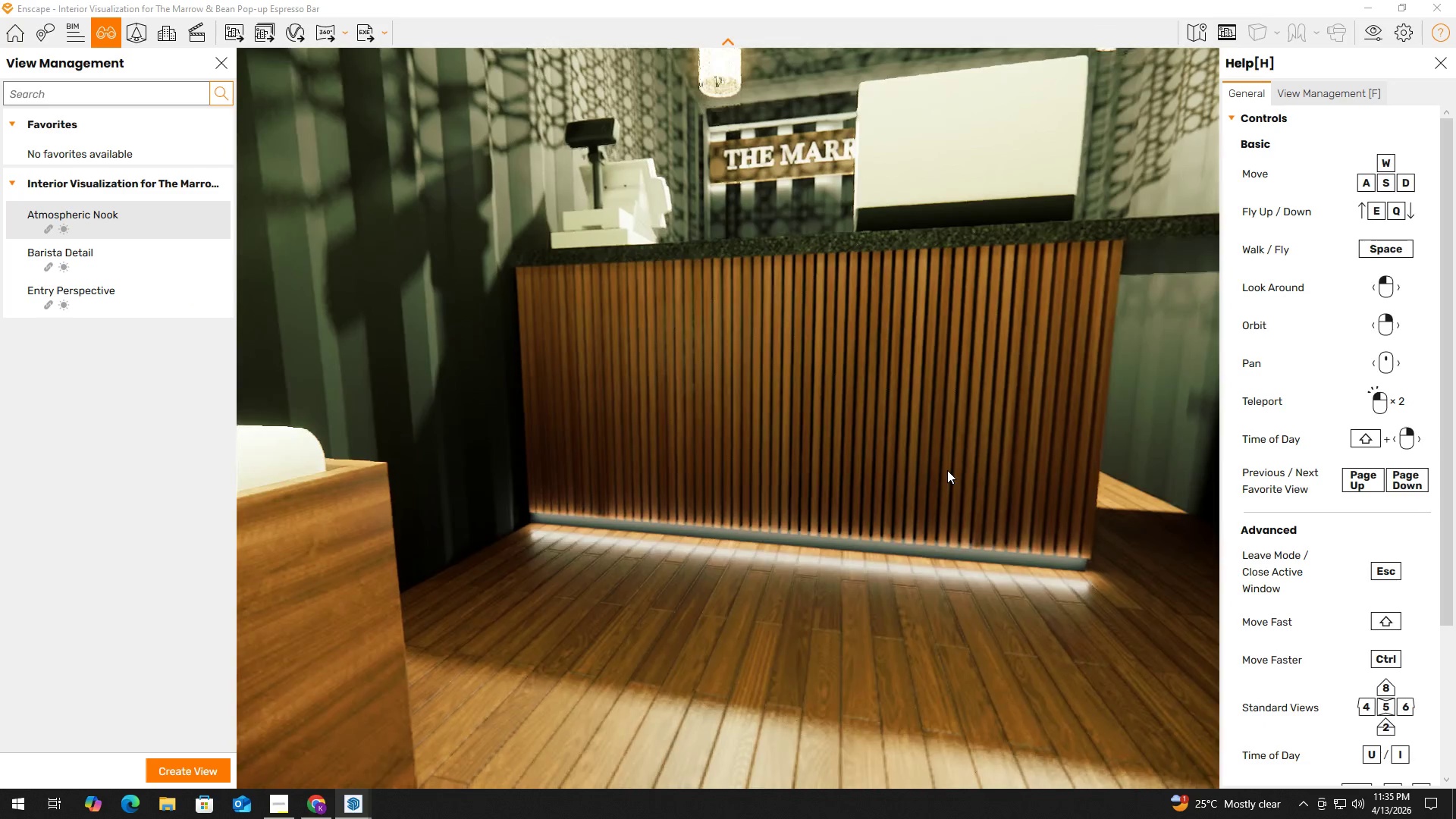 
hold_key(key=W, duration=0.98)
 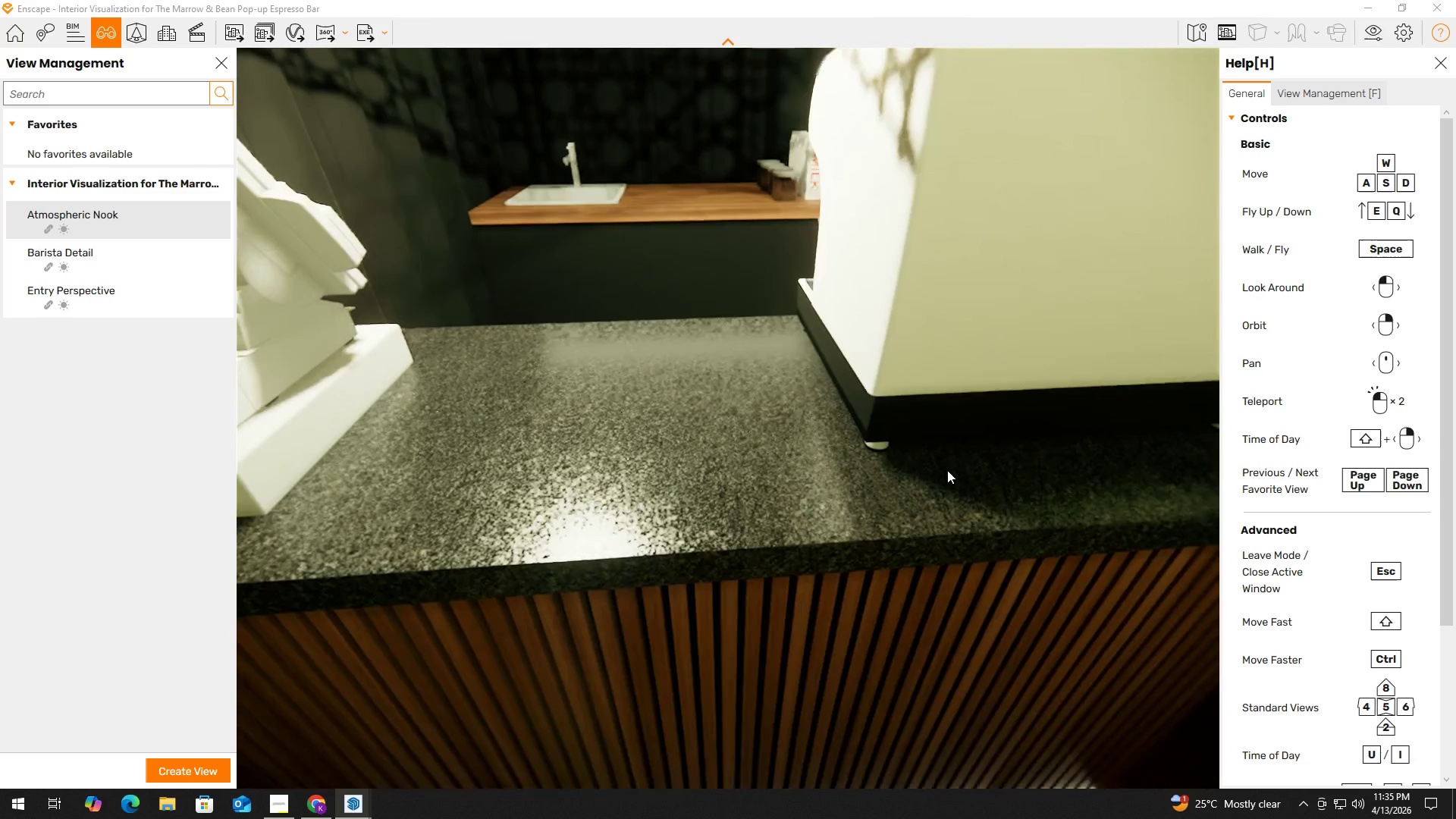 
hold_key(key=AltLeft, duration=0.67)
 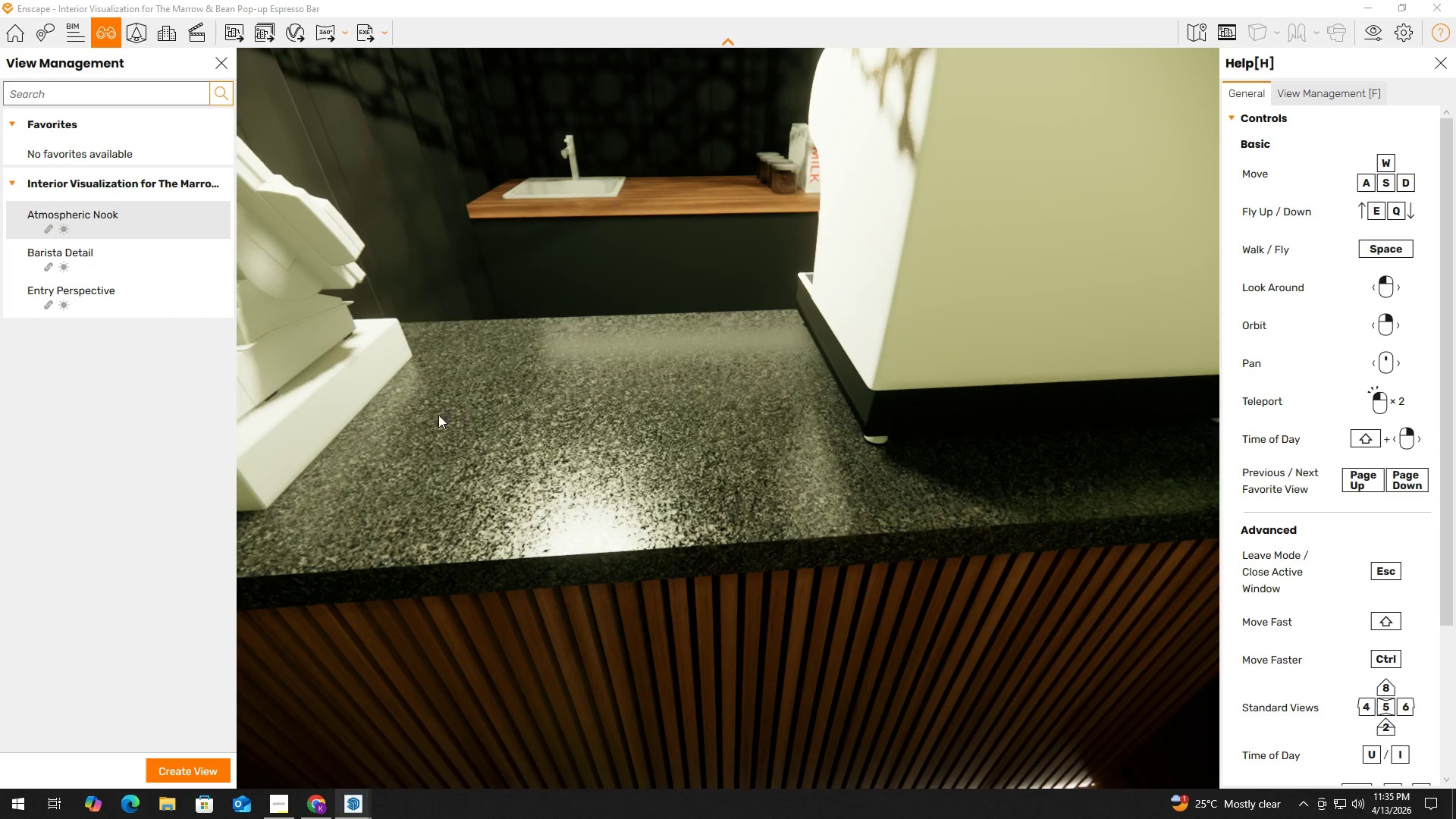 
key(Alt+Tab)
 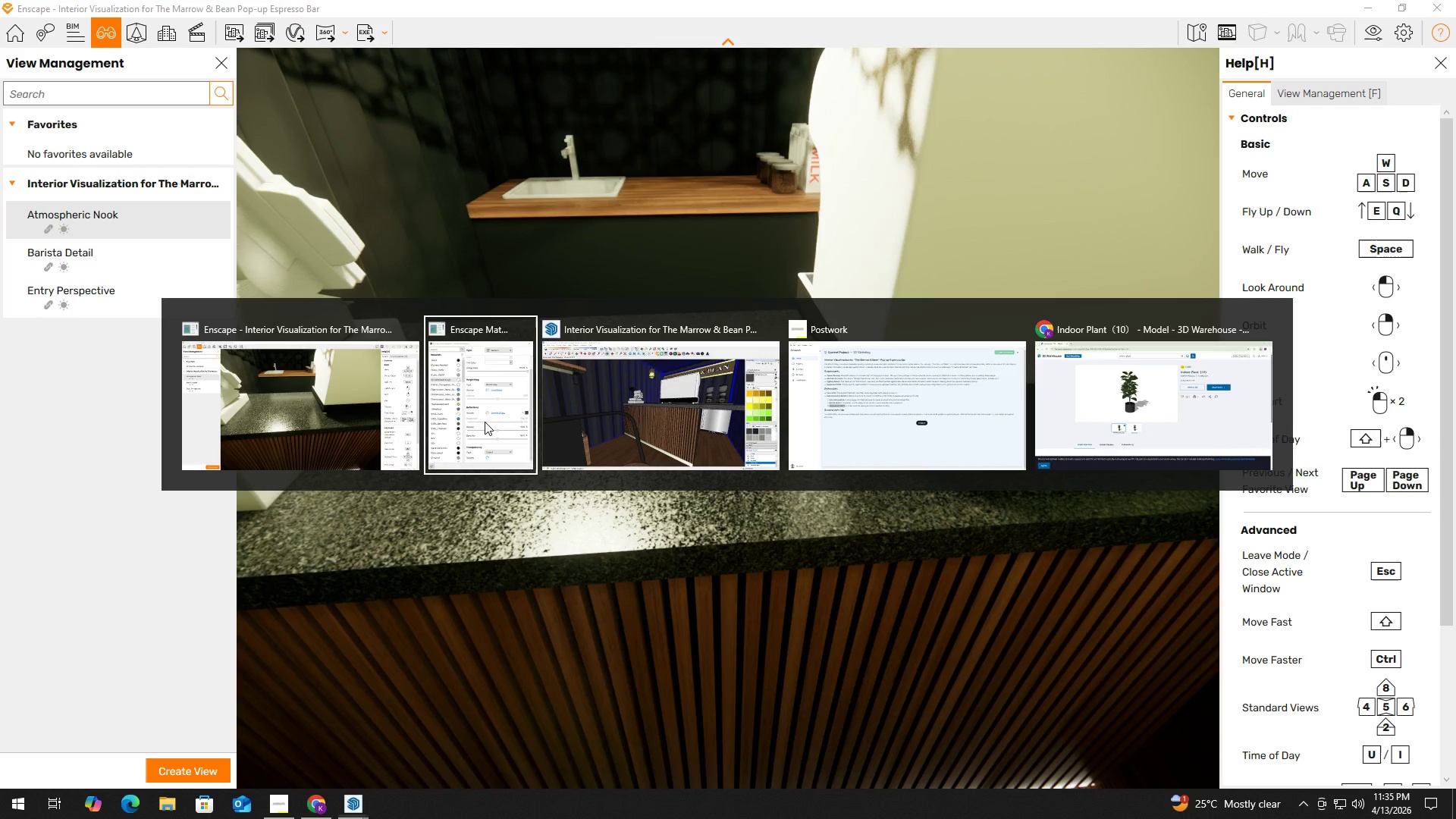 
key(Alt+Tab)
 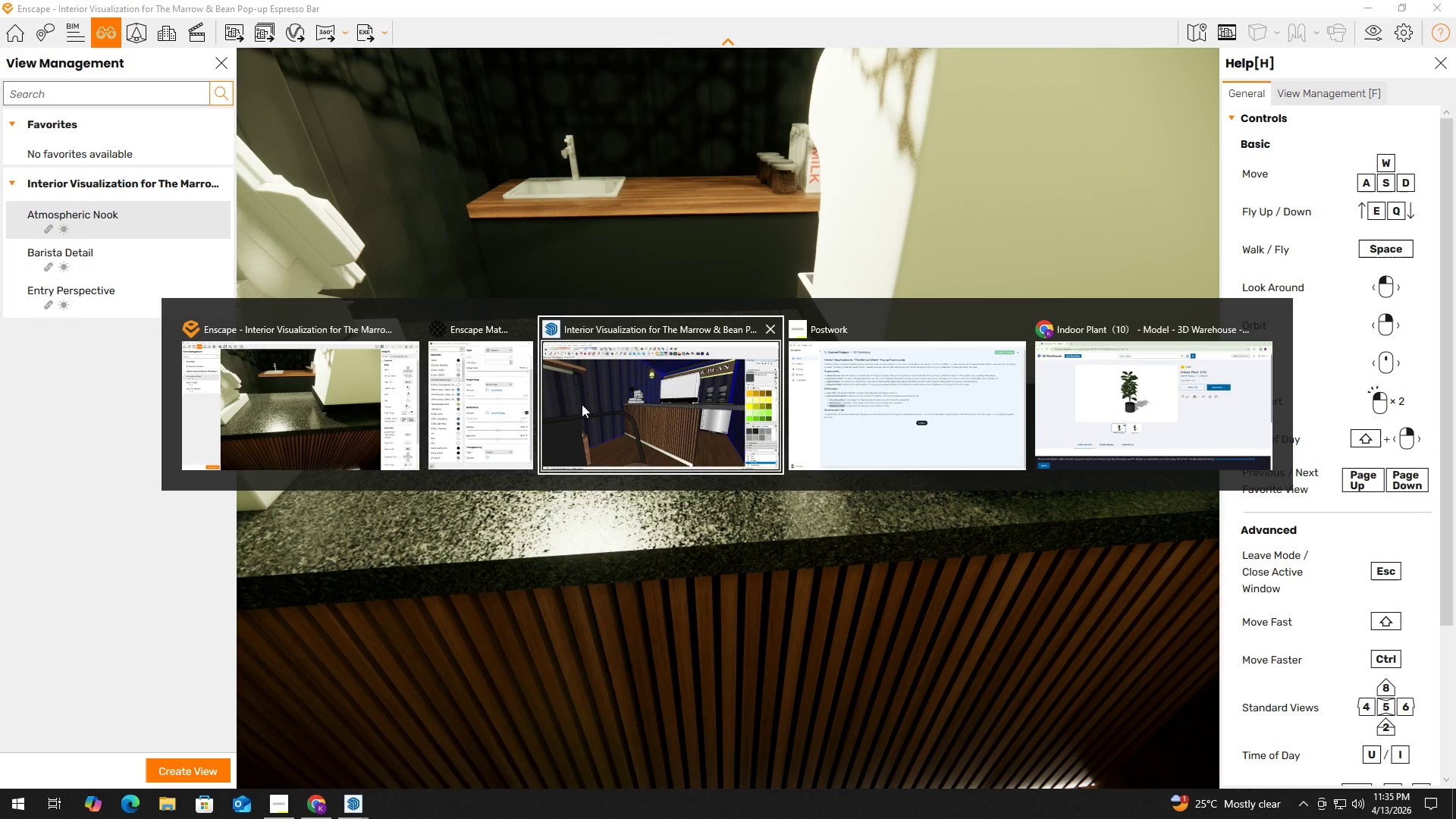 
left_click_drag(start_coordinate=[582, 407], to_coordinate=[587, 407])
 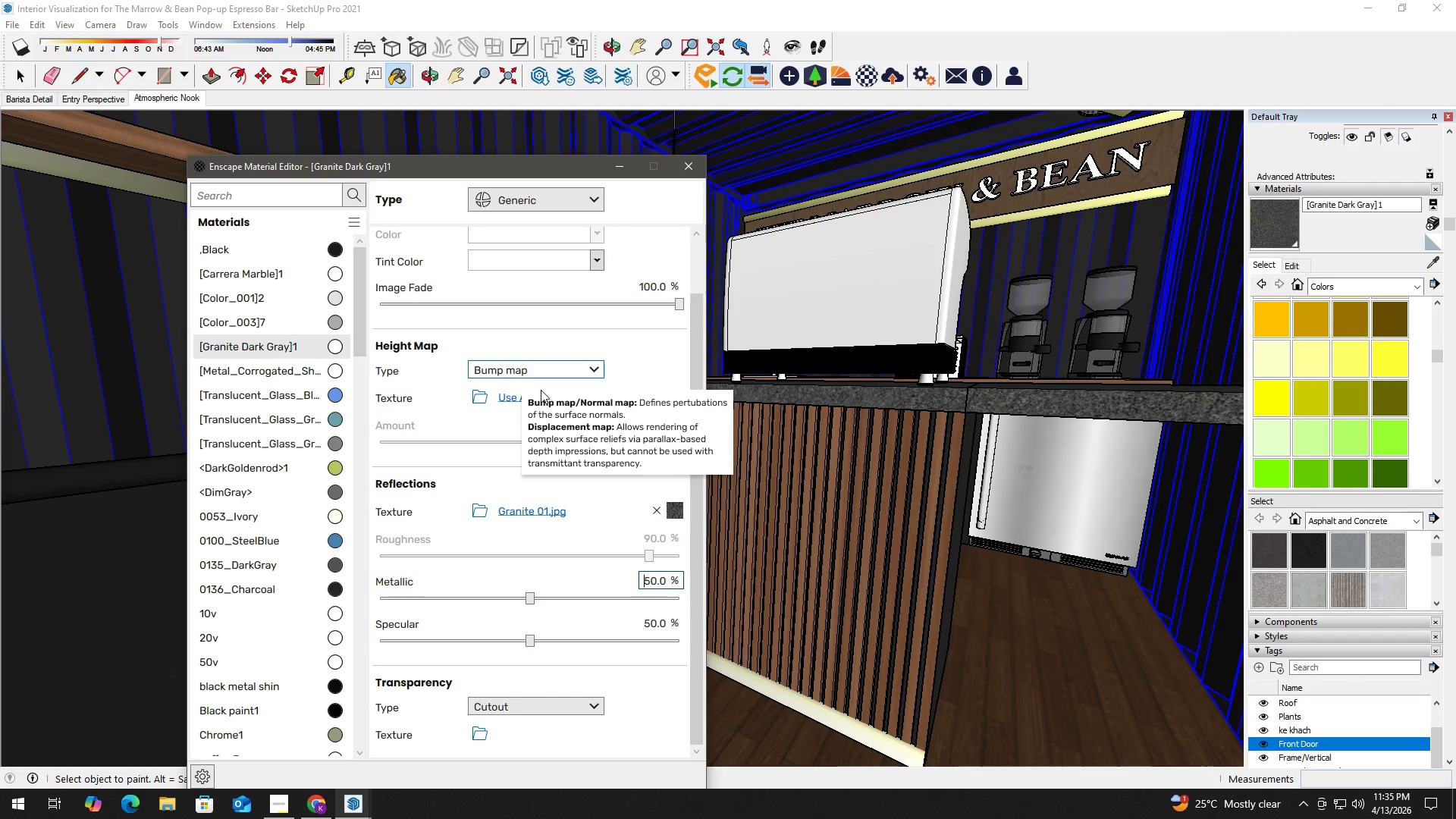 
left_click([517, 400])
 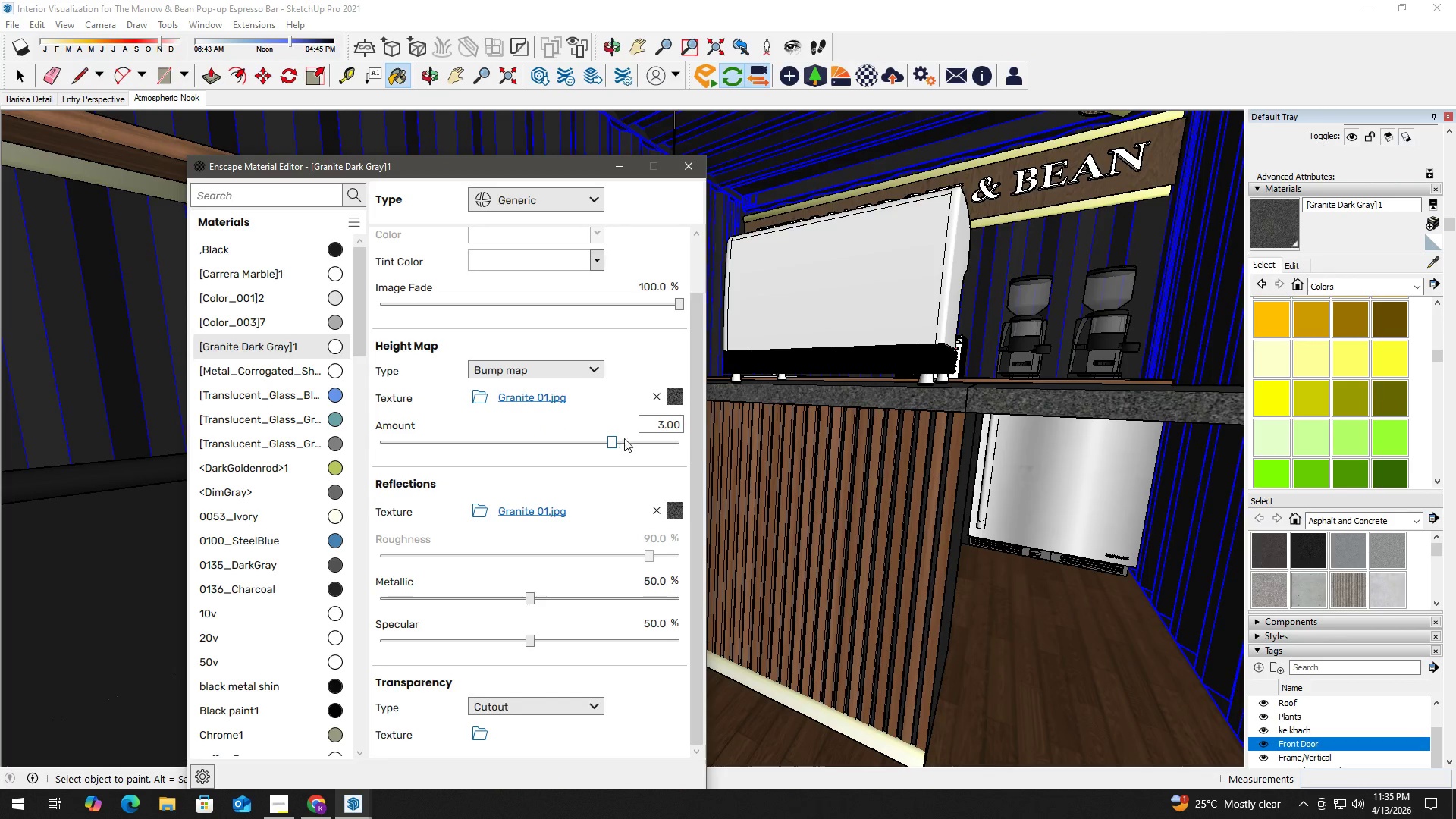 
left_click([662, 426])
 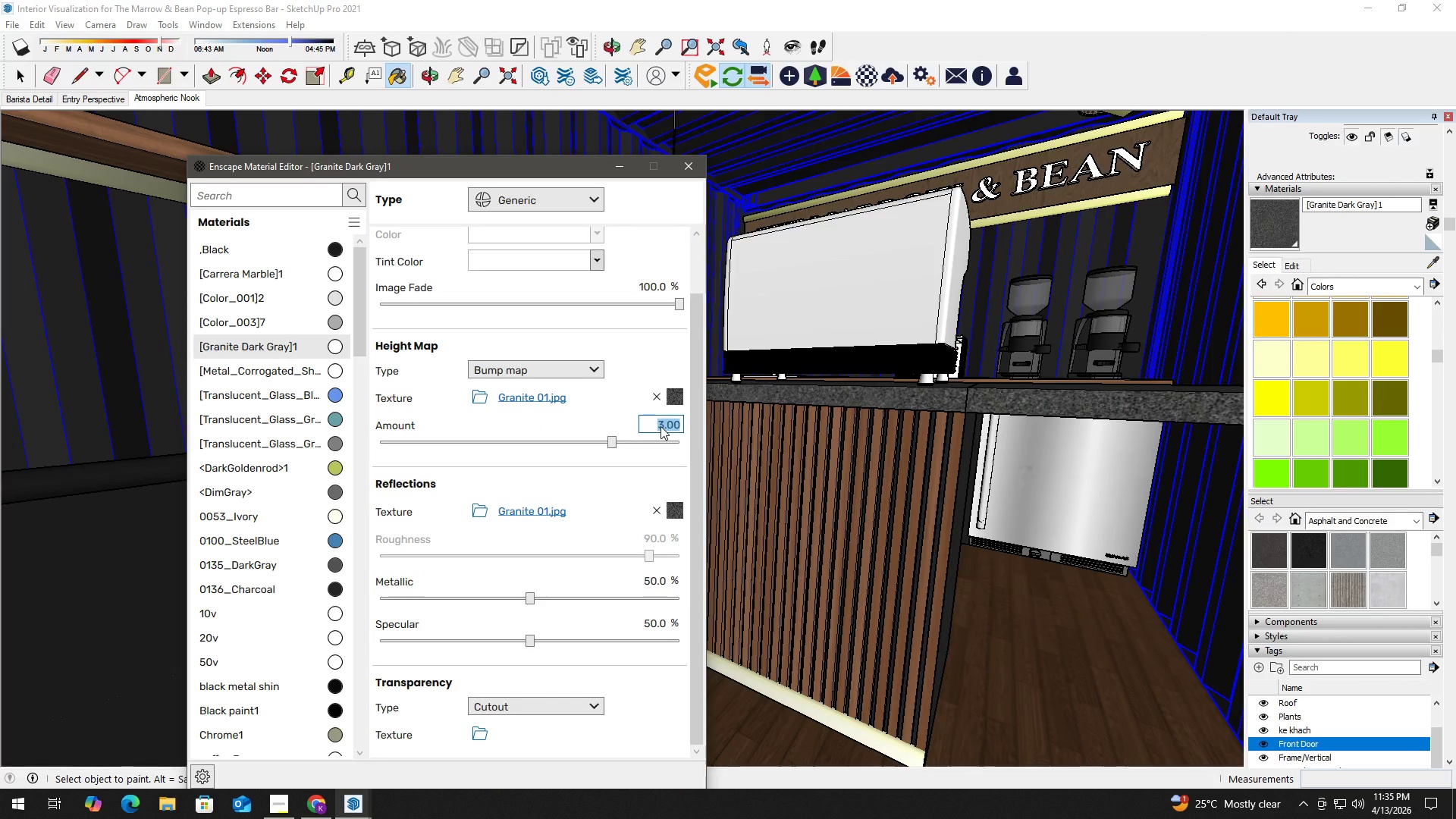 
key(Numpad0)
 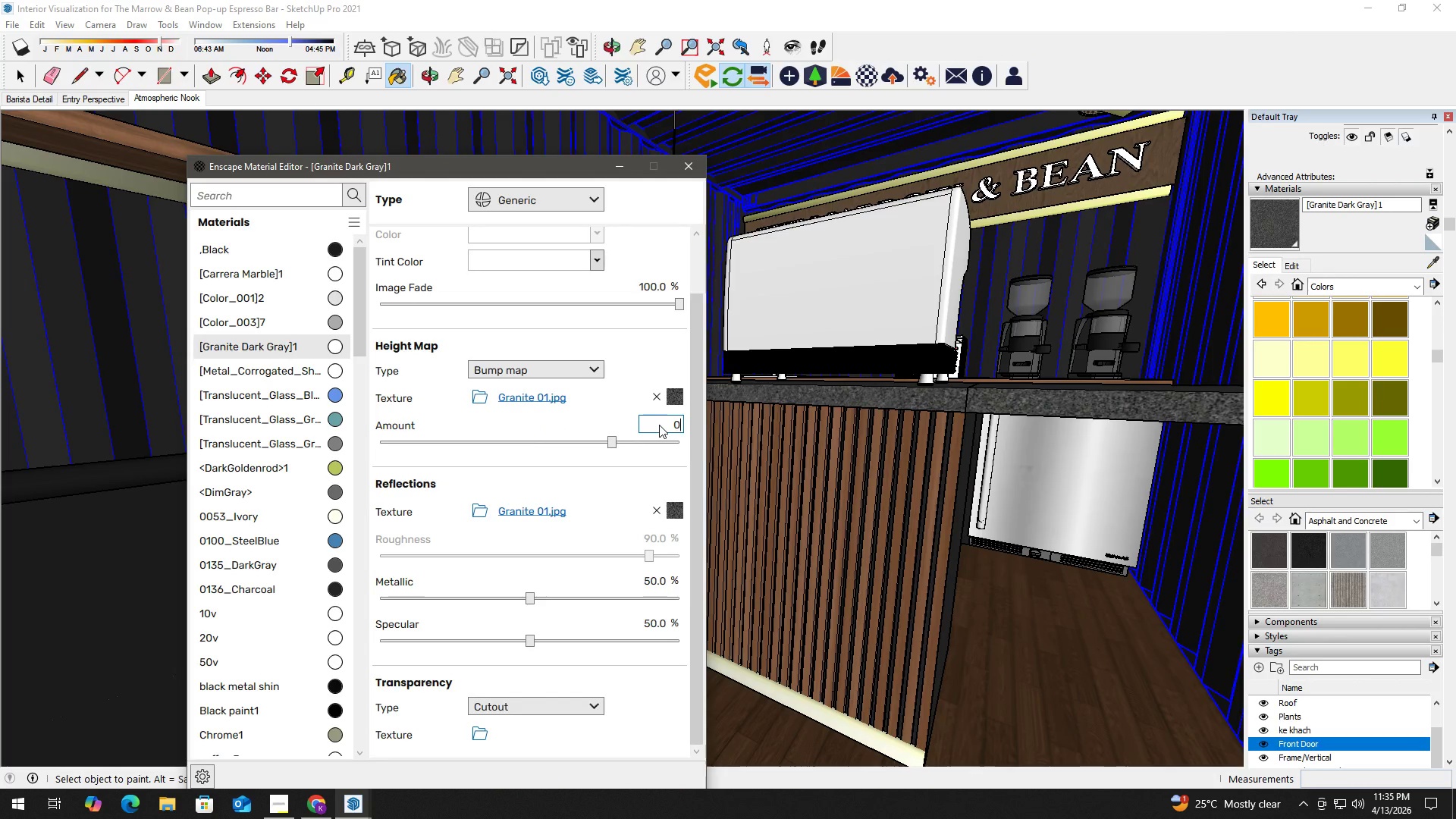 
key(NumpadEnter)
 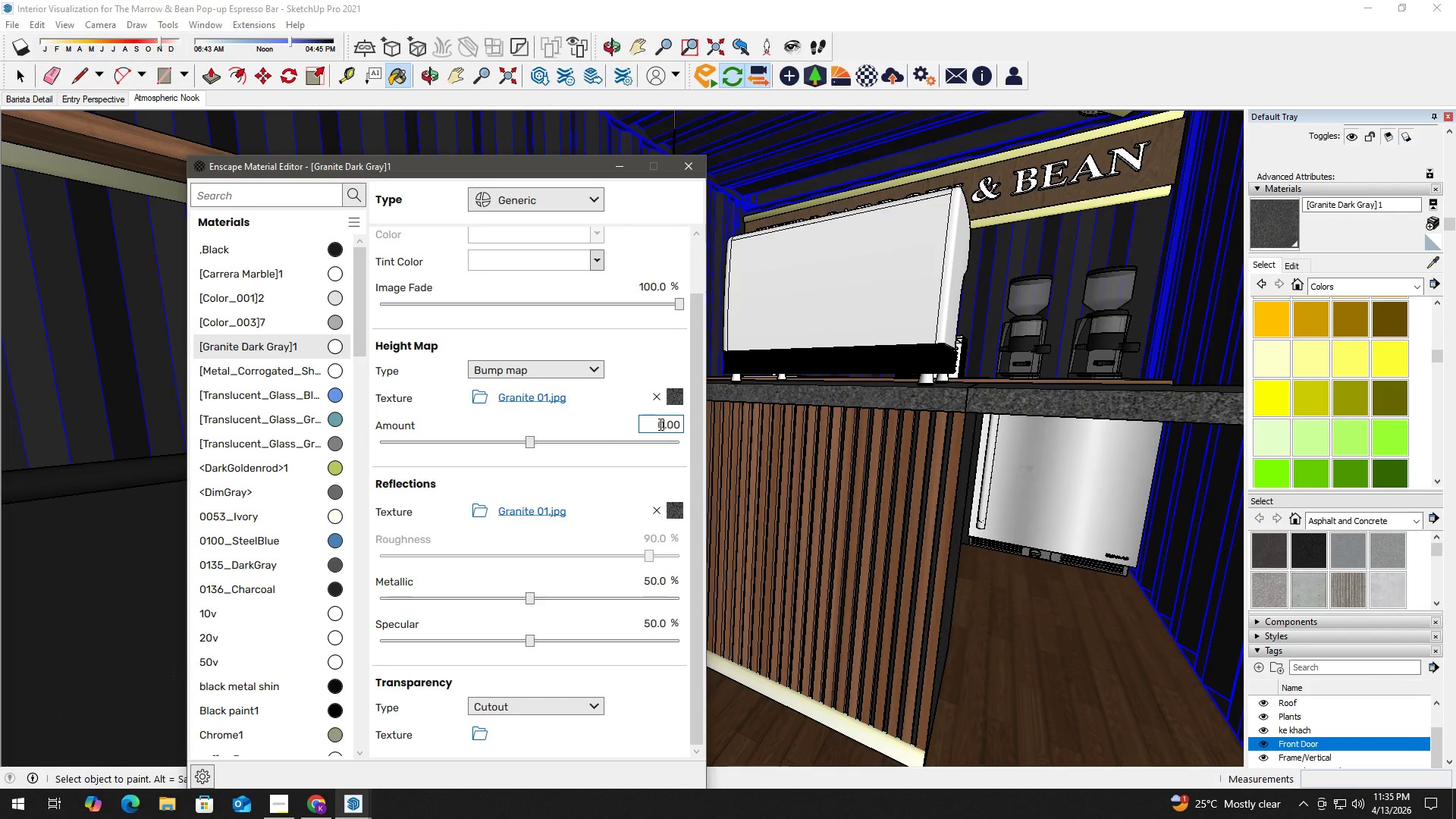 
key(Alt+Tab)
 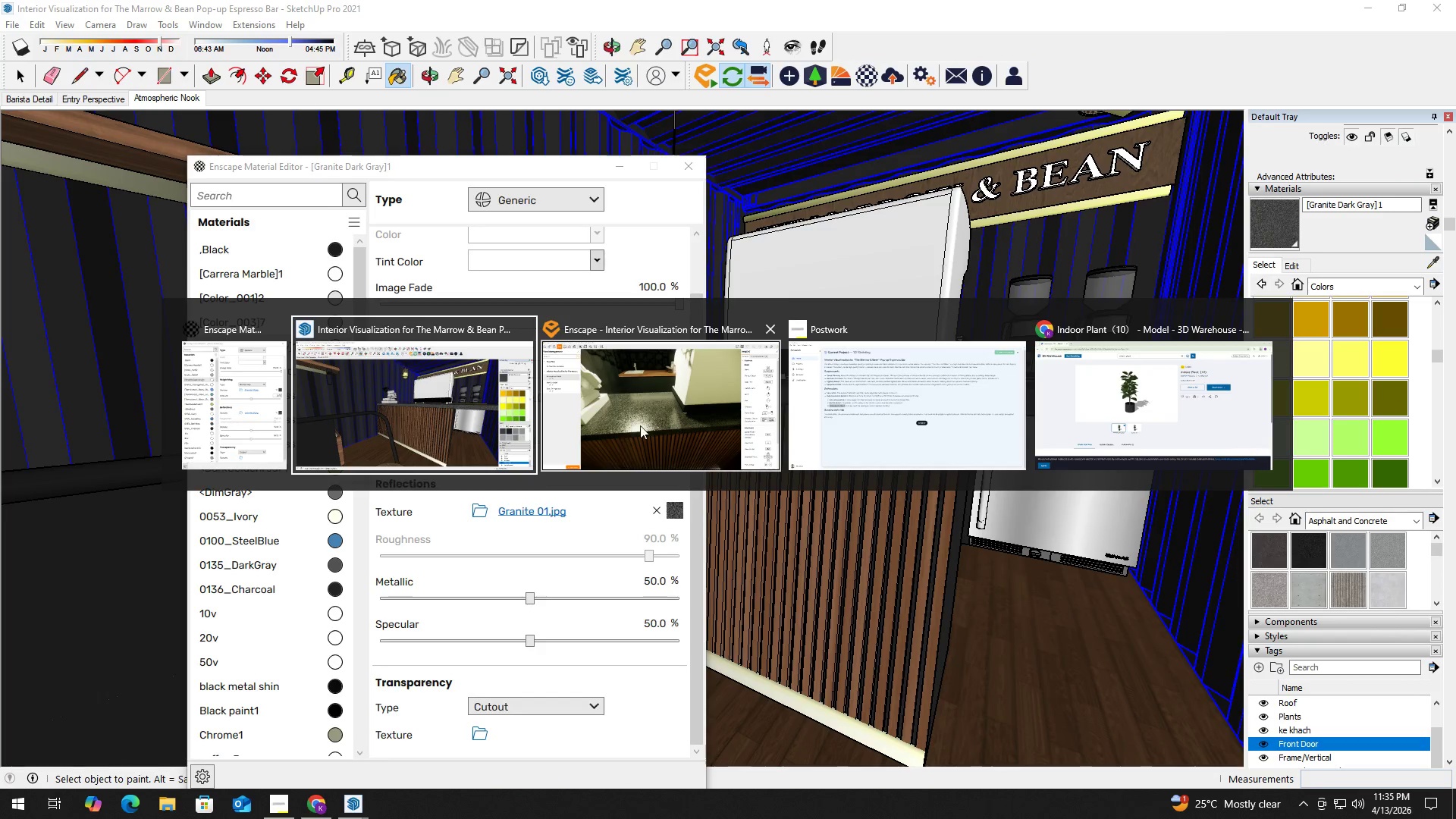 
left_click([704, 406])
 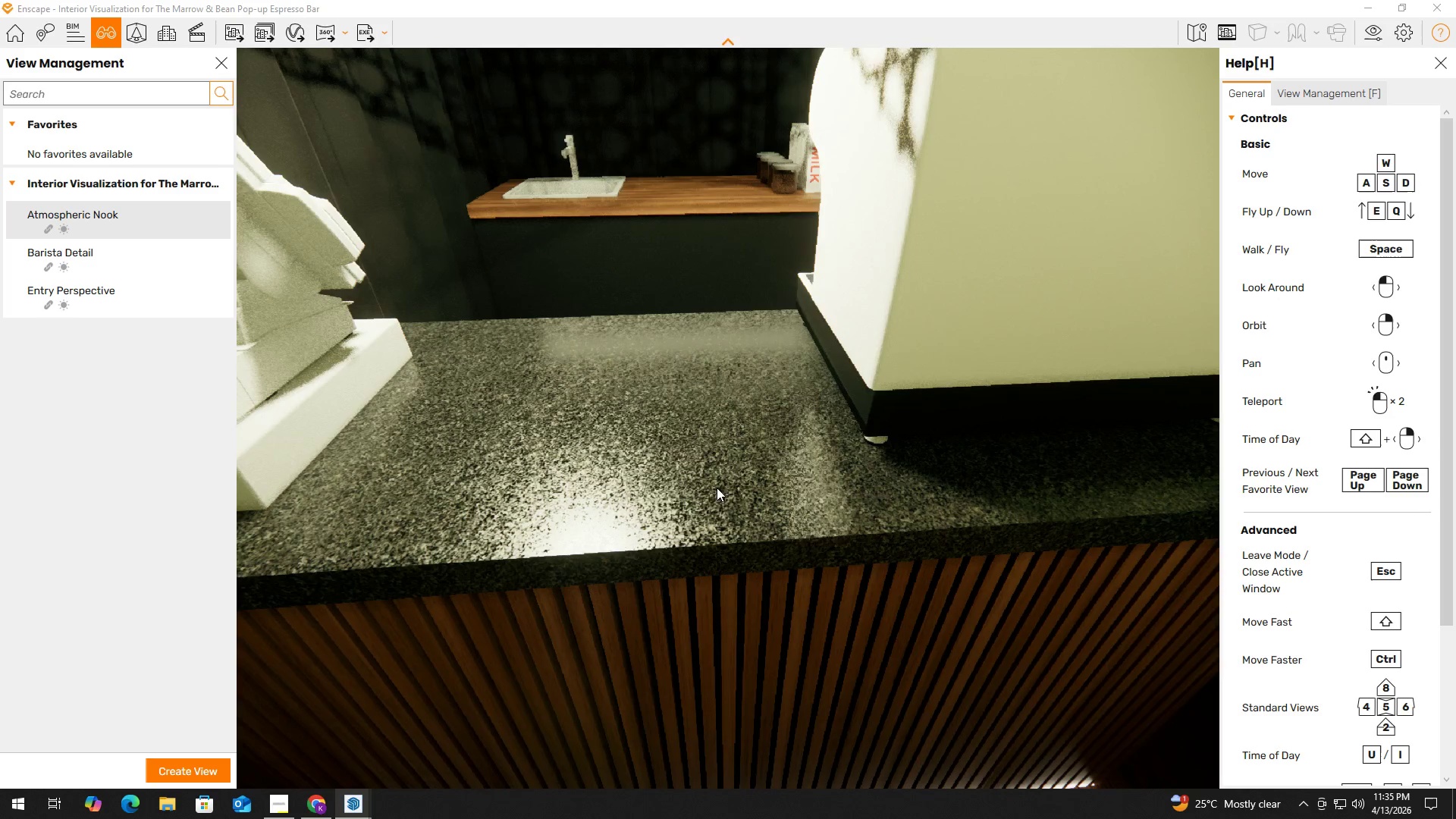 
left_click_drag(start_coordinate=[733, 496], to_coordinate=[742, 497])
 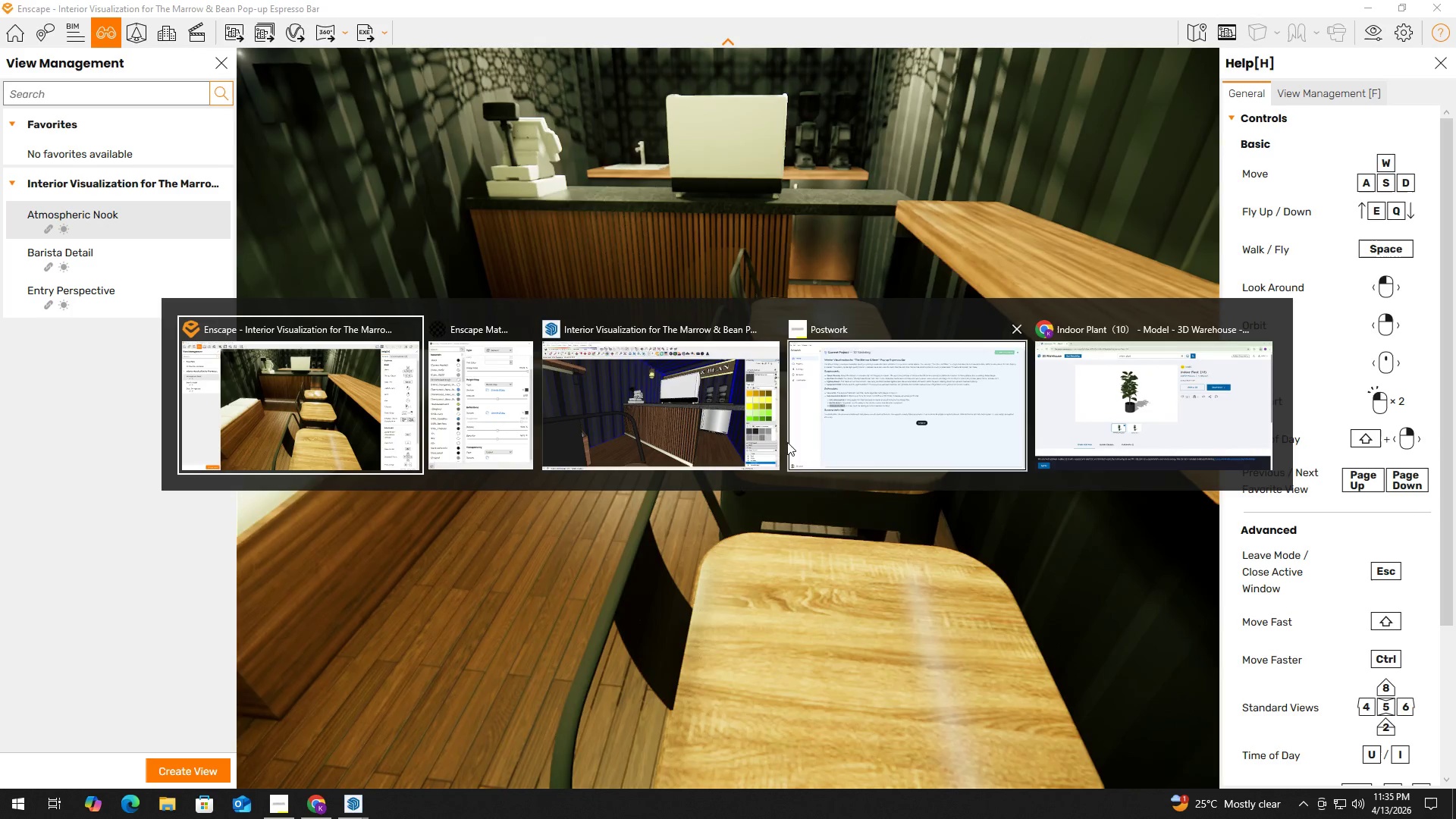 
hold_key(key=S, duration=1.16)
 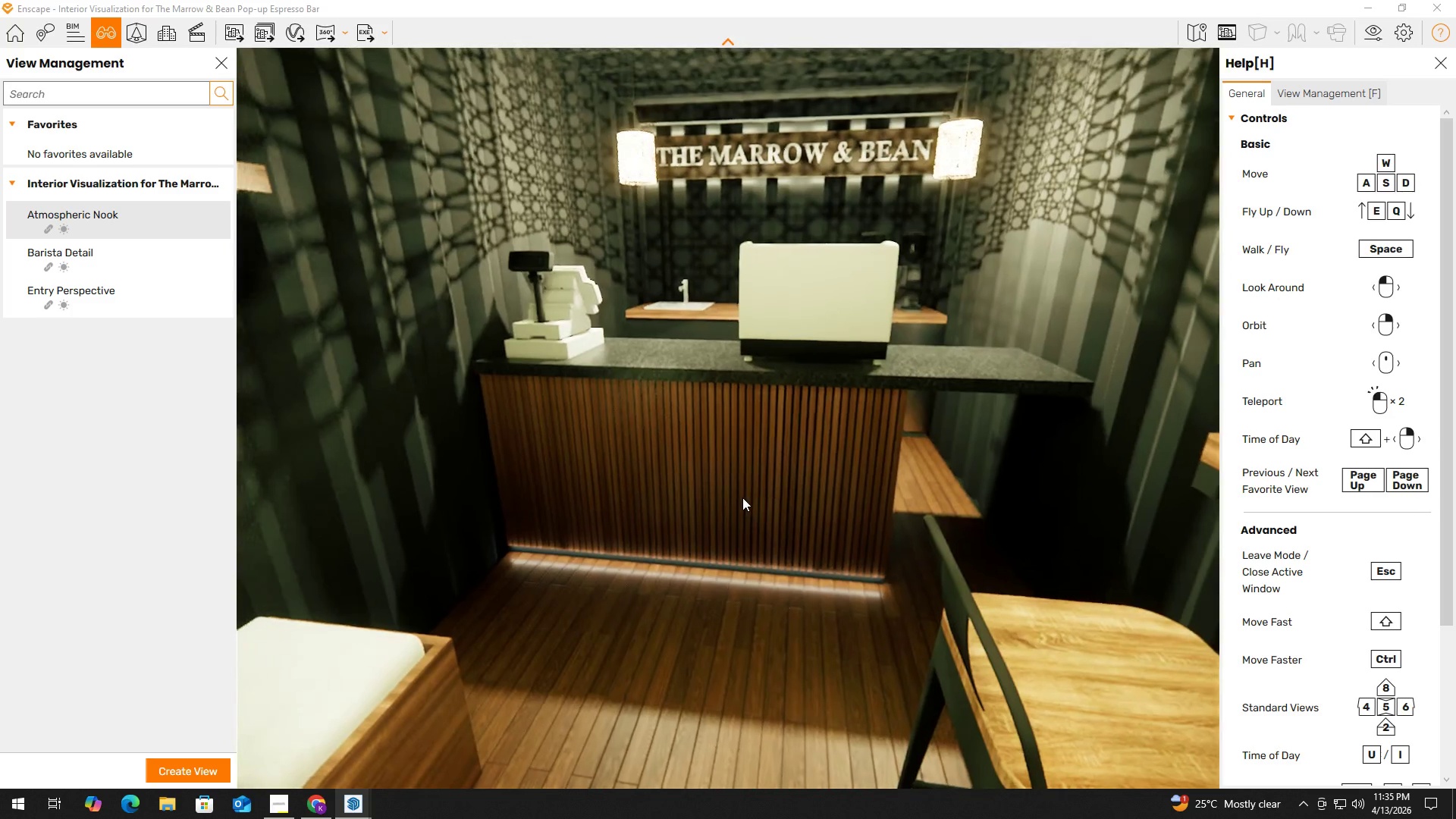 
hold_key(key=D, duration=0.67)
 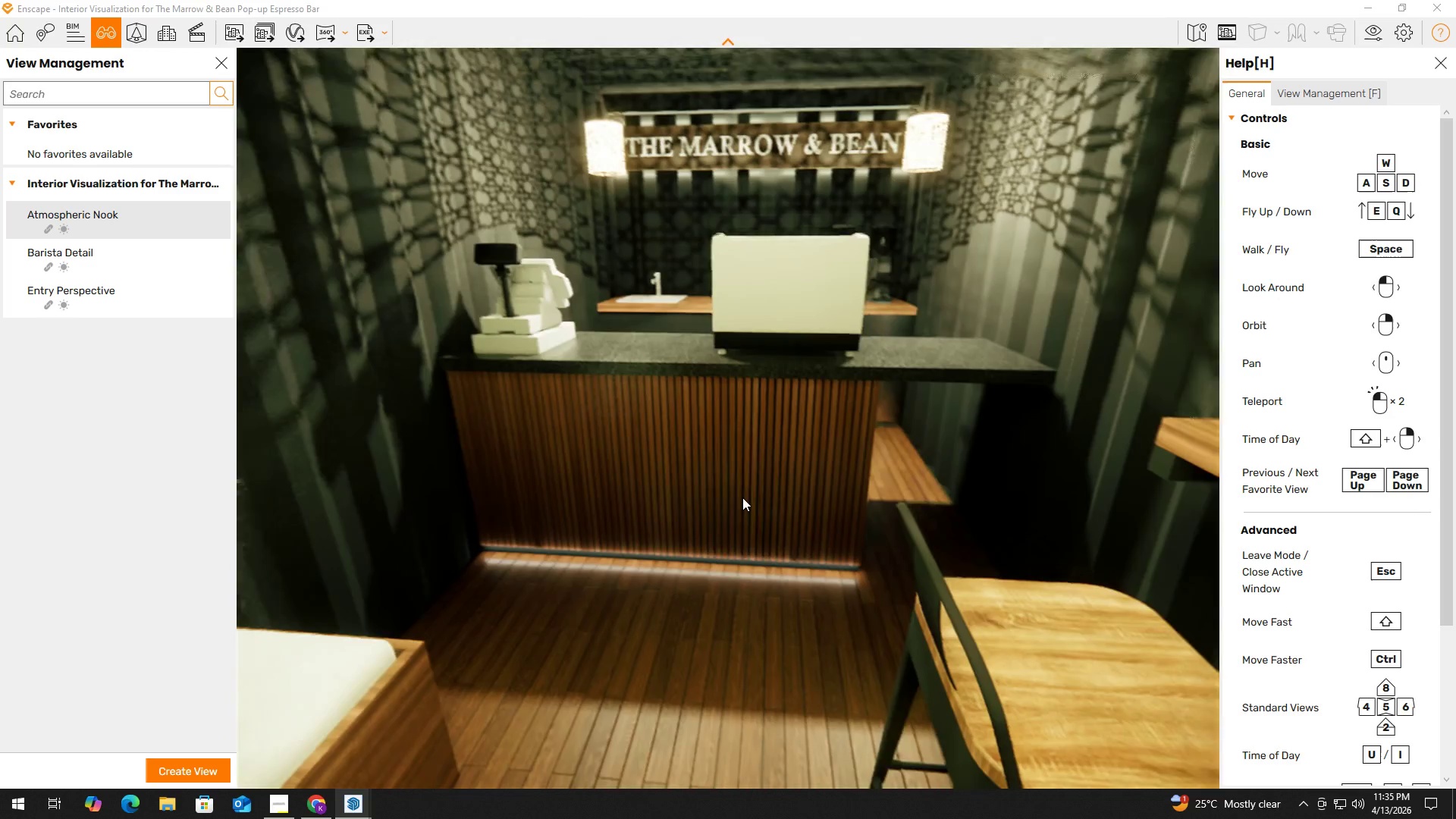 
hold_key(key=Q, duration=0.69)
 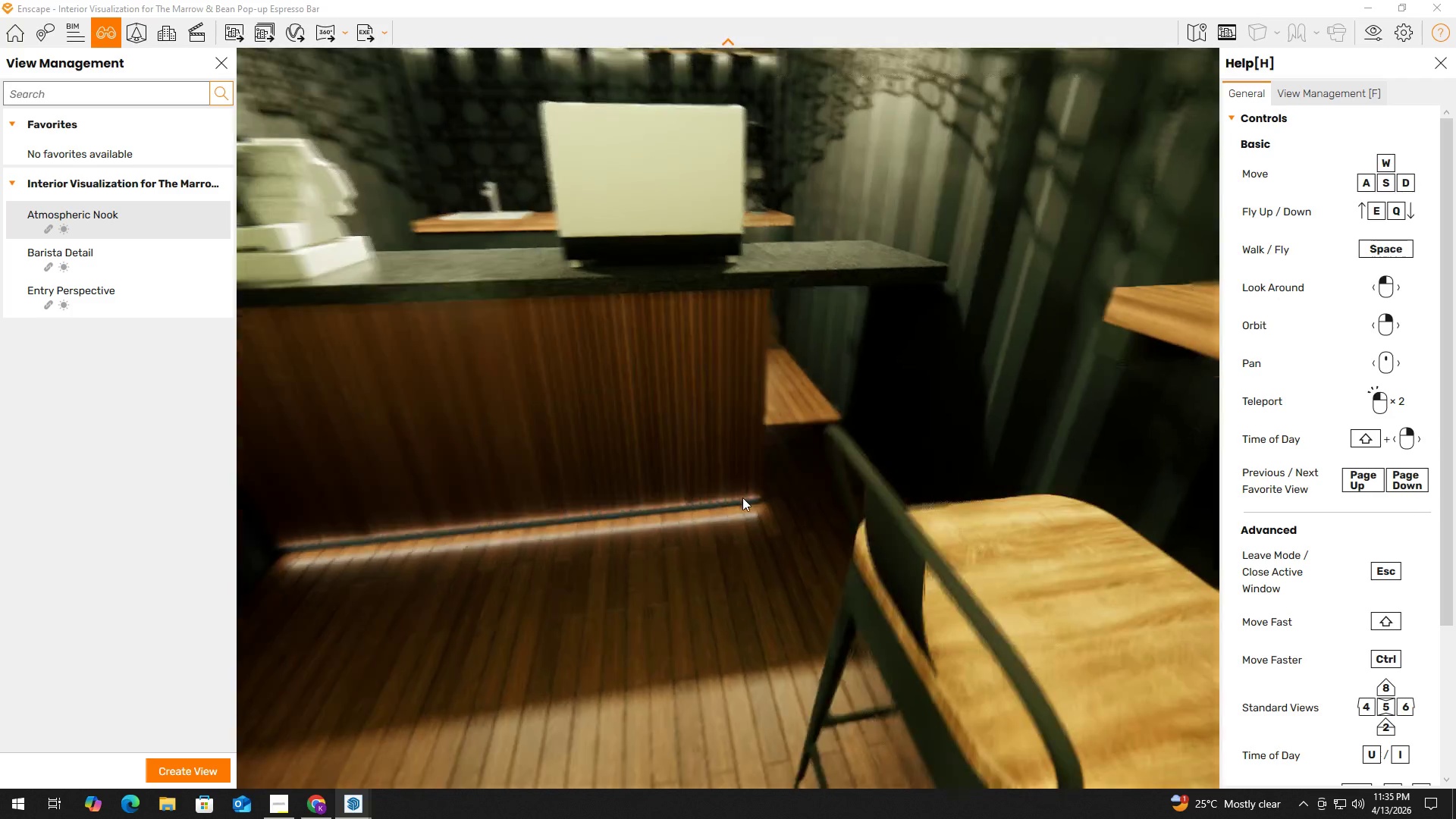 
type(eqqqwa)
key(Tab)
 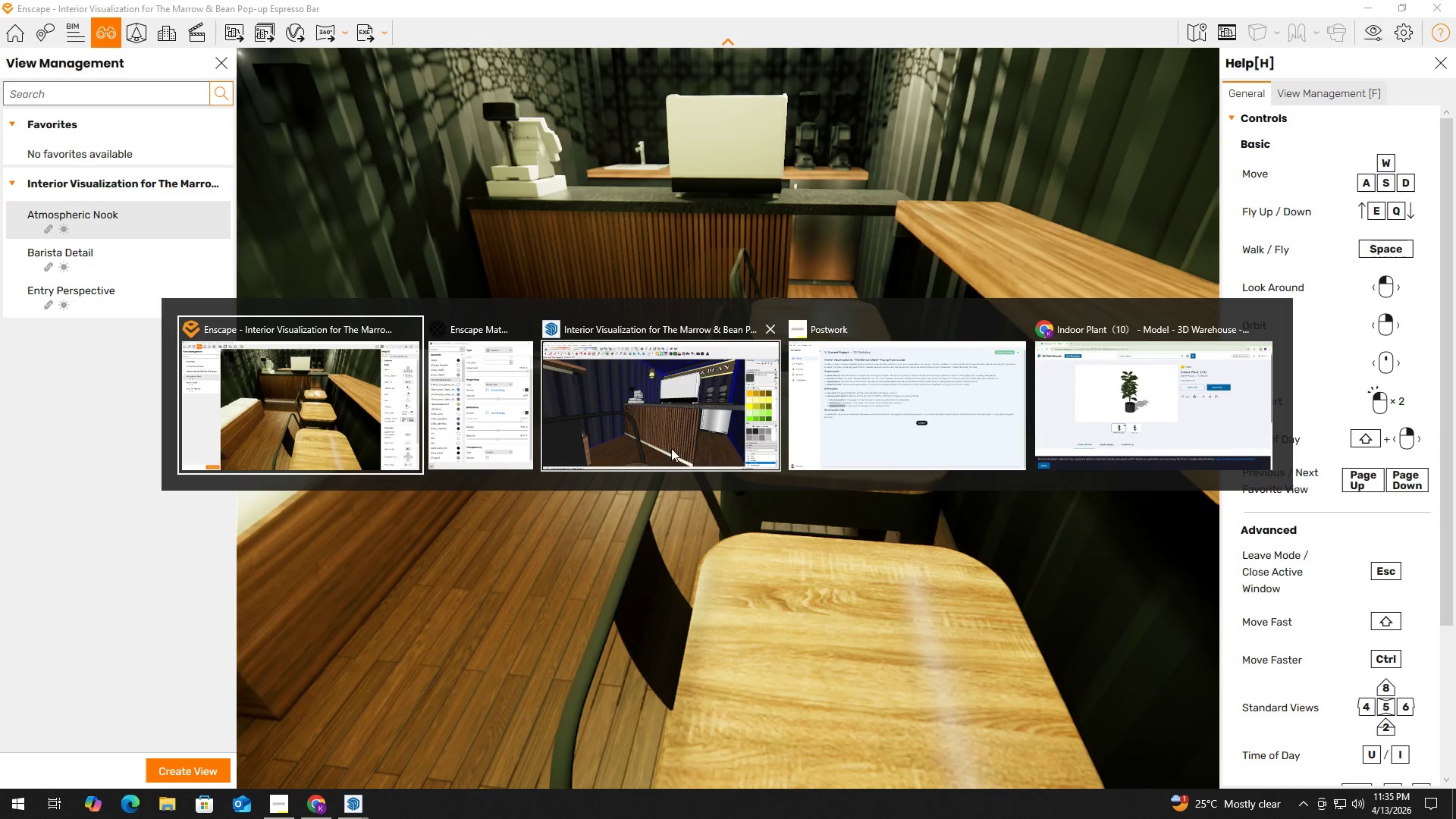 
hold_key(key=S, duration=0.86)
 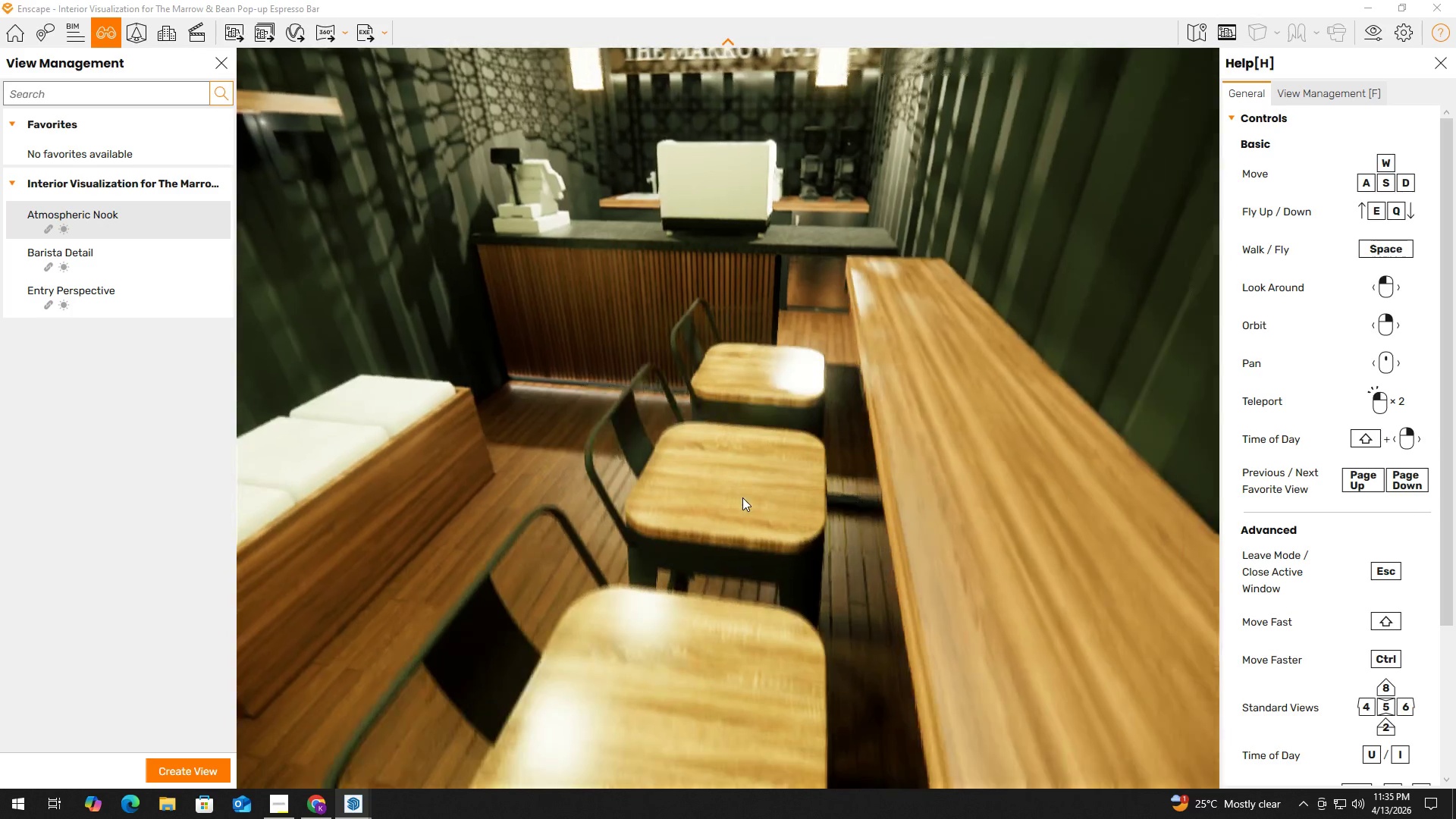 
hold_key(key=D, duration=0.42)
 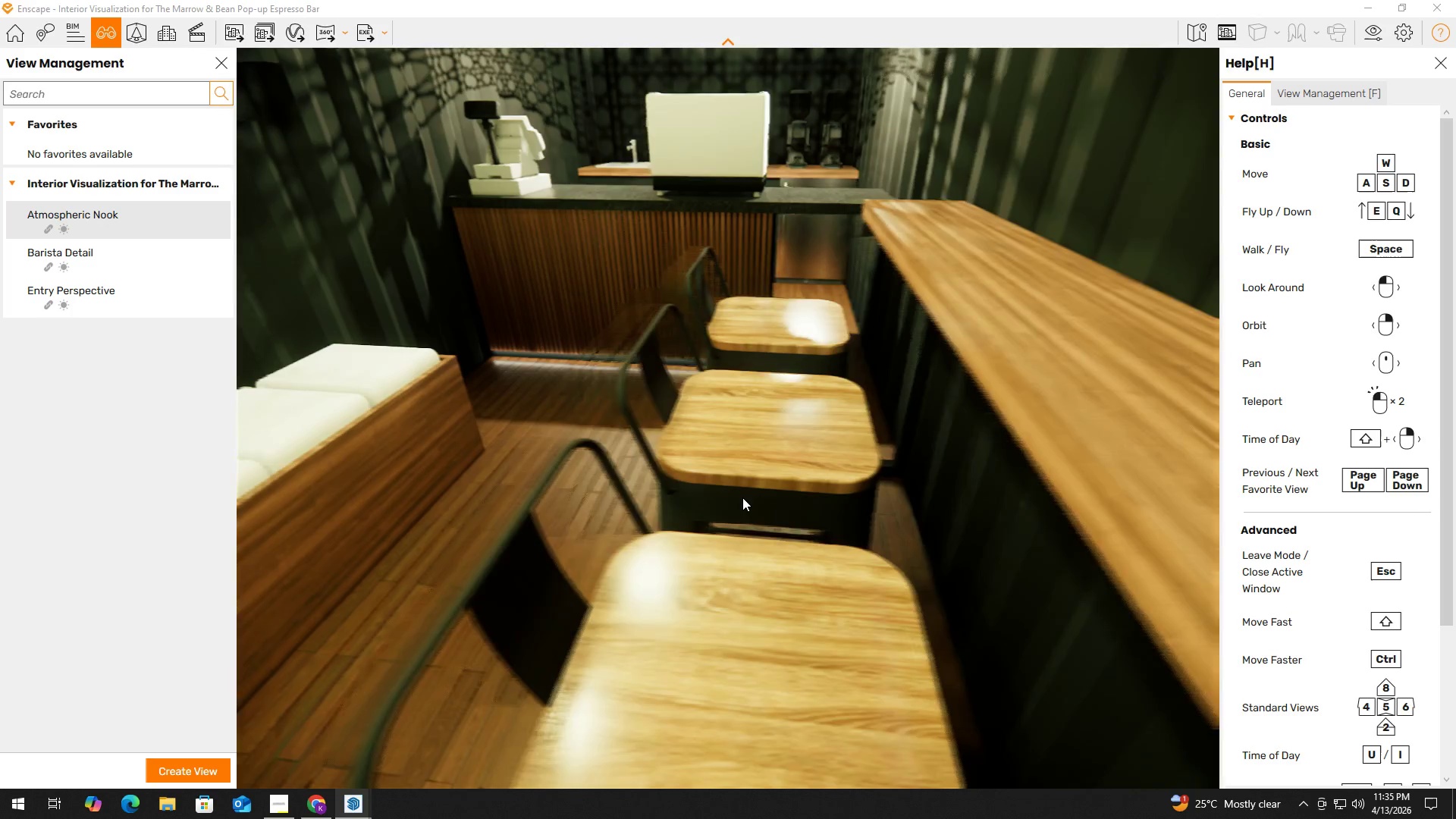 
hold_key(key=AltLeft, duration=0.91)
 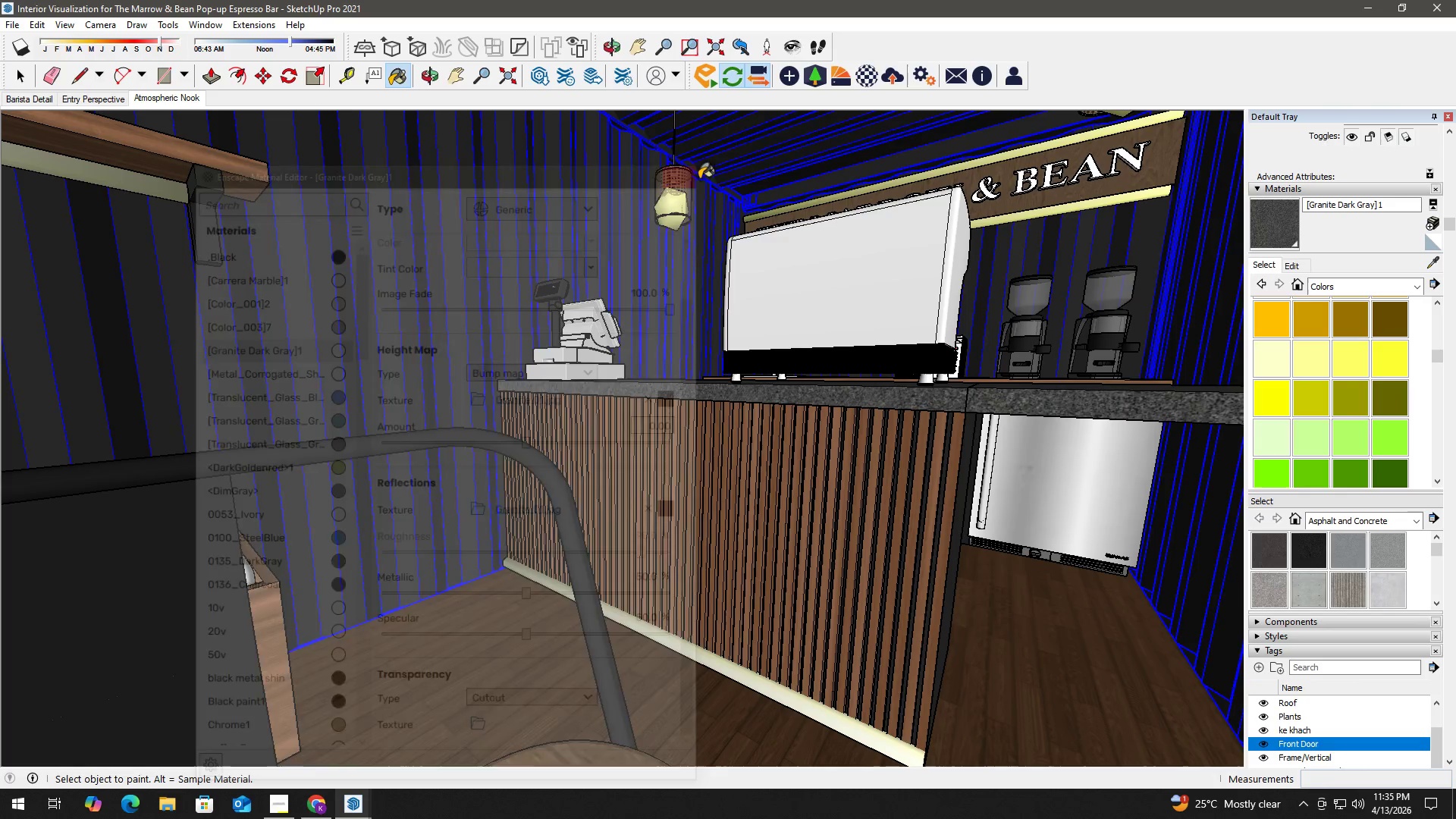 
key(H)
 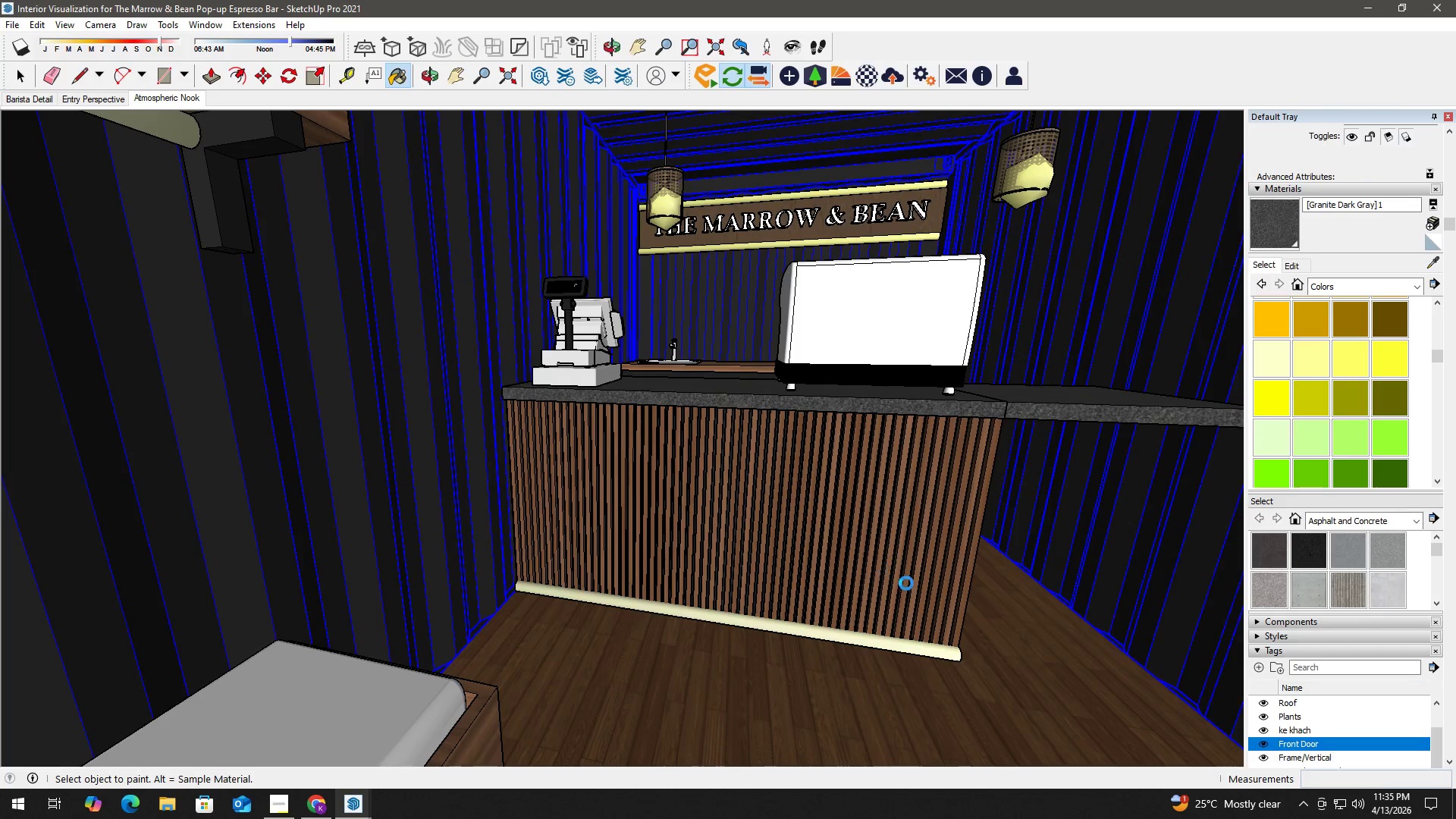 
left_click_drag(start_coordinate=[908, 581], to_coordinate=[576, 480])
 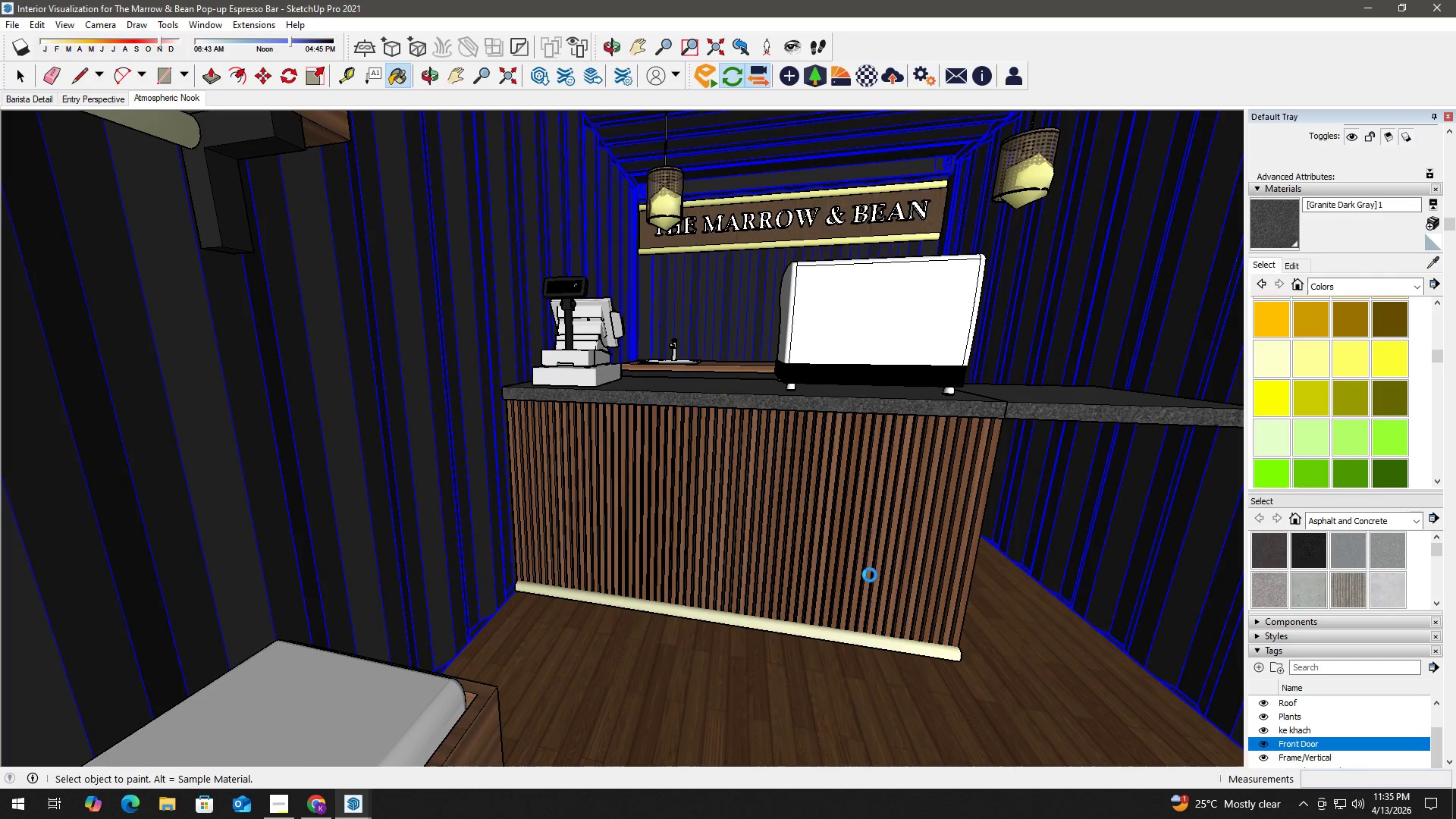 
scroll: coordinate [883, 560], scroll_direction: down, amount: 3.0
 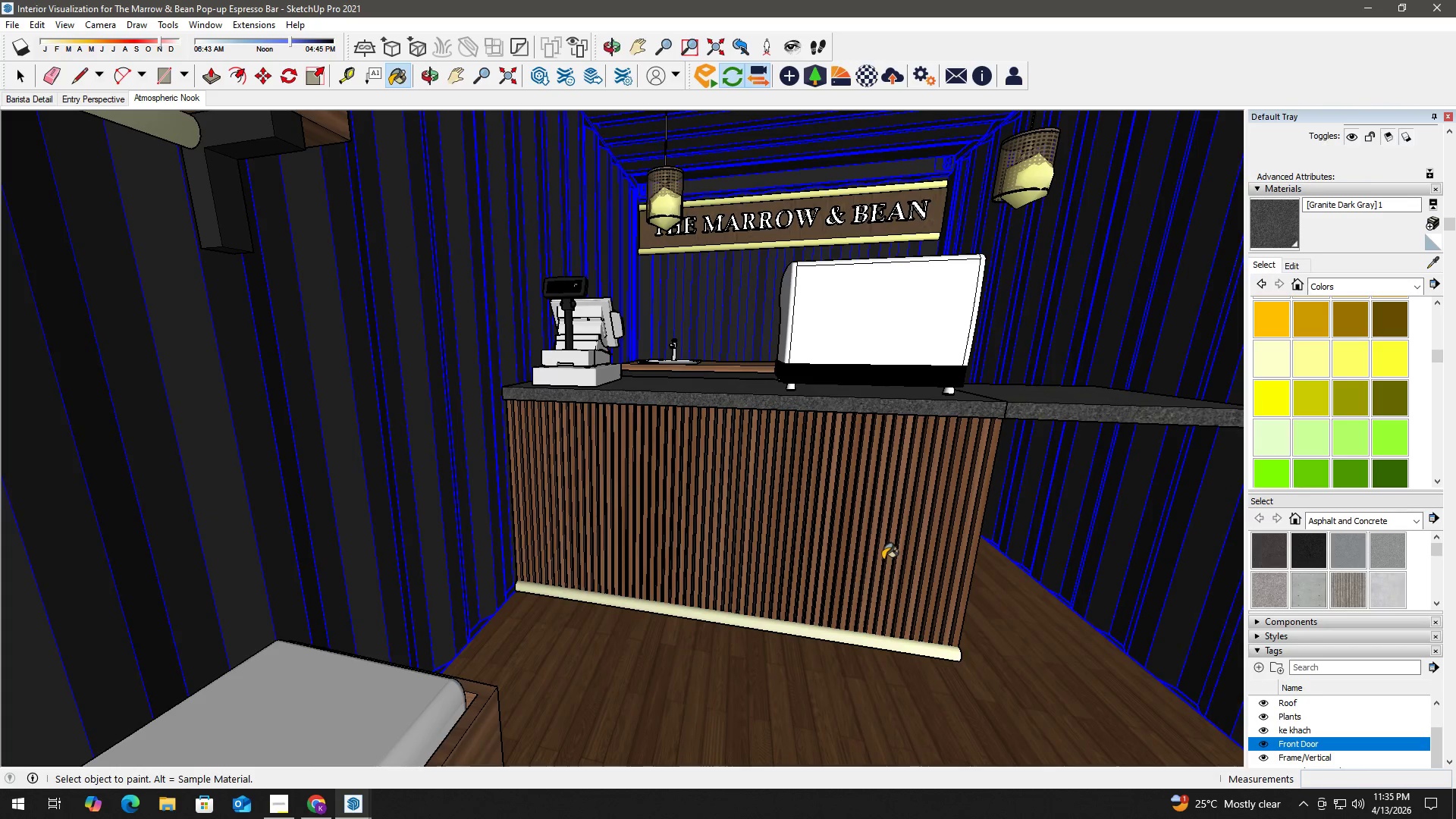 
key(H)
 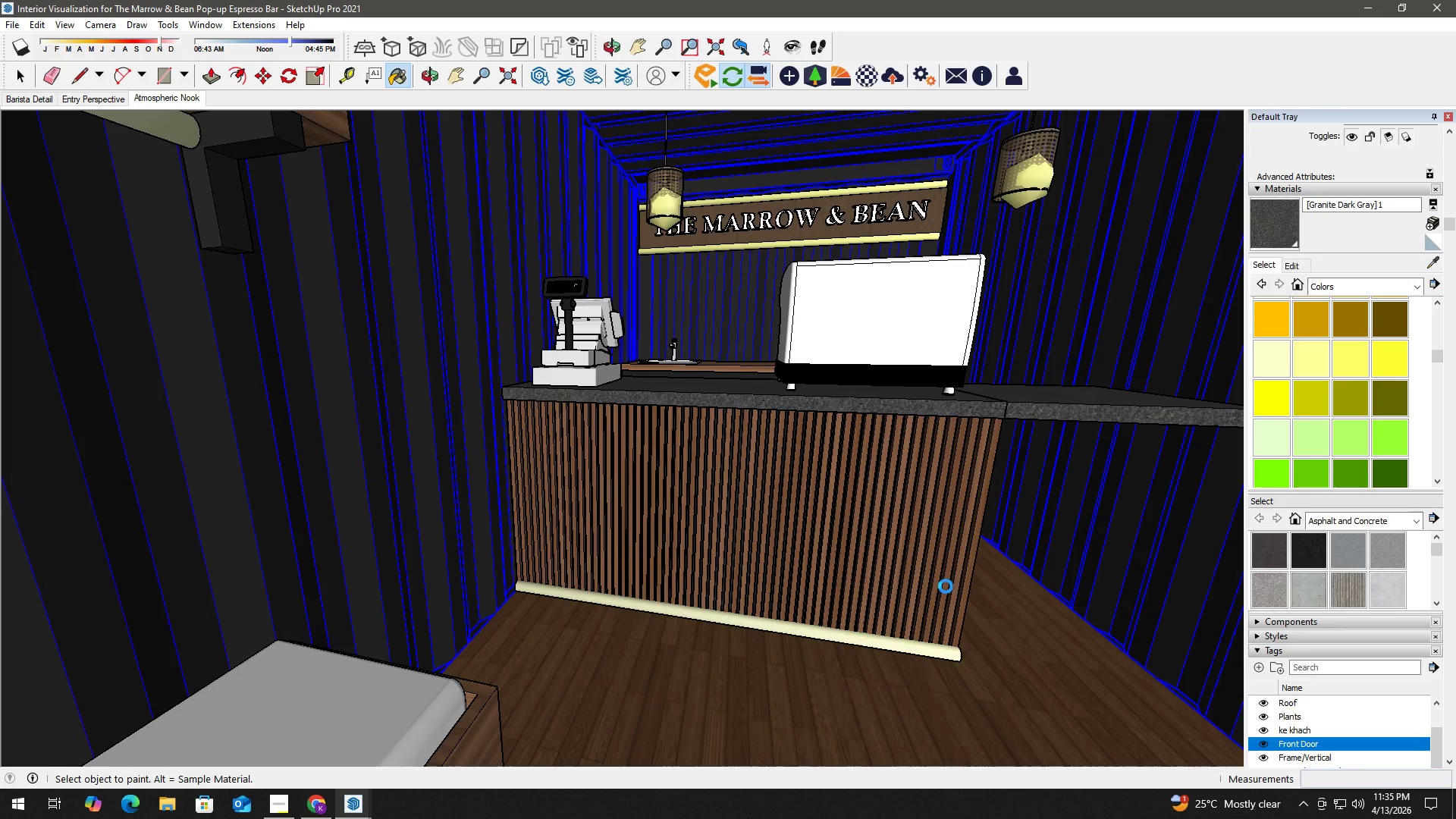 
left_click_drag(start_coordinate=[945, 585], to_coordinate=[692, 485])
 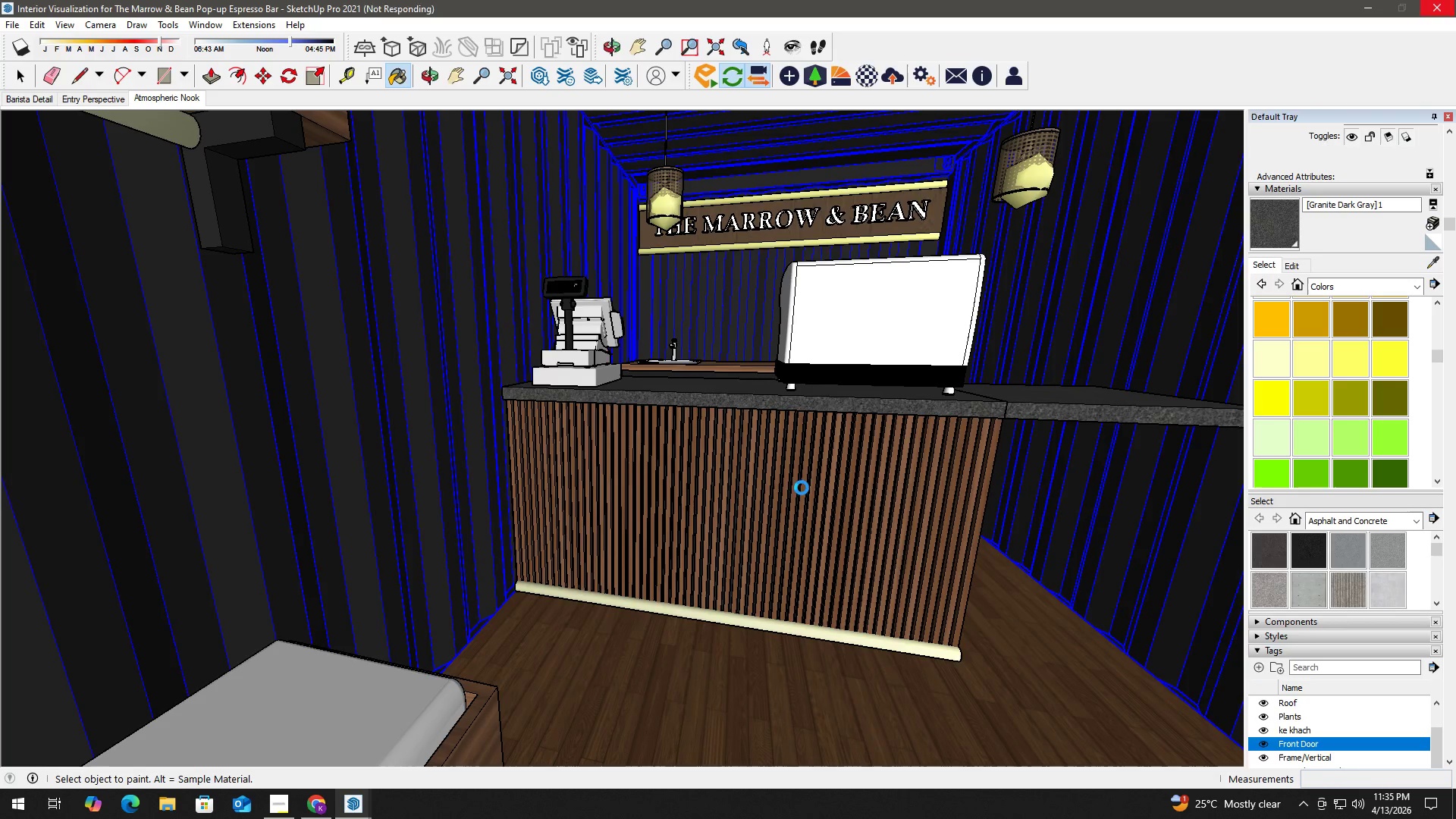 
scroll: coordinate [868, 576], scroll_direction: down, amount: 2.0
 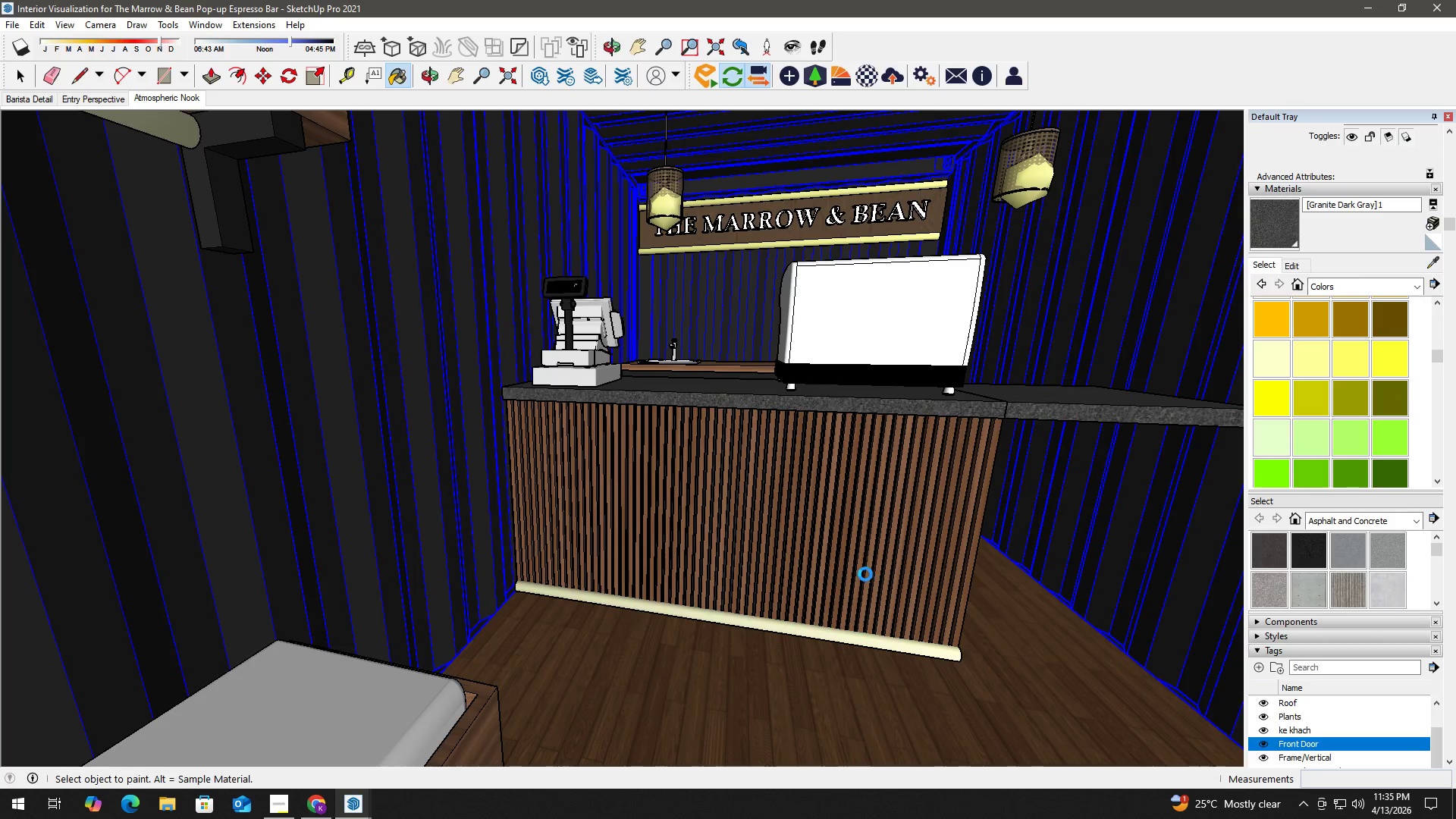 
wait(5.09)
 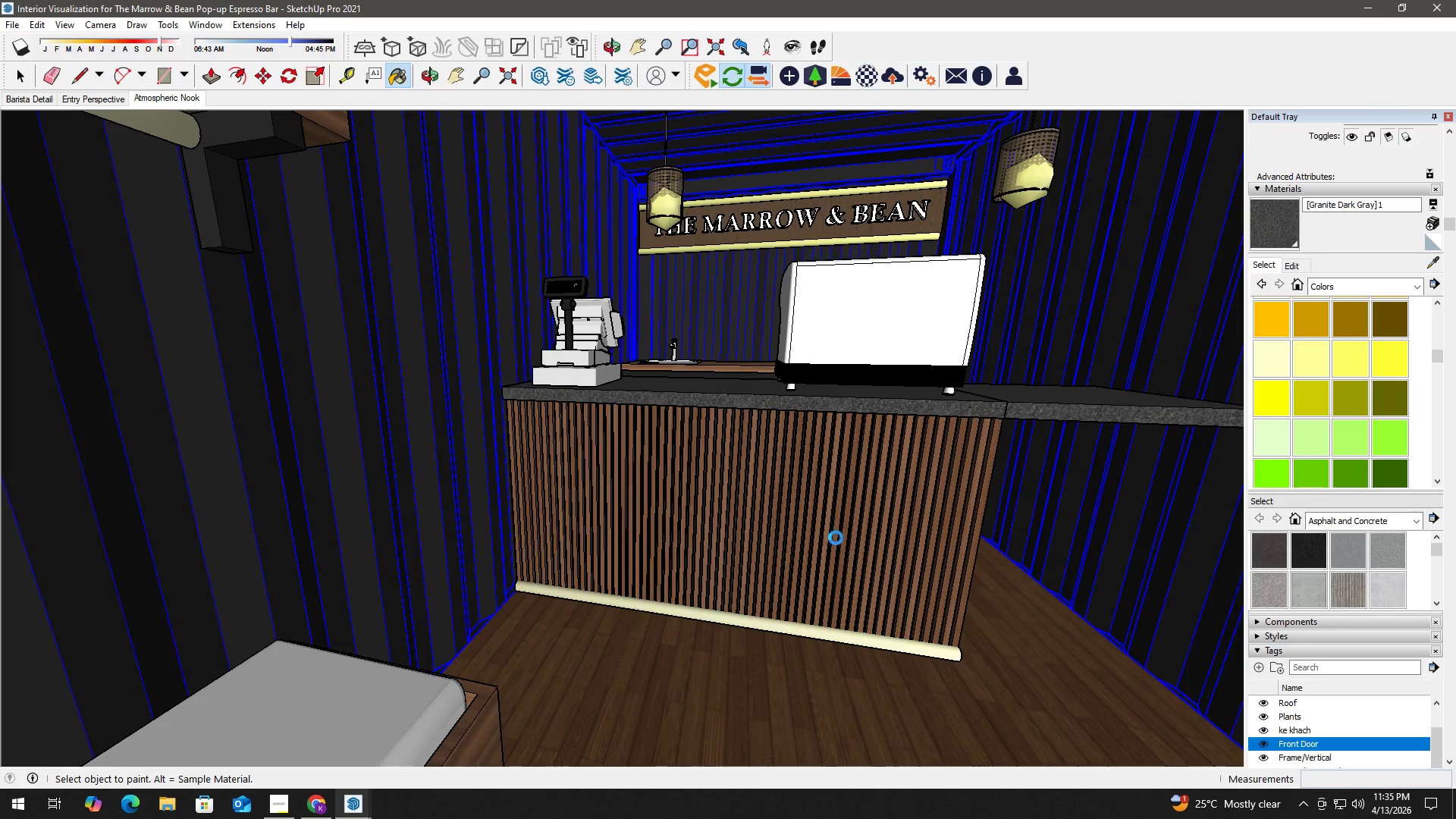 
scroll: coordinate [768, 493], scroll_direction: down, amount: 3.0
 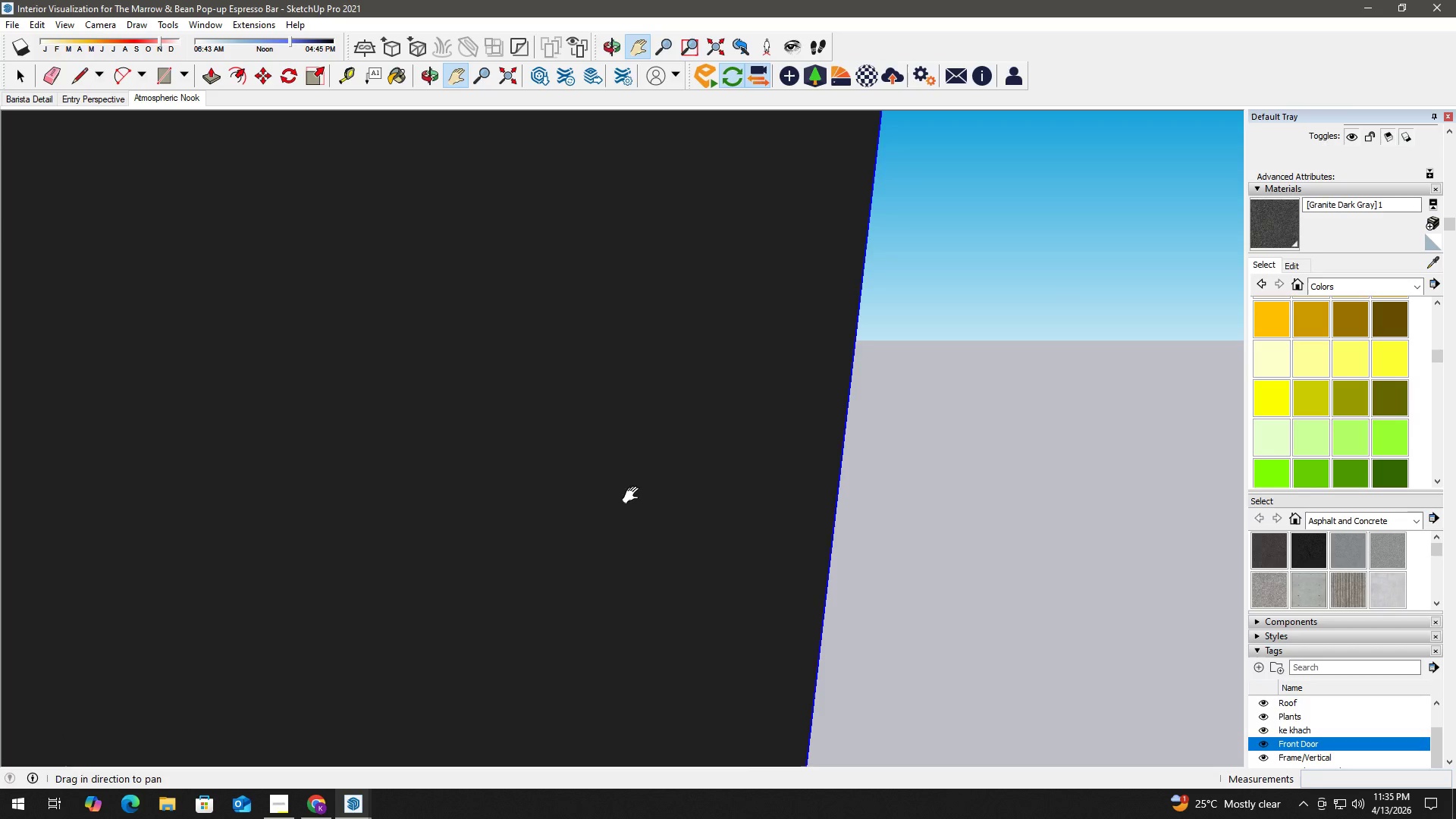 
left_click_drag(start_coordinate=[635, 495], to_coordinate=[1146, 484])
 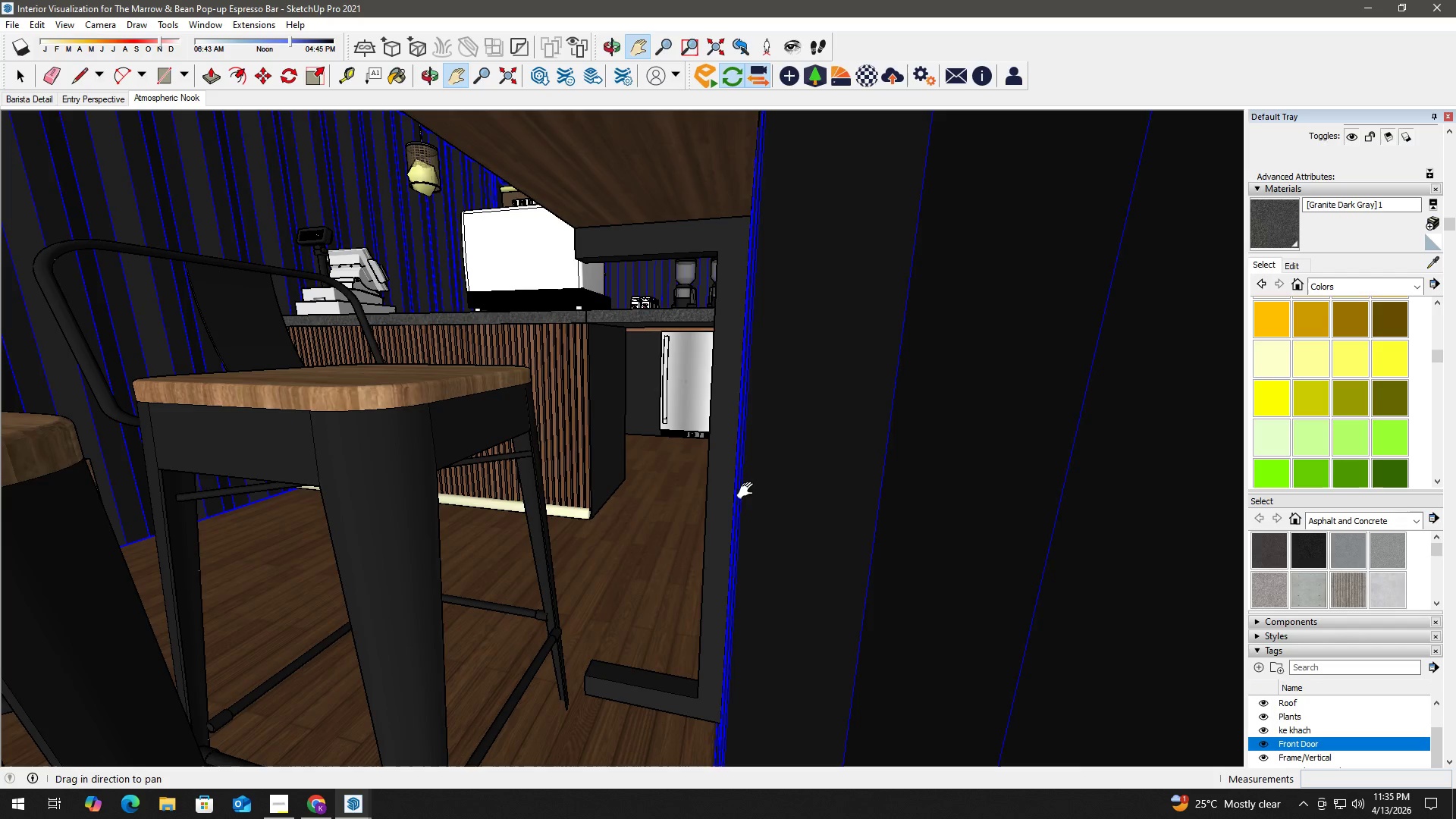 
left_click_drag(start_coordinate=[726, 492], to_coordinate=[990, 467])
 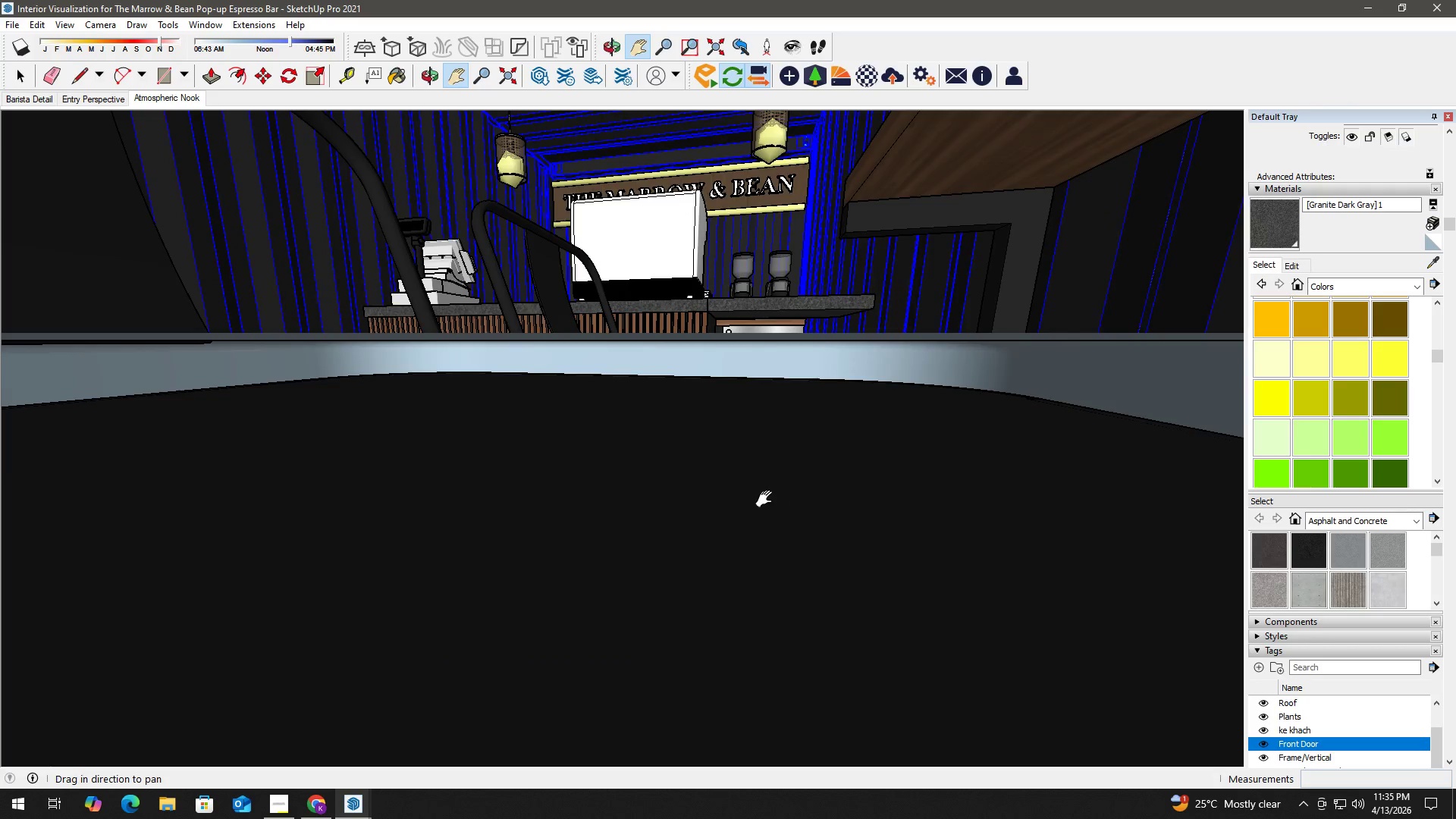 
type( hh)
 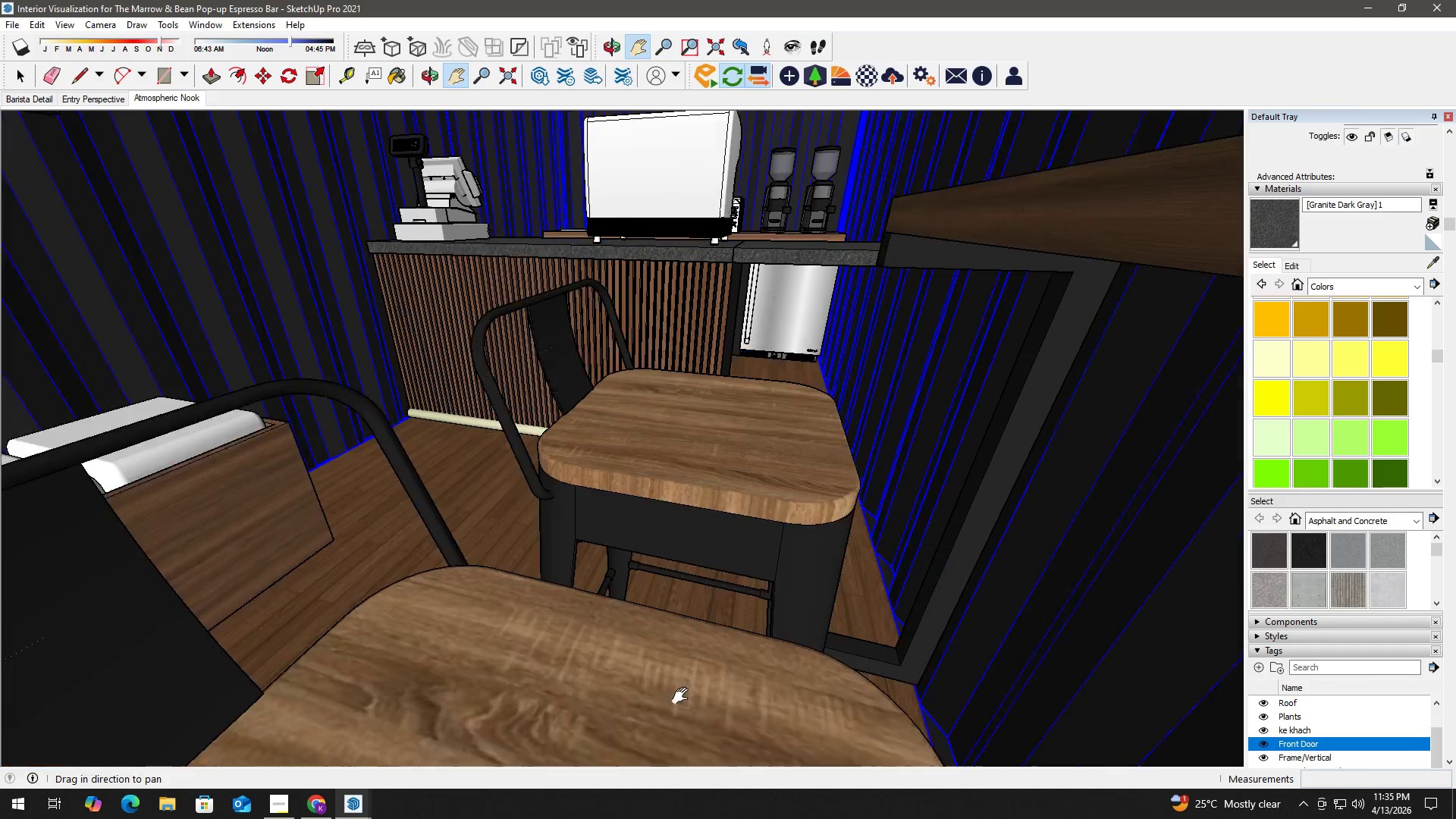 
left_click_drag(start_coordinate=[694, 410], to_coordinate=[667, 623])
 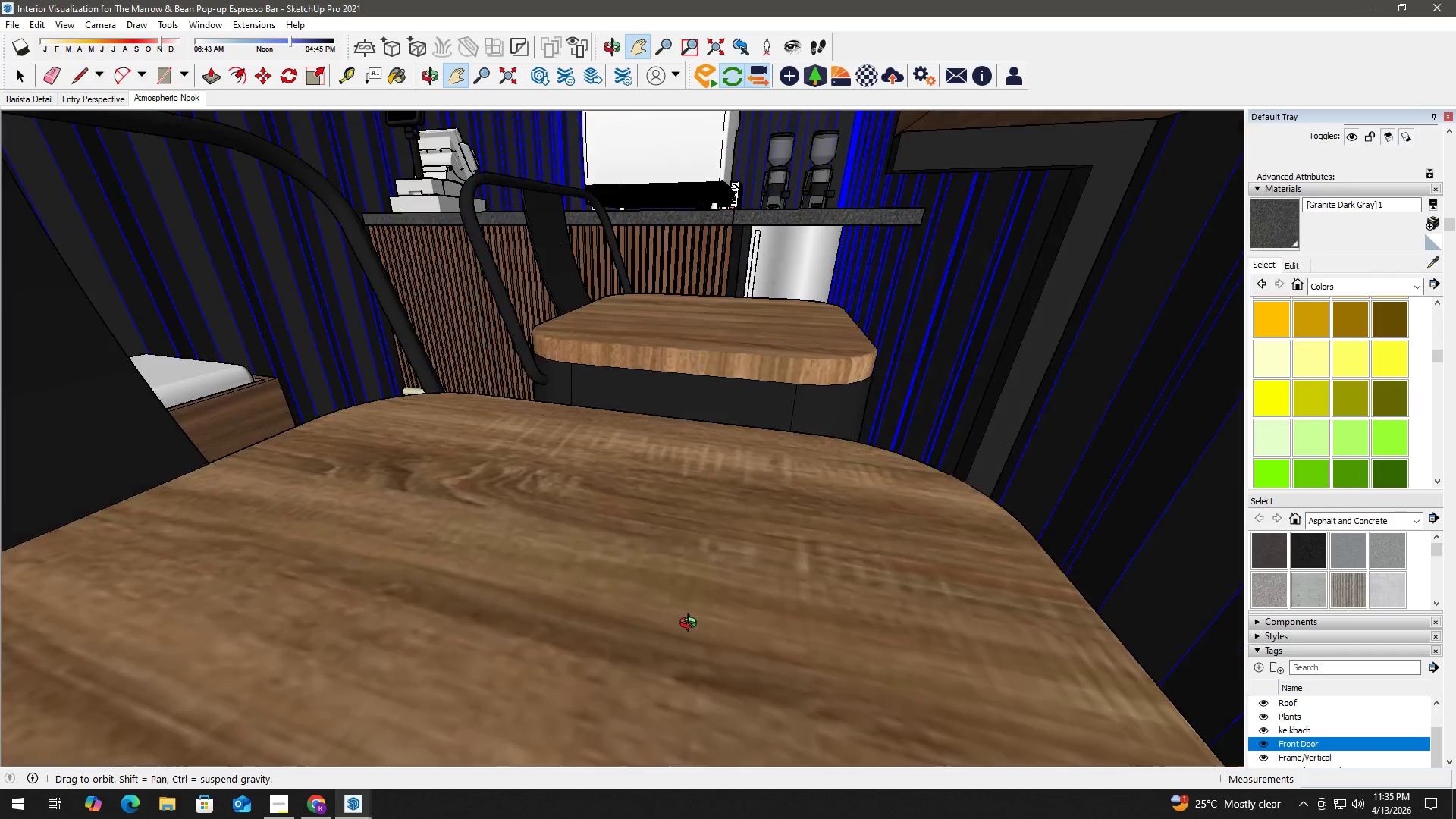 
left_click_drag(start_coordinate=[700, 448], to_coordinate=[685, 701])
 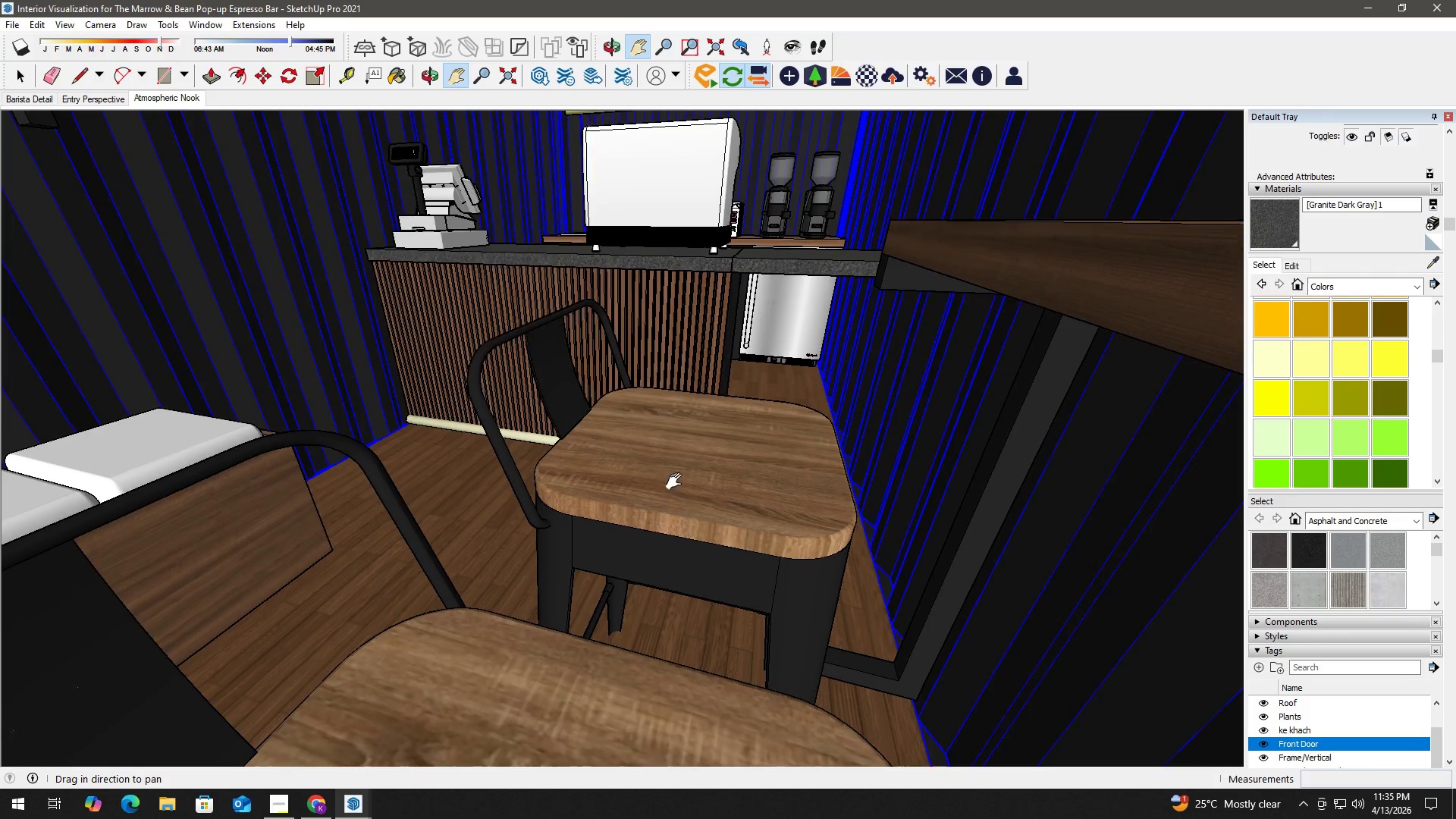 
scroll: coordinate [689, 535], scroll_direction: down, amount: 3.0
 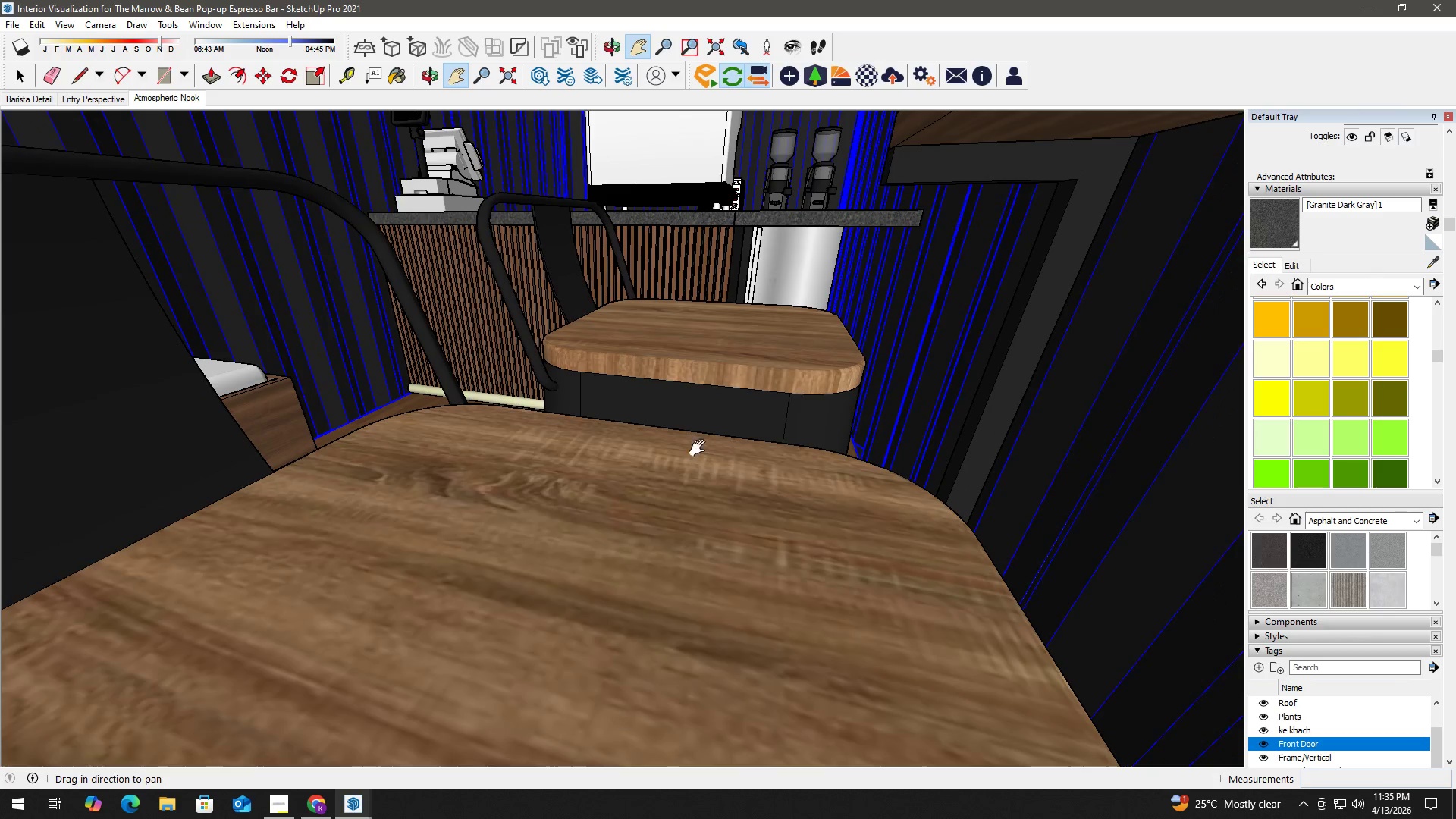 
left_click_drag(start_coordinate=[677, 482], to_coordinate=[661, 654])
 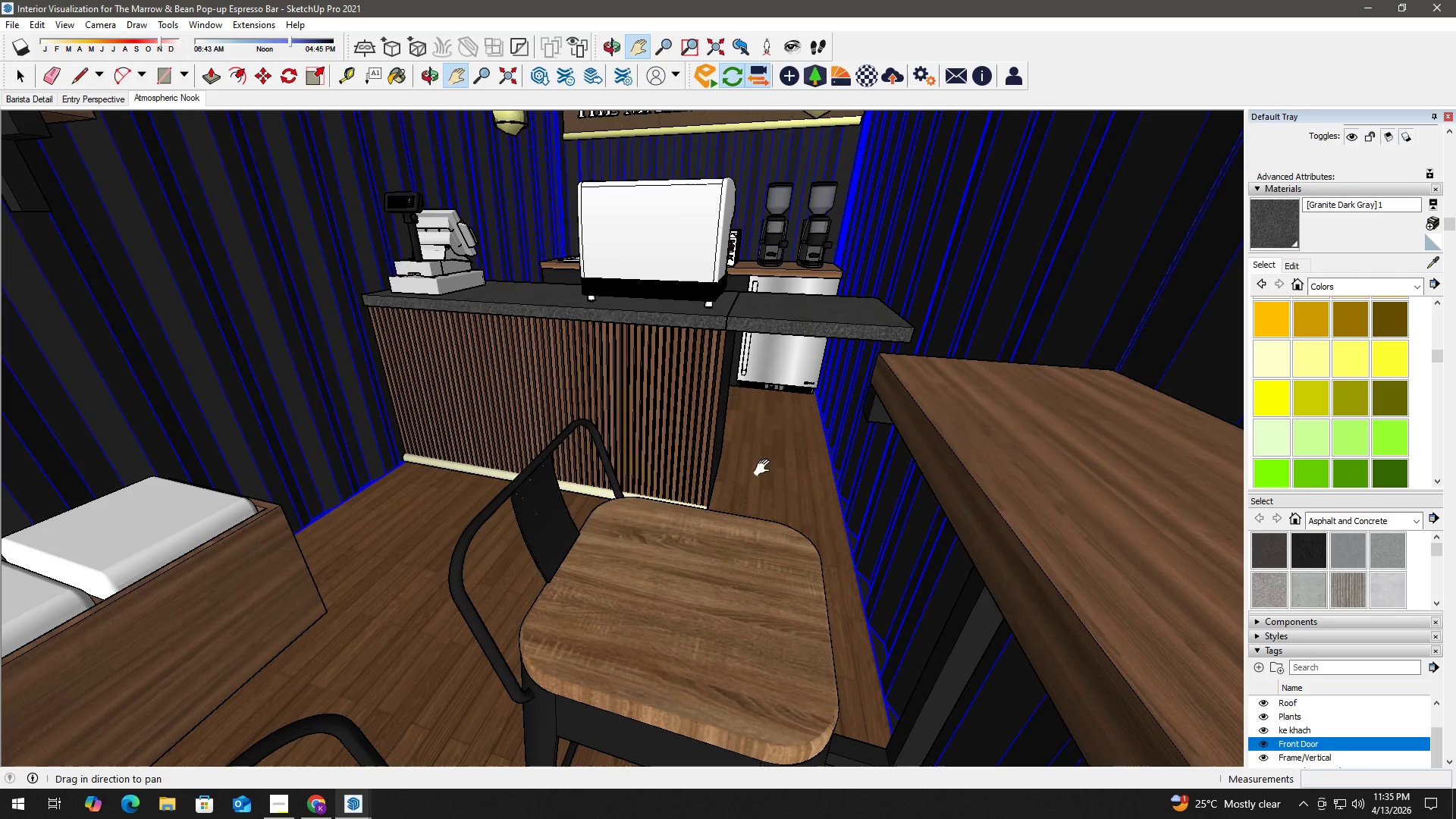 
key(Space)
 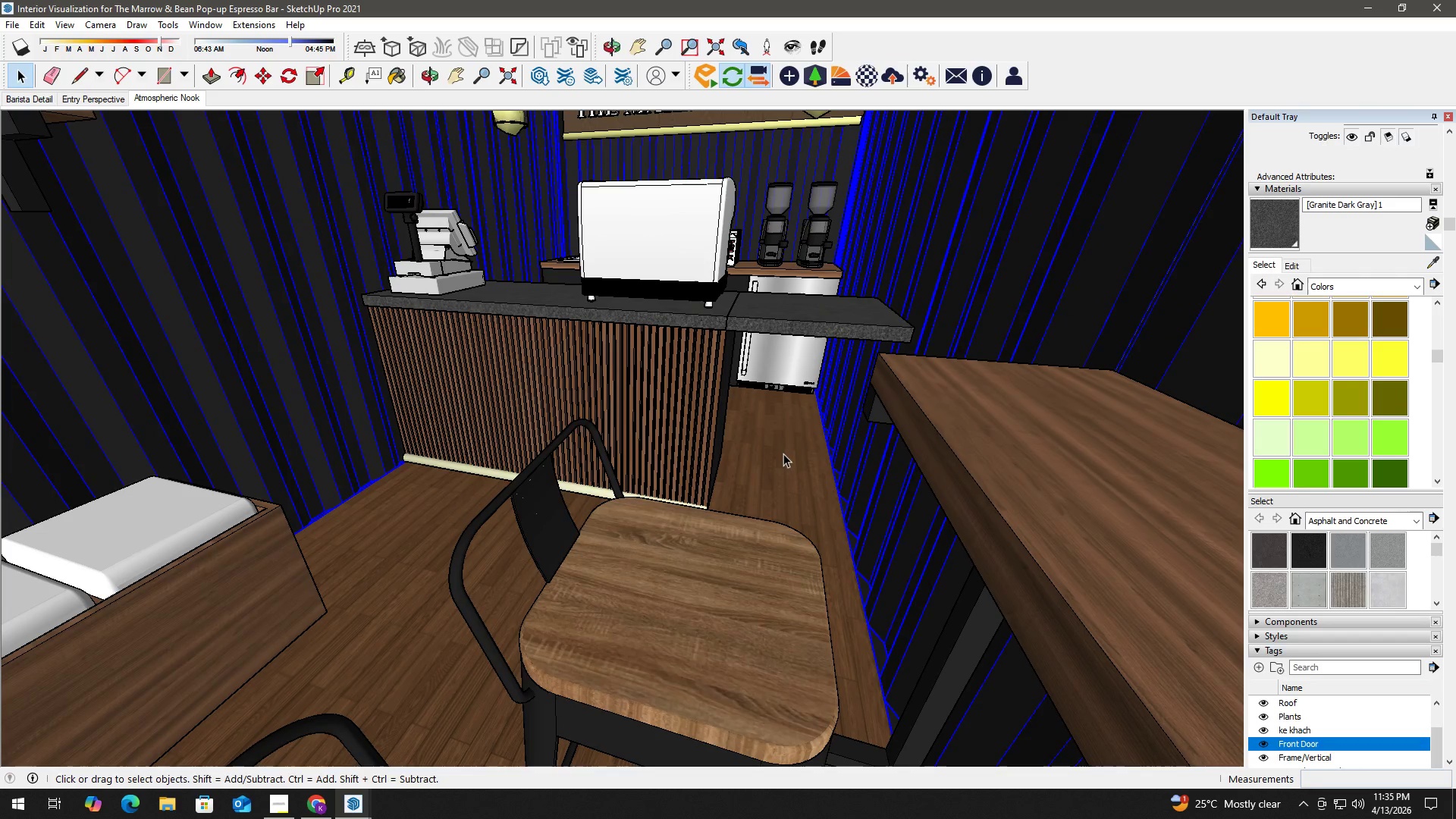 
left_click([783, 453])
 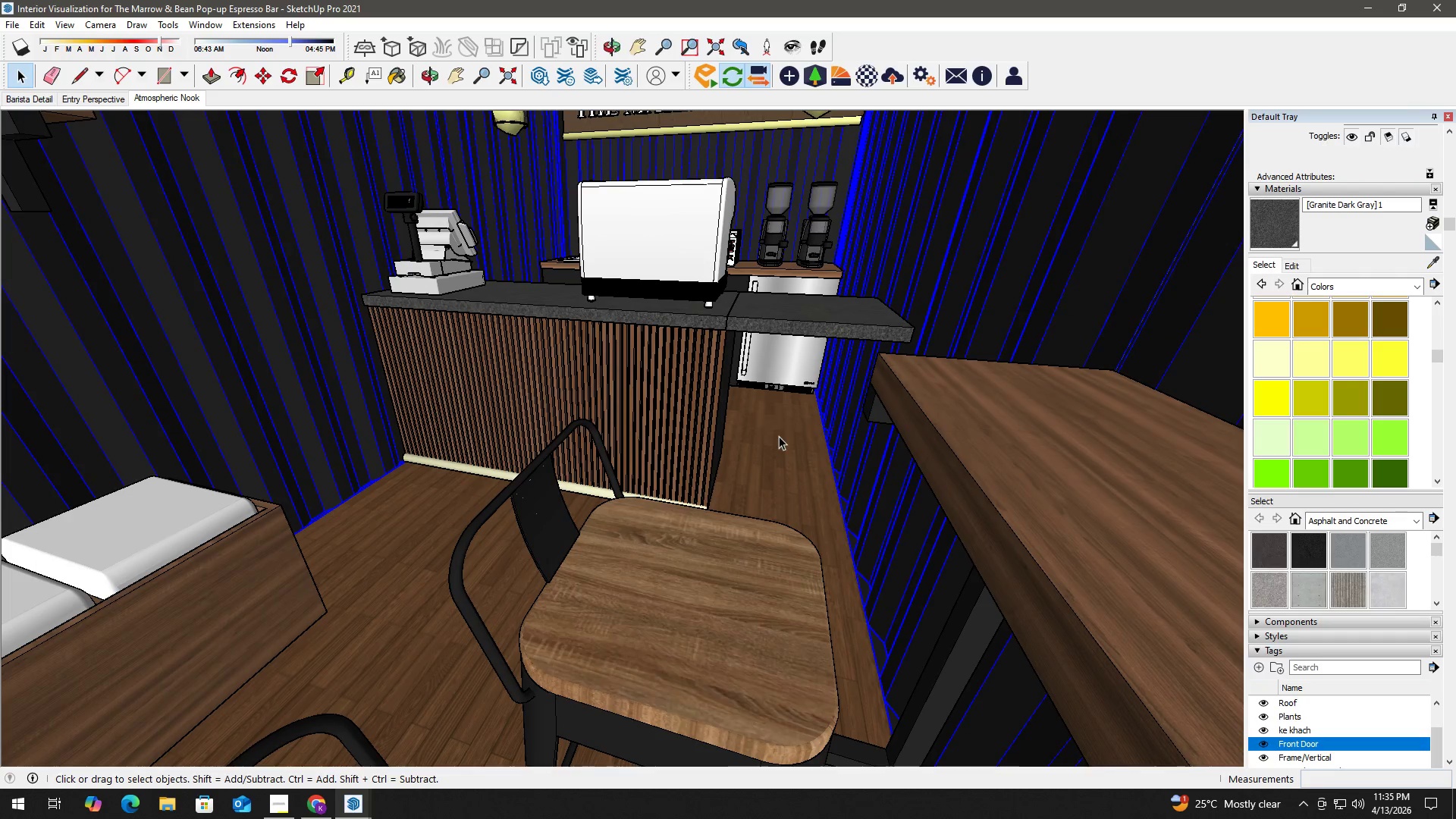 
scroll: coordinate [613, 342], scroll_direction: up, amount: 2.0
 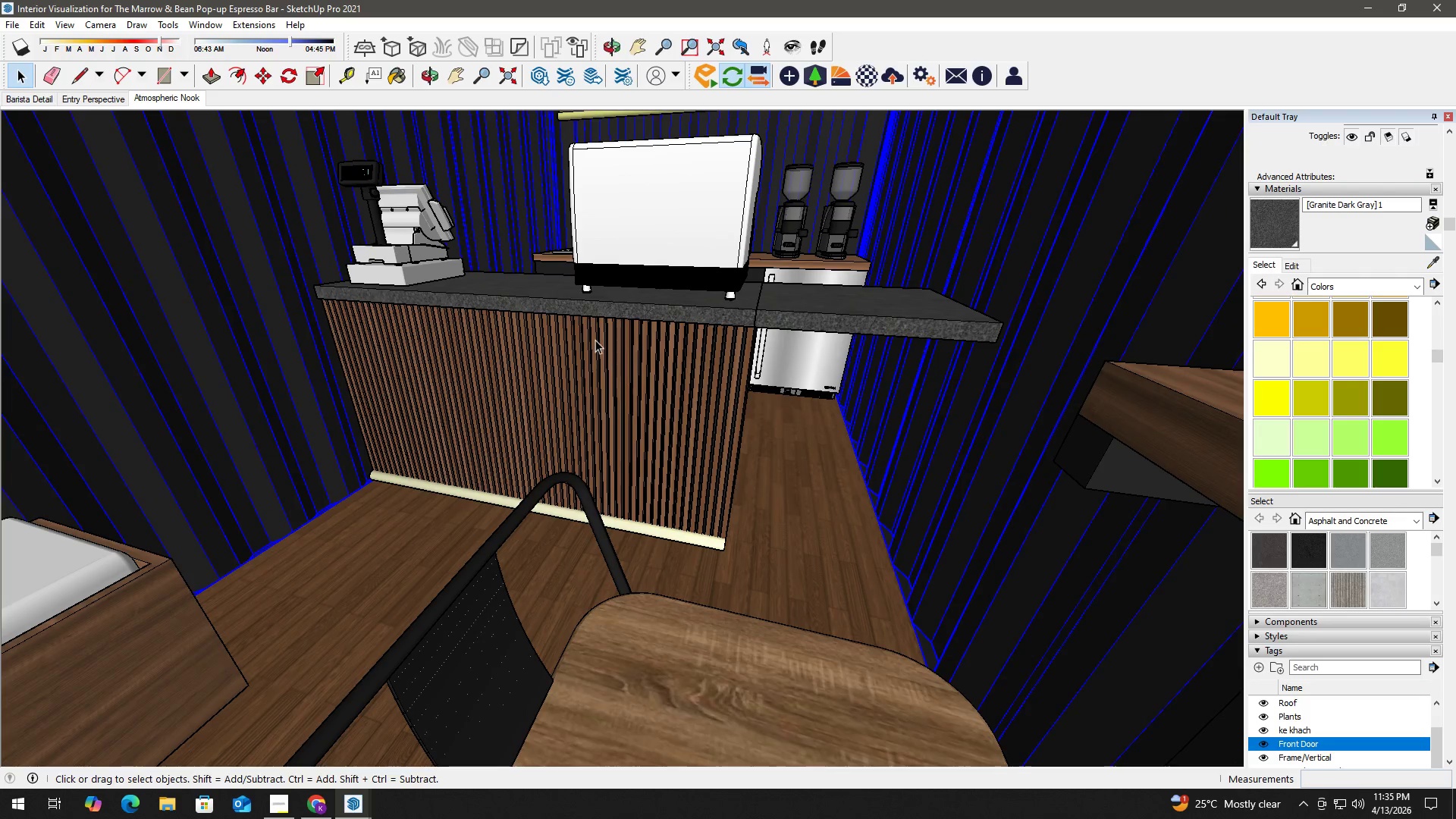 
scroll: coordinate [595, 339], scroll_direction: down, amount: 1.0
 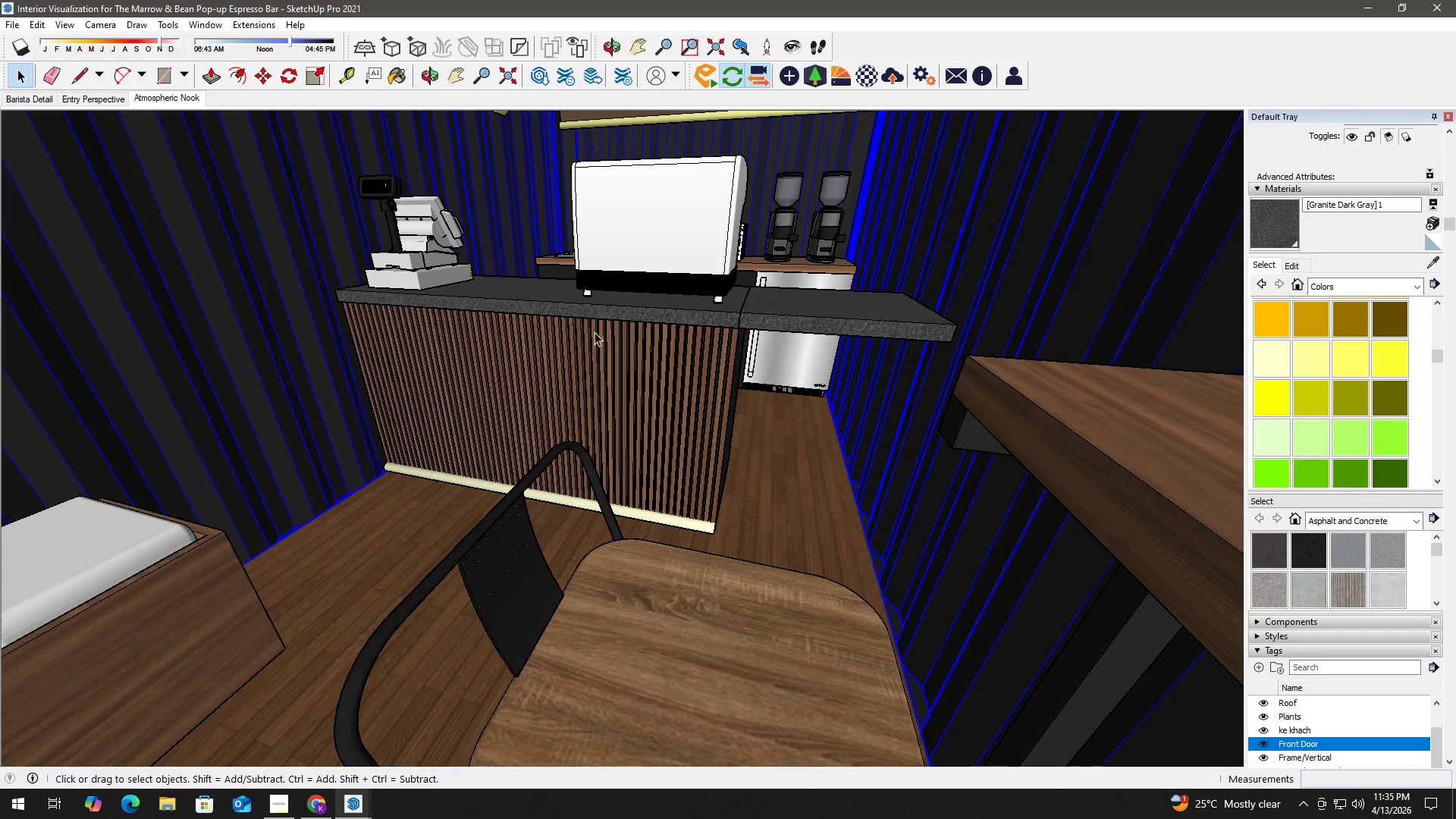 
key(Control+S)
 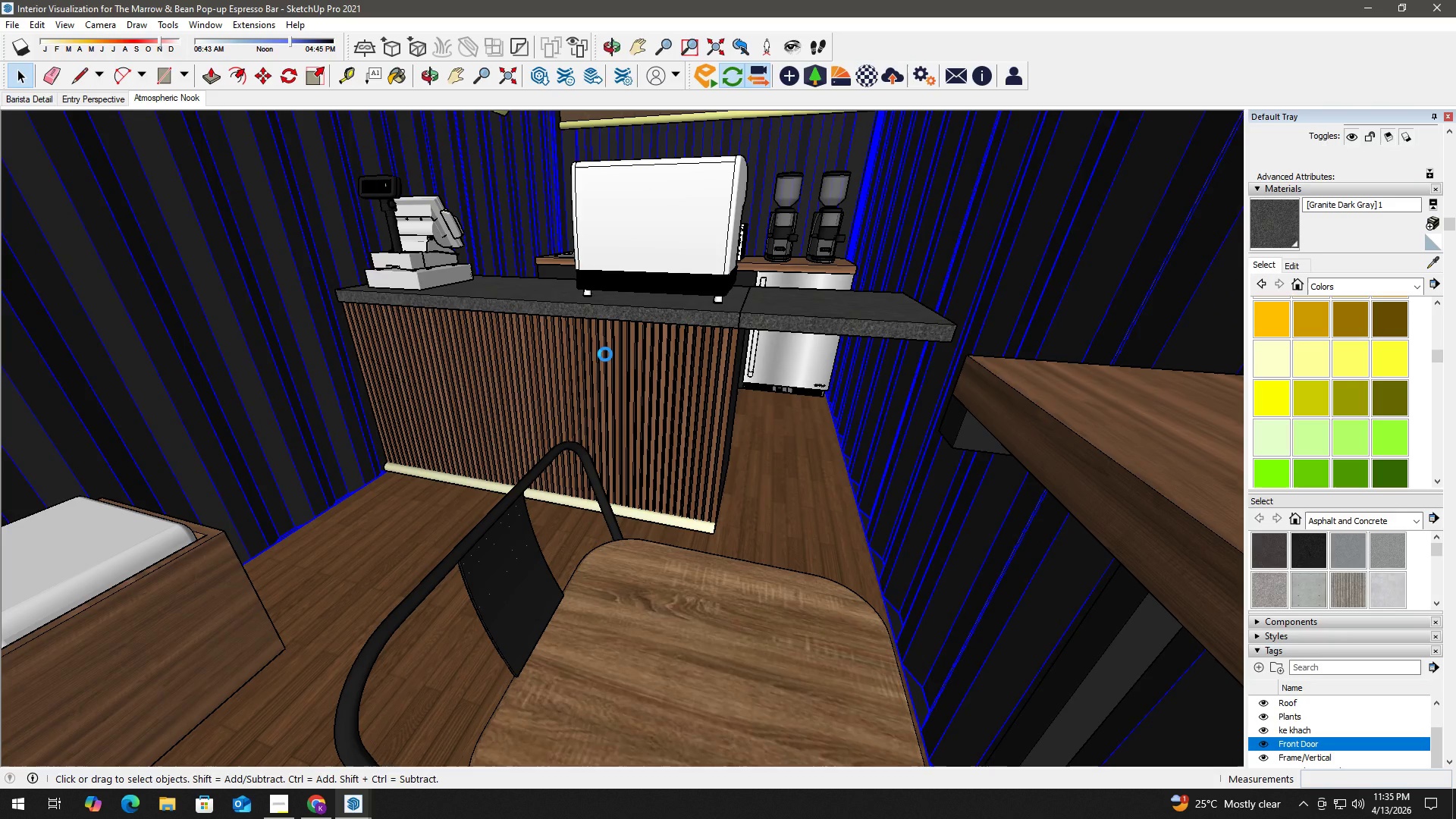 
key(Alt+Tab)
 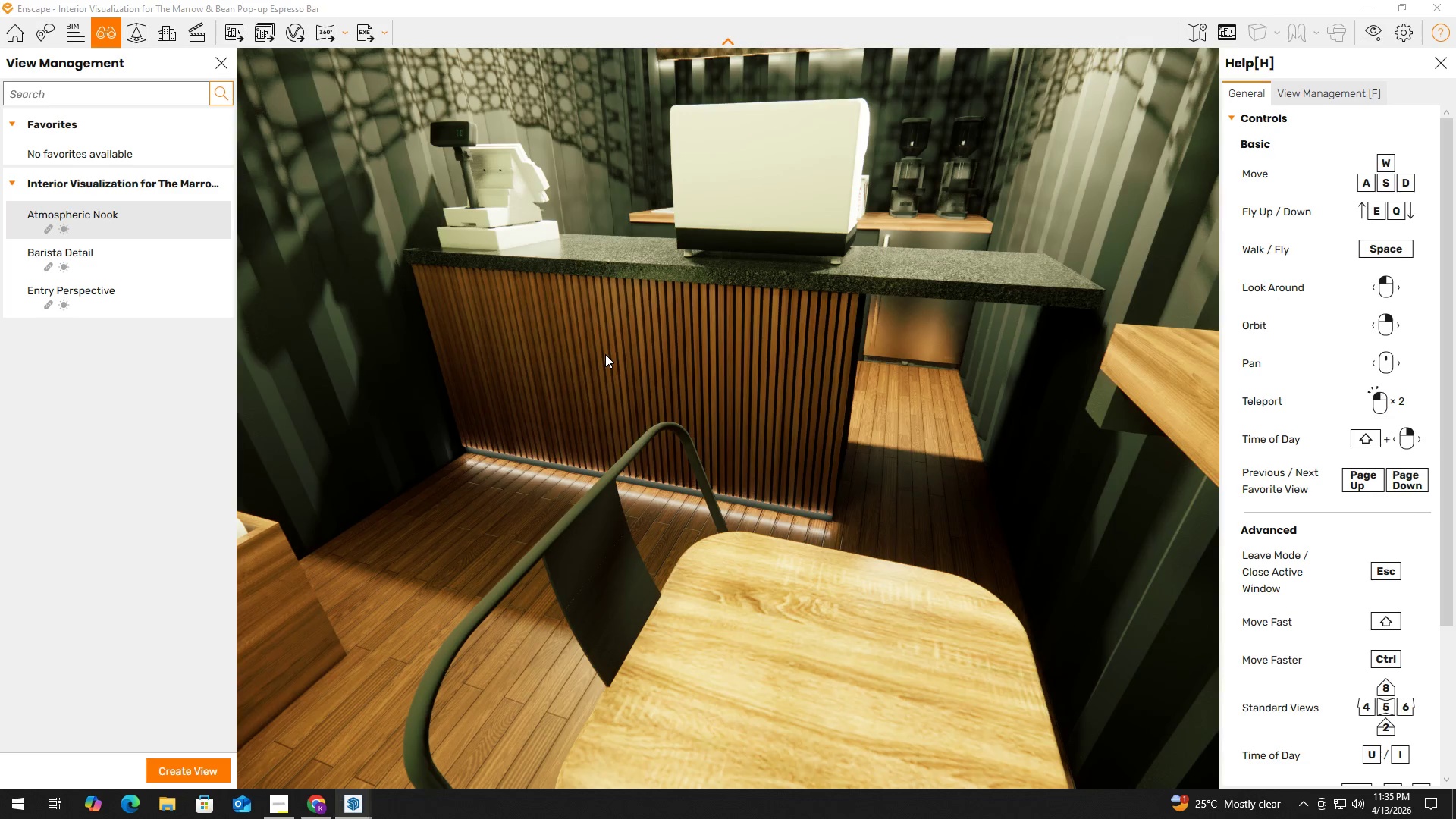 
key(Alt+Tab)
 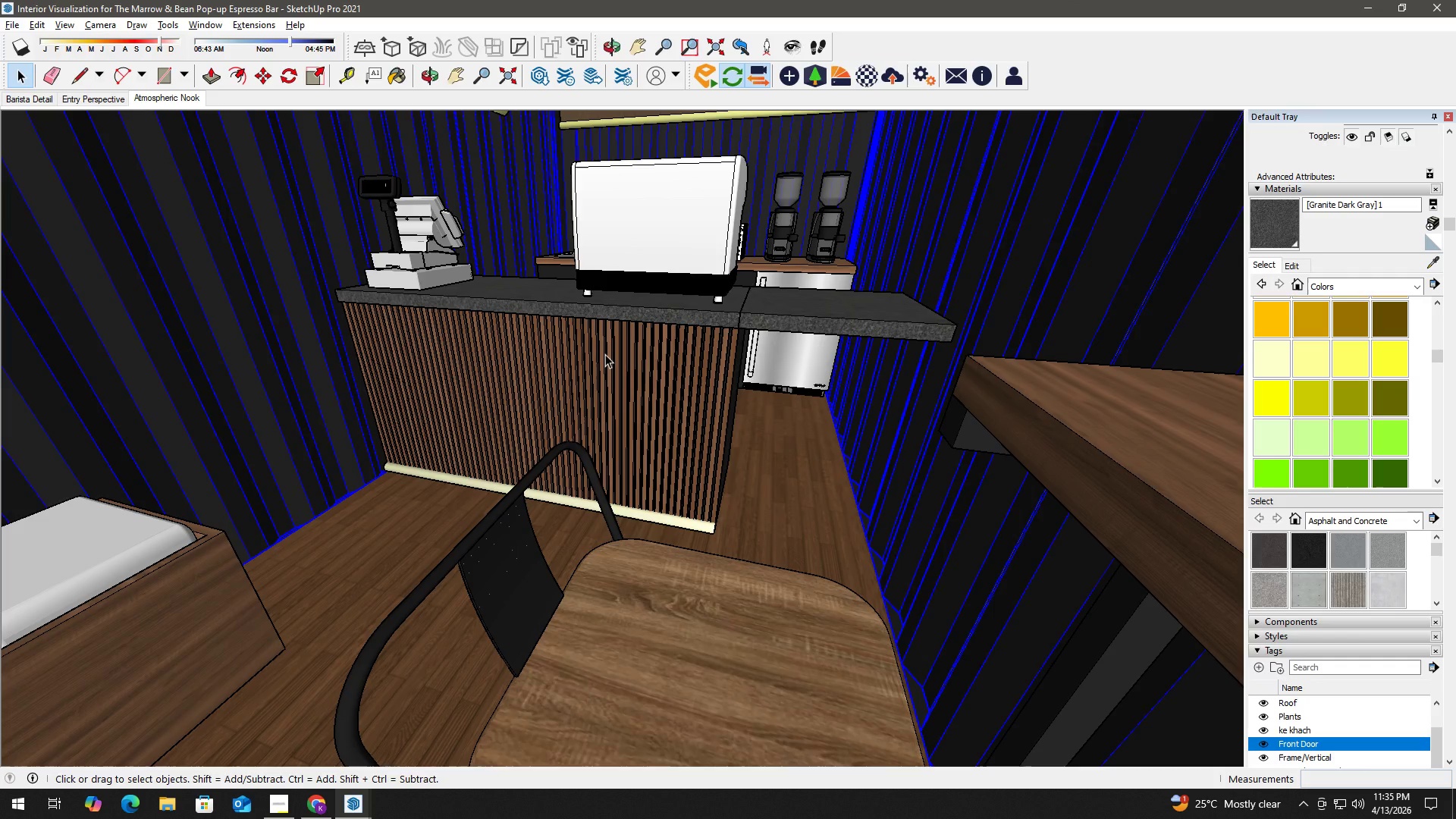 
wait(5.62)
 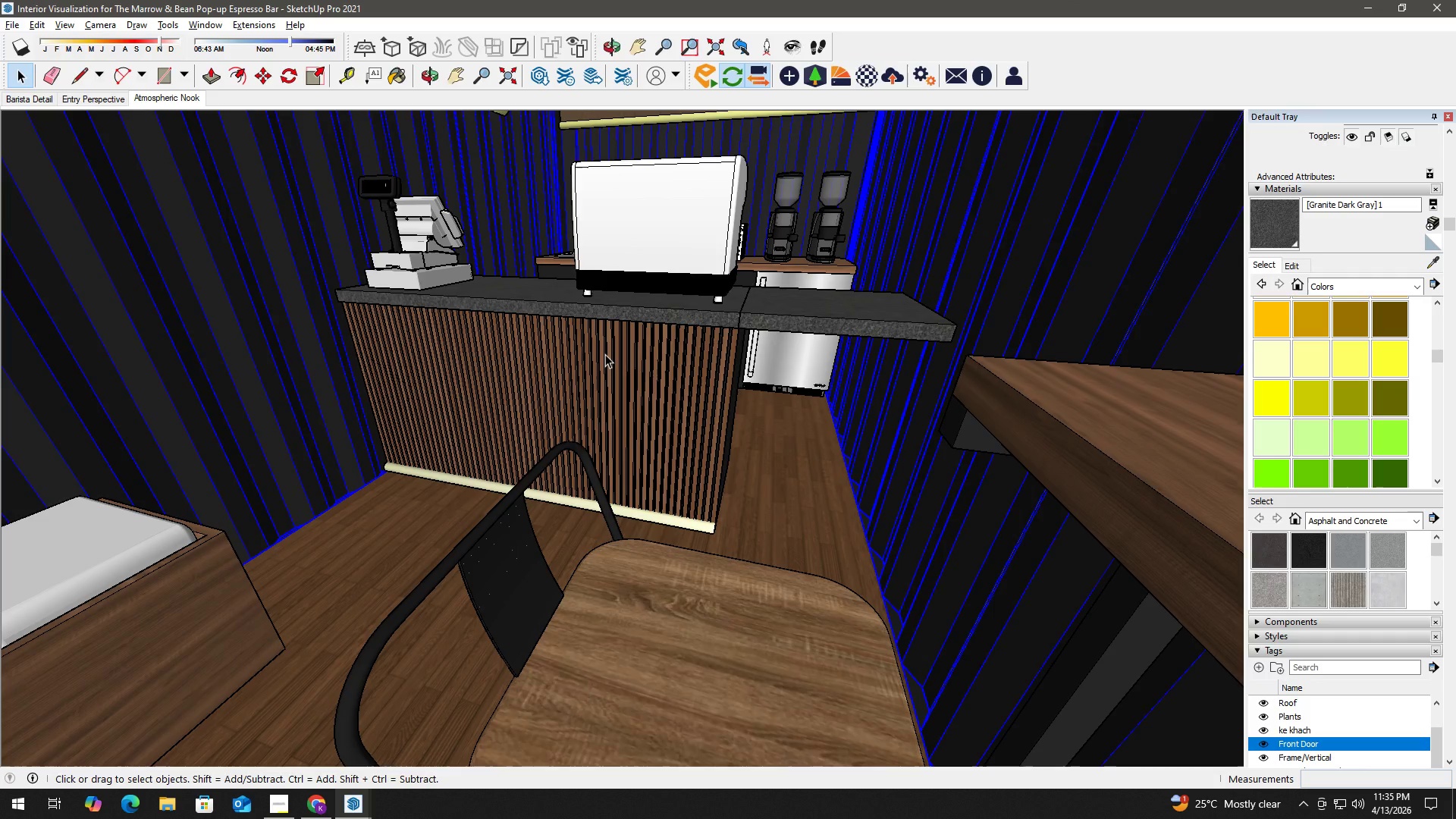 
double_click([720, 624])
 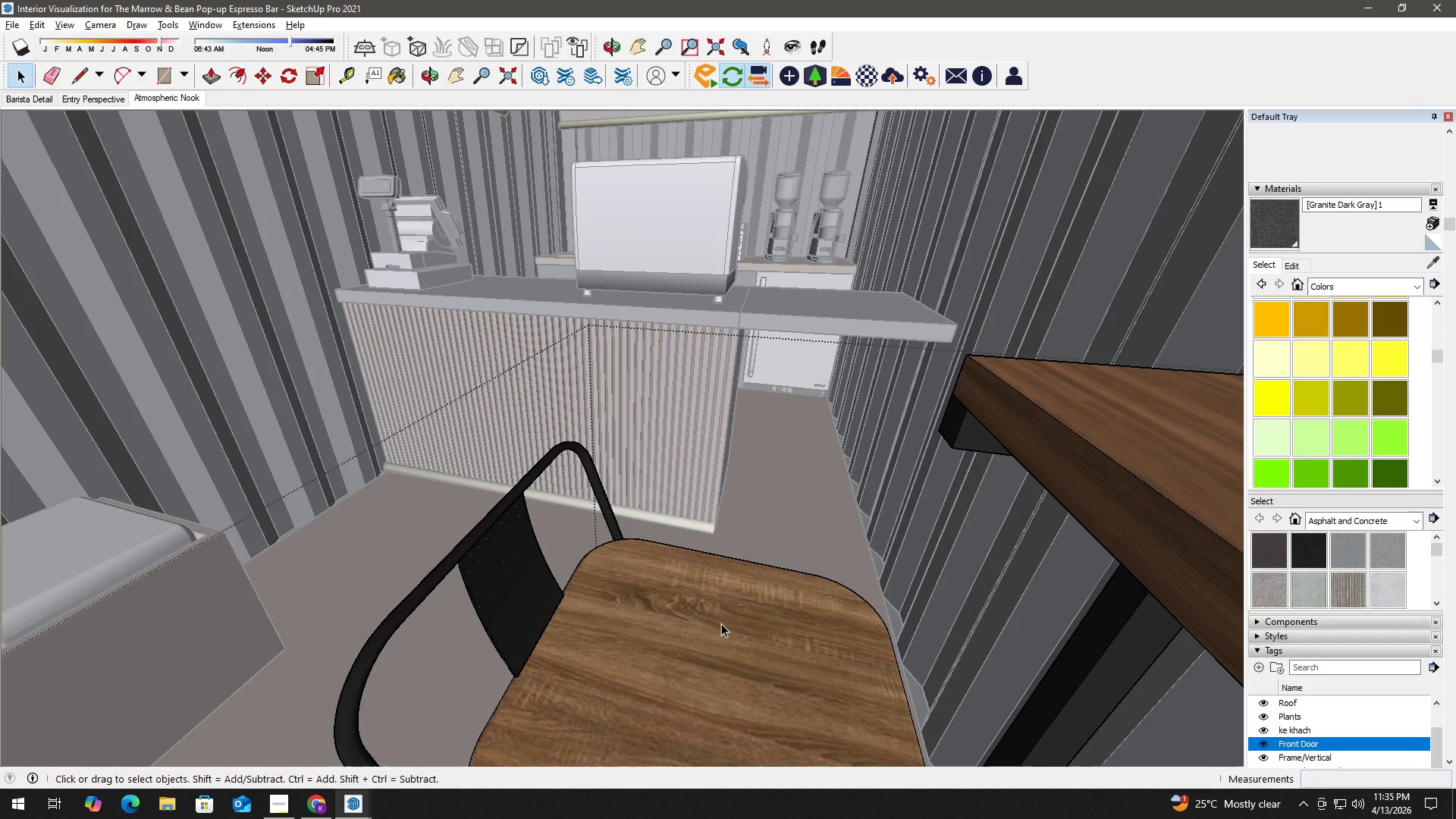 
double_click([721, 623])
 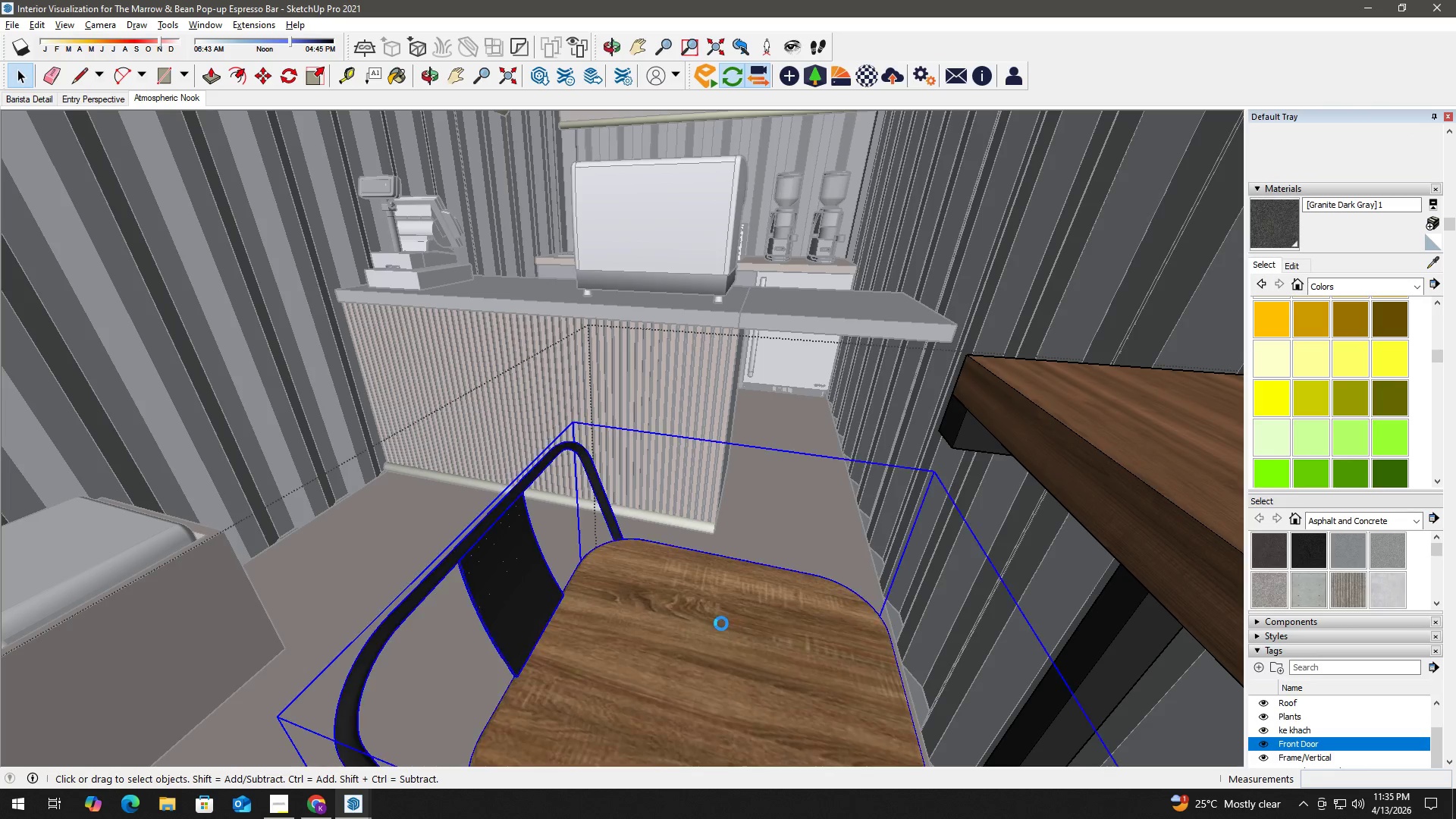 
triple_click([721, 623])
 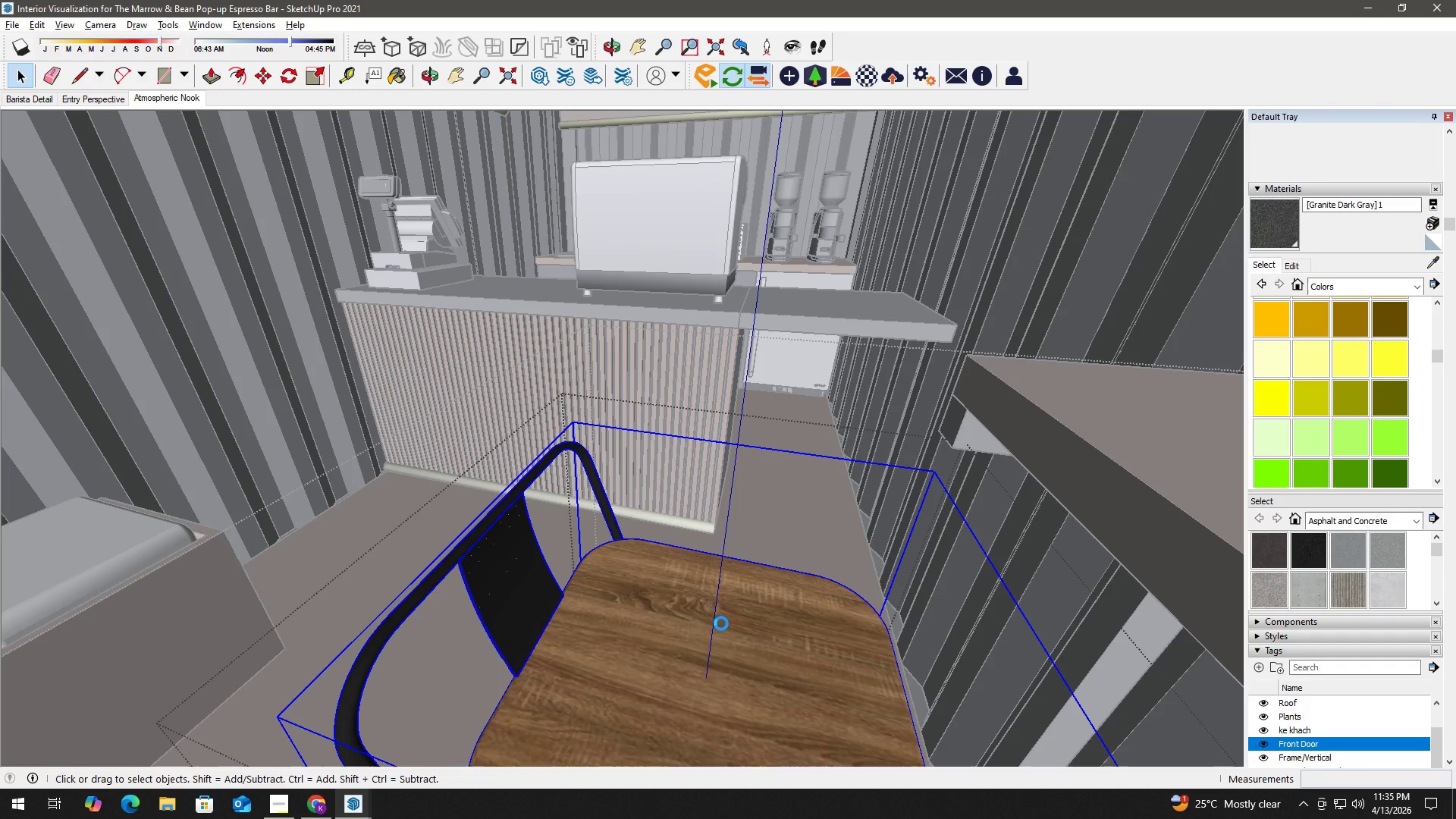 
triple_click([721, 623])
 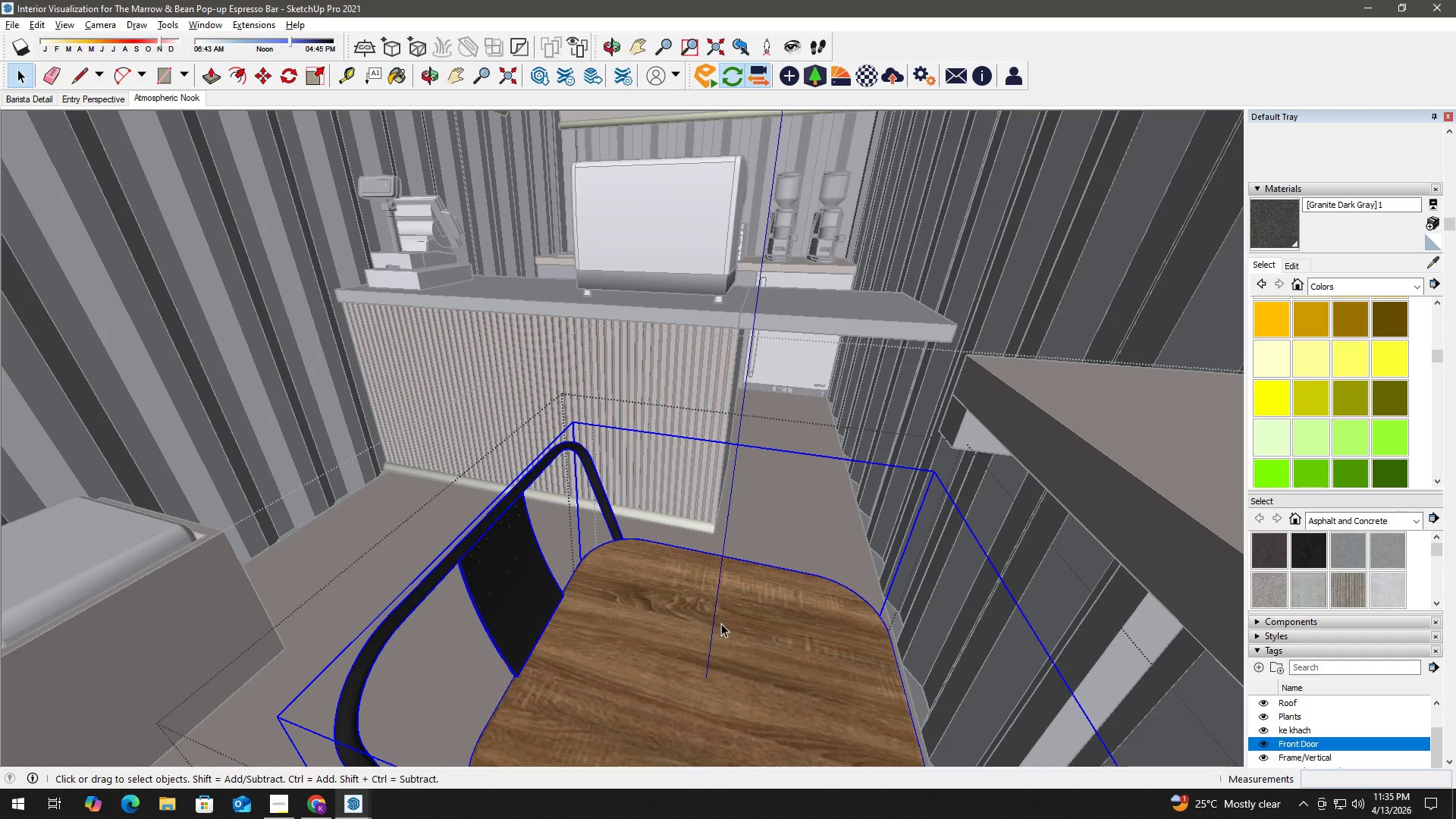 
triple_click([721, 623])
 